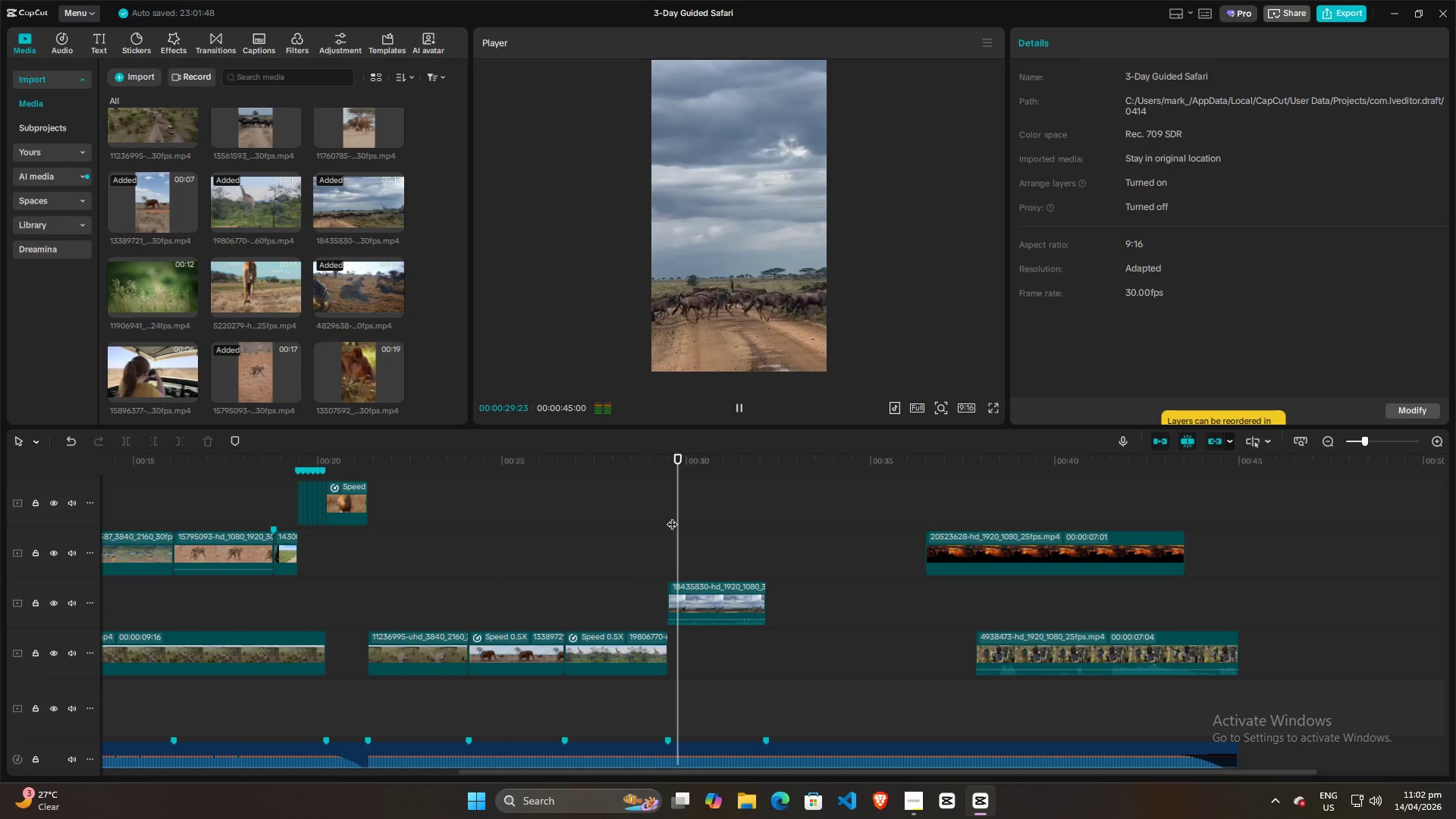 
key(Space)
 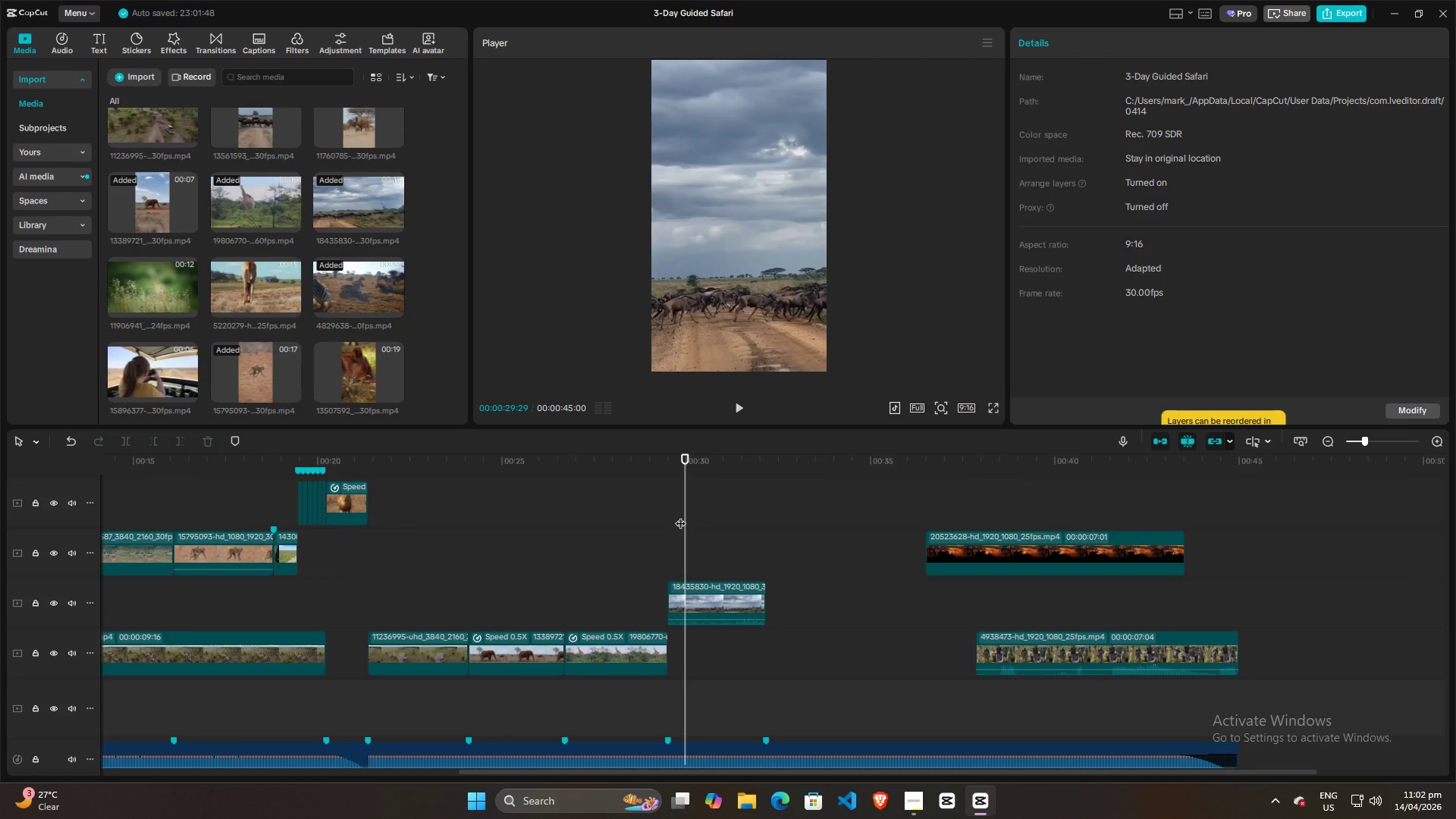 
left_click_drag(start_coordinate=[680, 516], to_coordinate=[661, 516])
 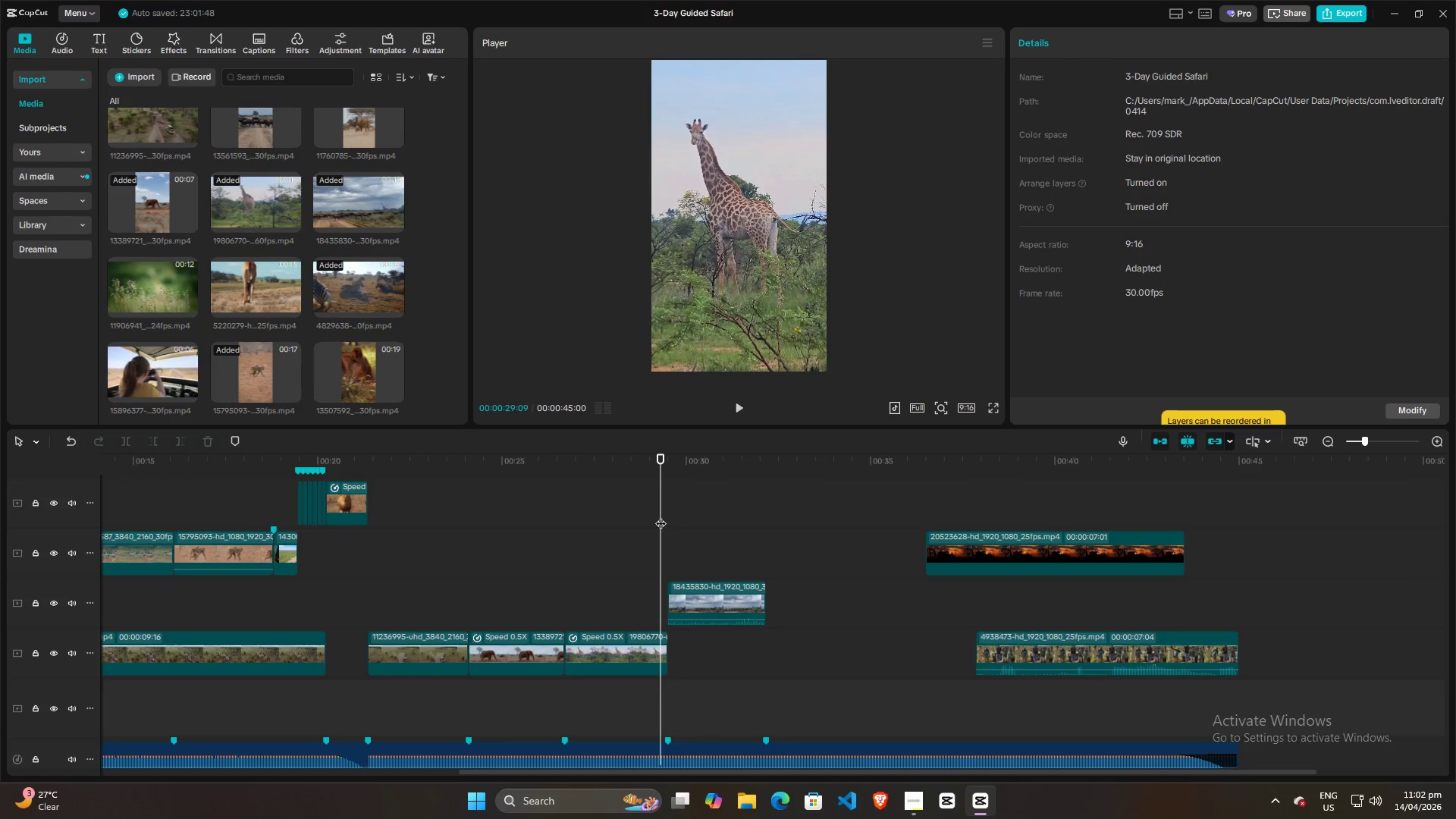 
key(Space)
 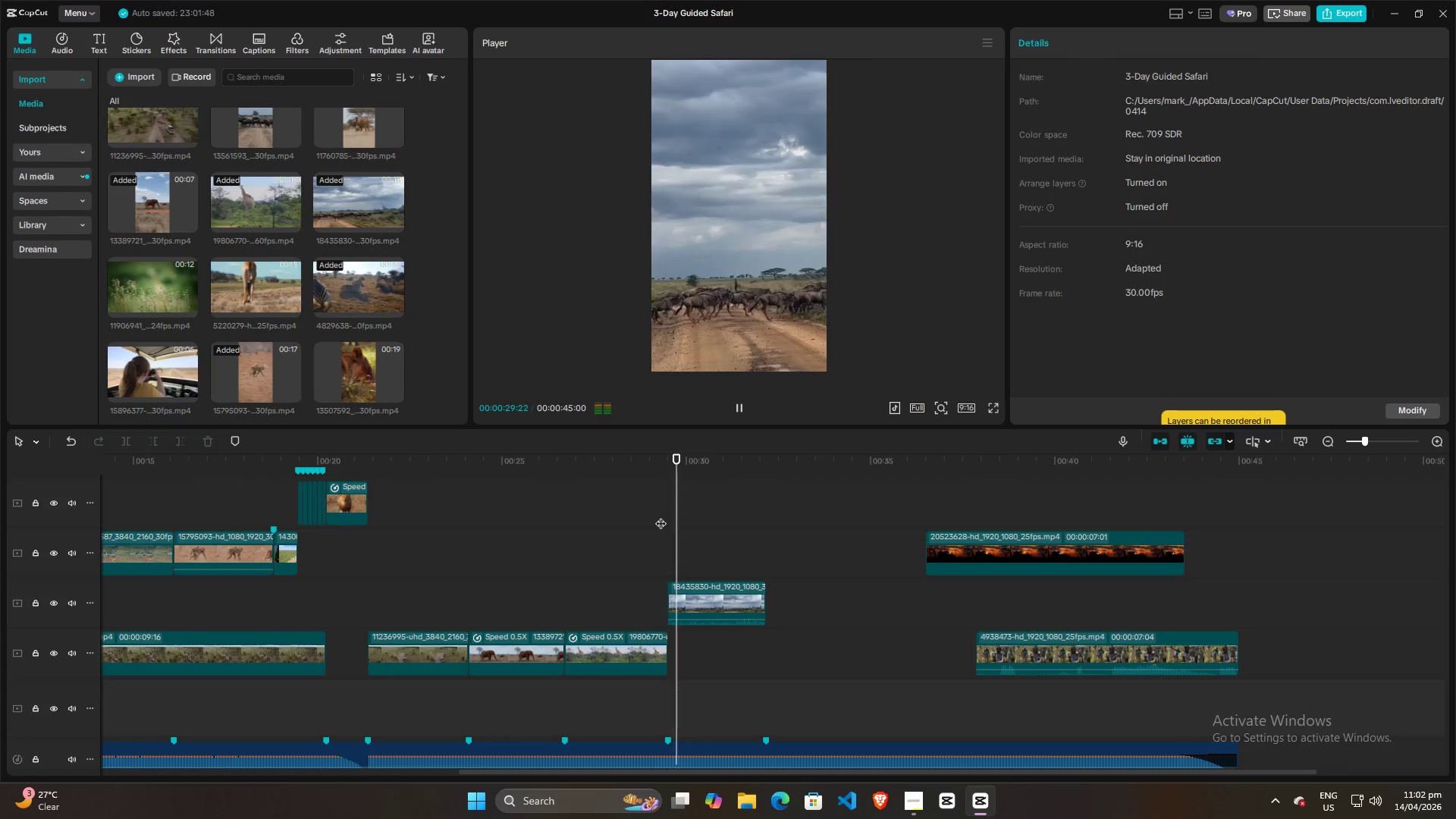 
key(Space)
 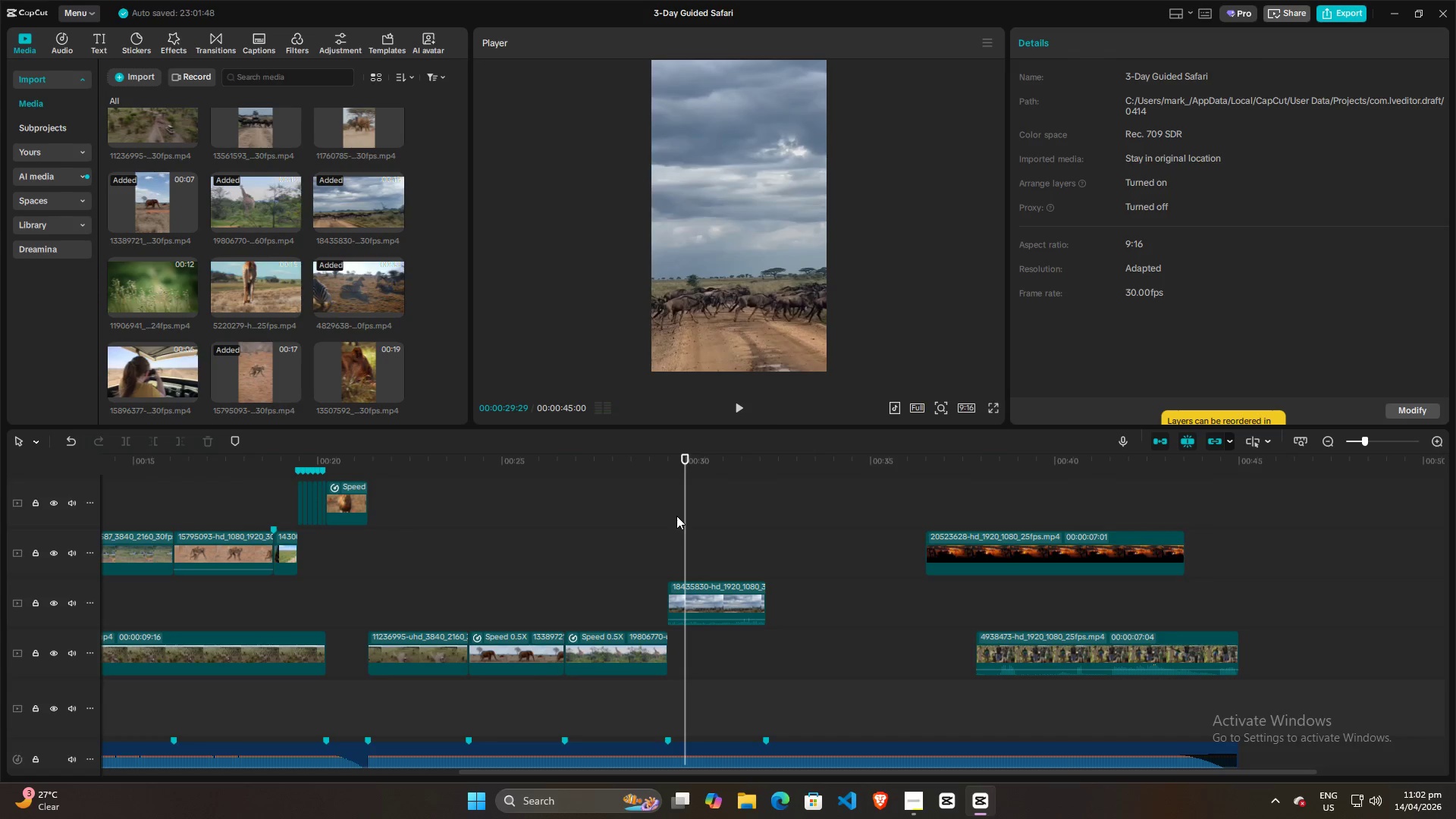 
hold_key(key=ControlLeft, duration=1.5)
hold_key(key=ControlLeft, duration=1.51)
scroll: coordinate [653, 525], scroll_direction: up, amount: 42.0
 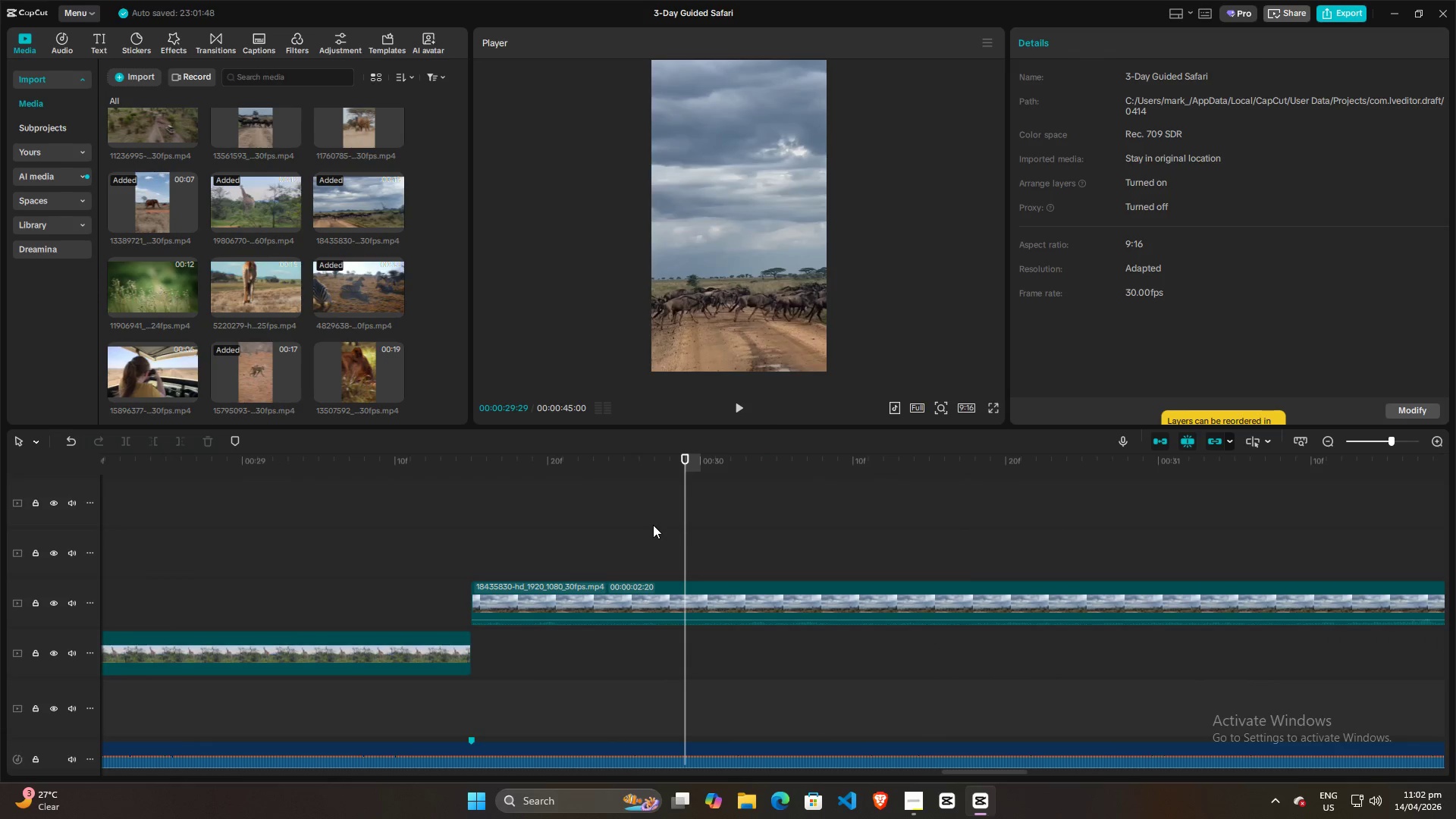 
hold_key(key=ControlLeft, duration=1.05)
 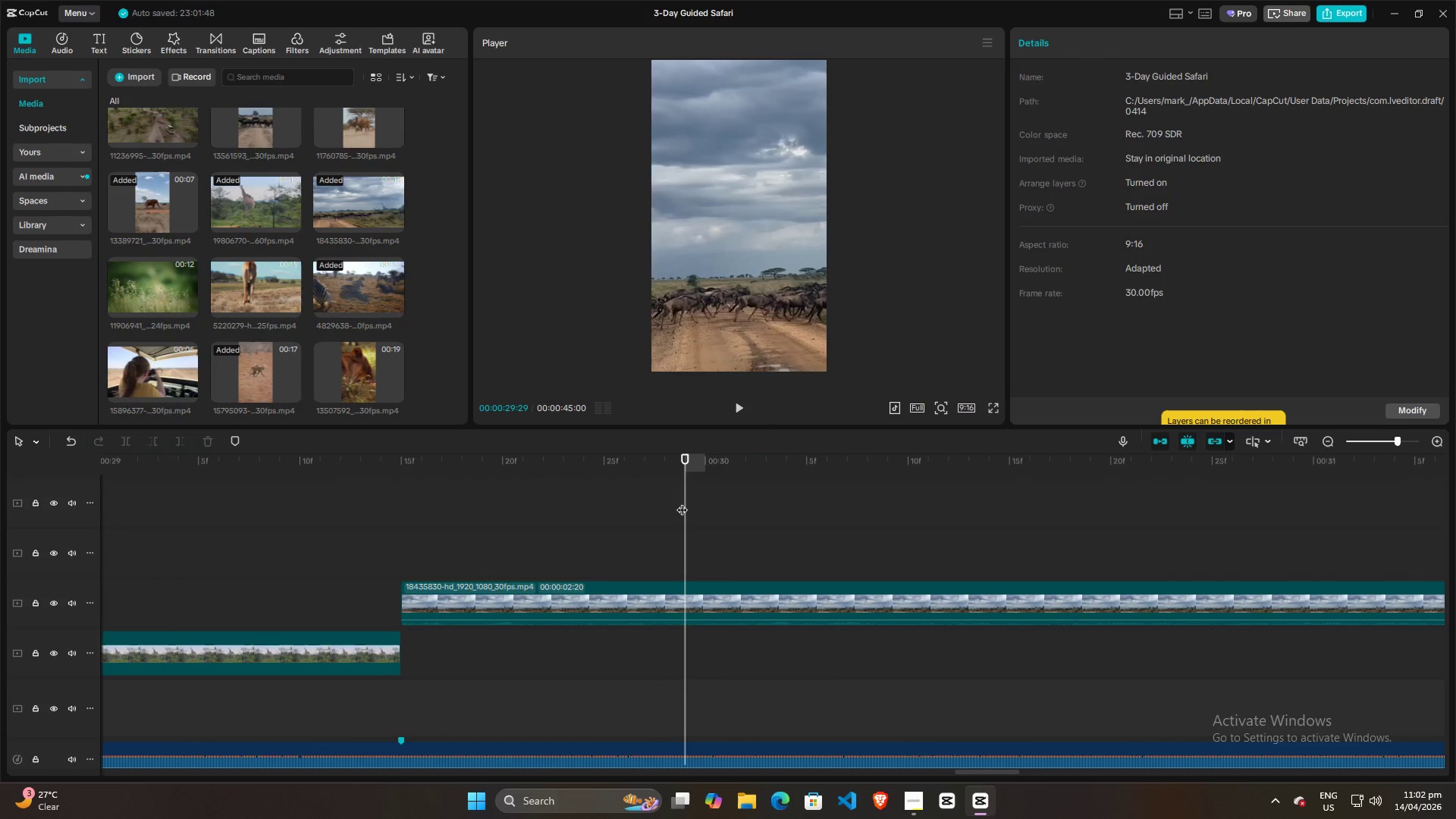 
left_click_drag(start_coordinate=[682, 502], to_coordinate=[605, 507])
 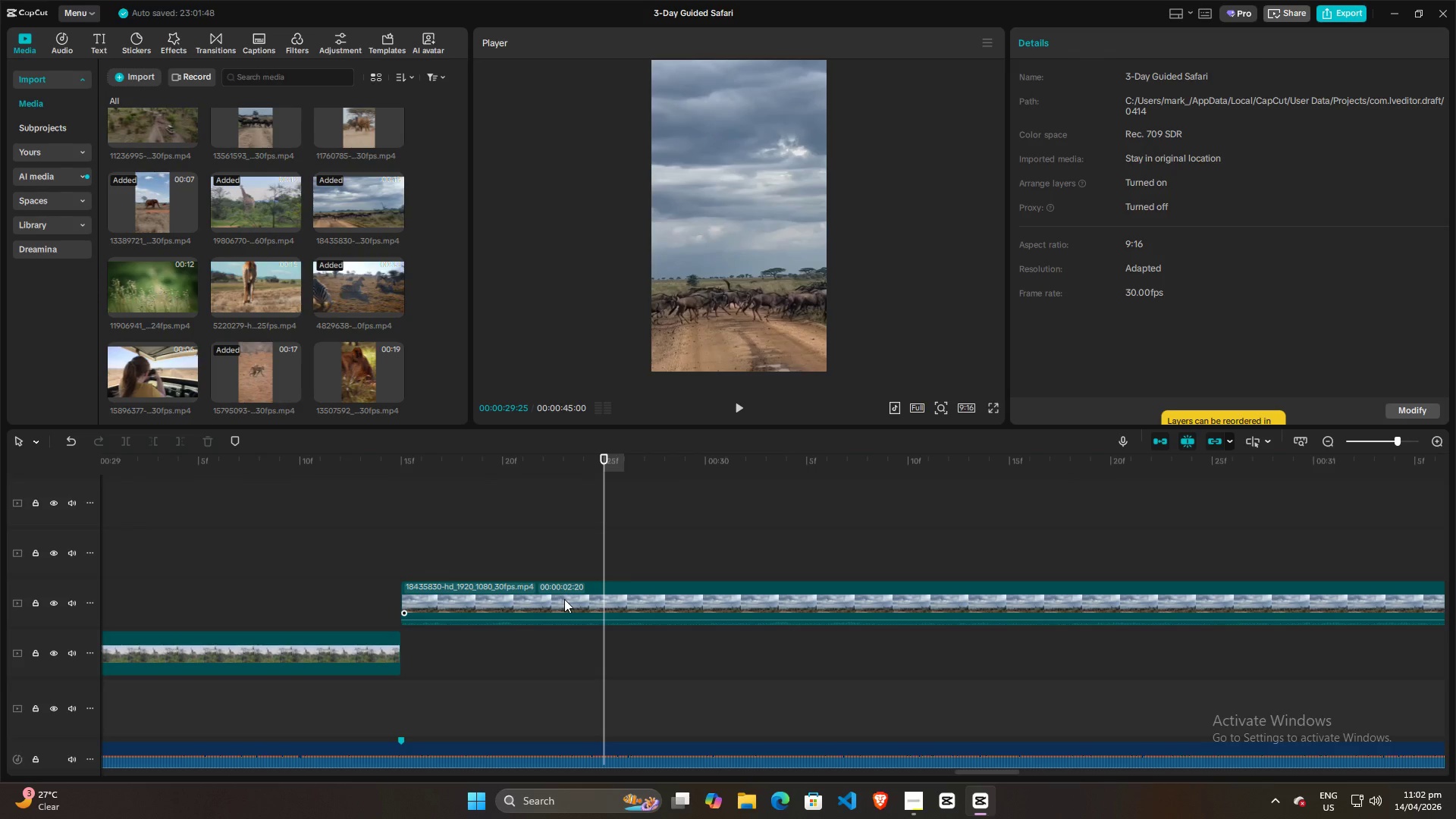 
left_click([564, 599])
 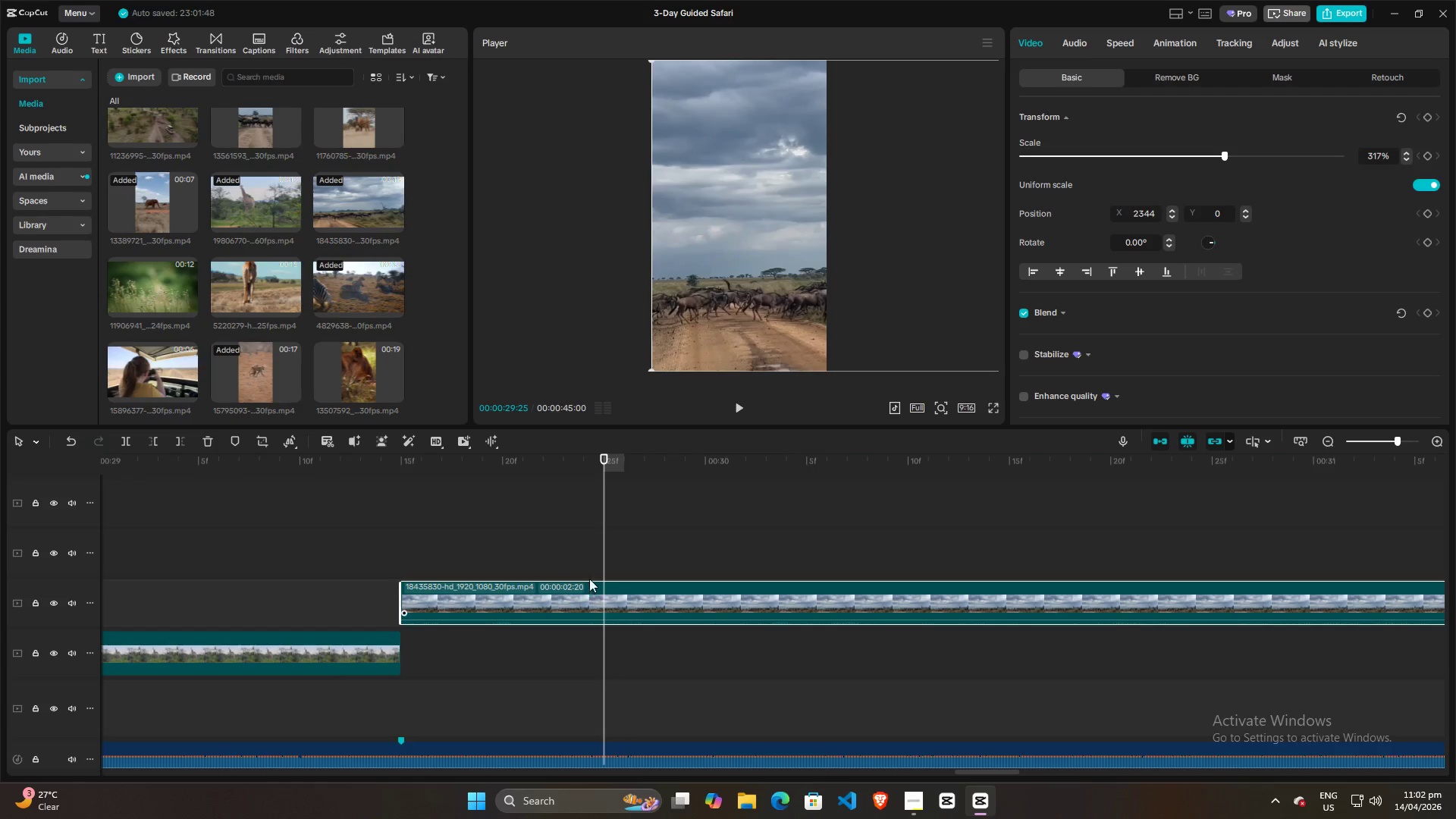 
left_click([587, 485])
 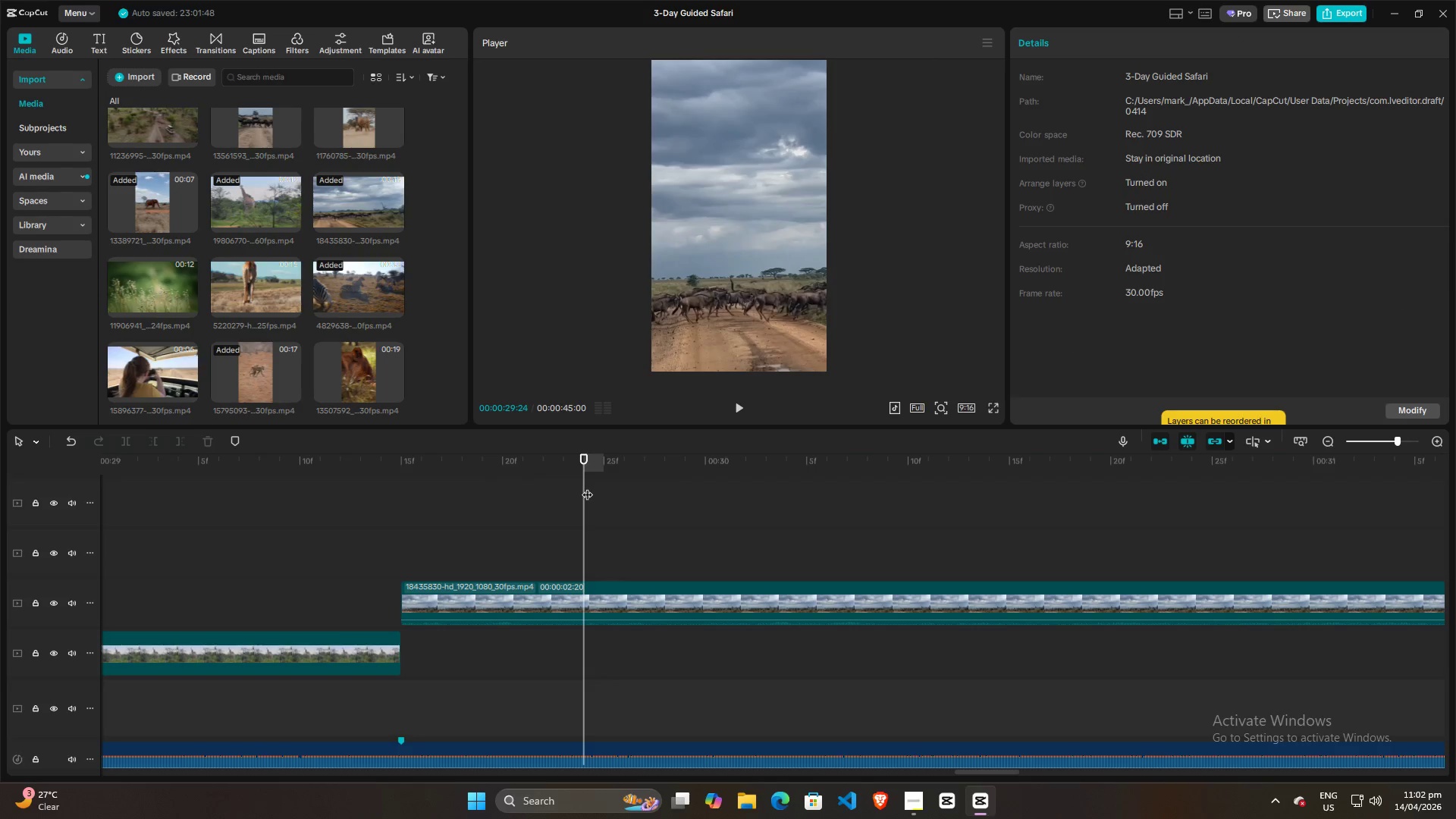 
left_click_drag(start_coordinate=[585, 491], to_coordinate=[604, 498])
 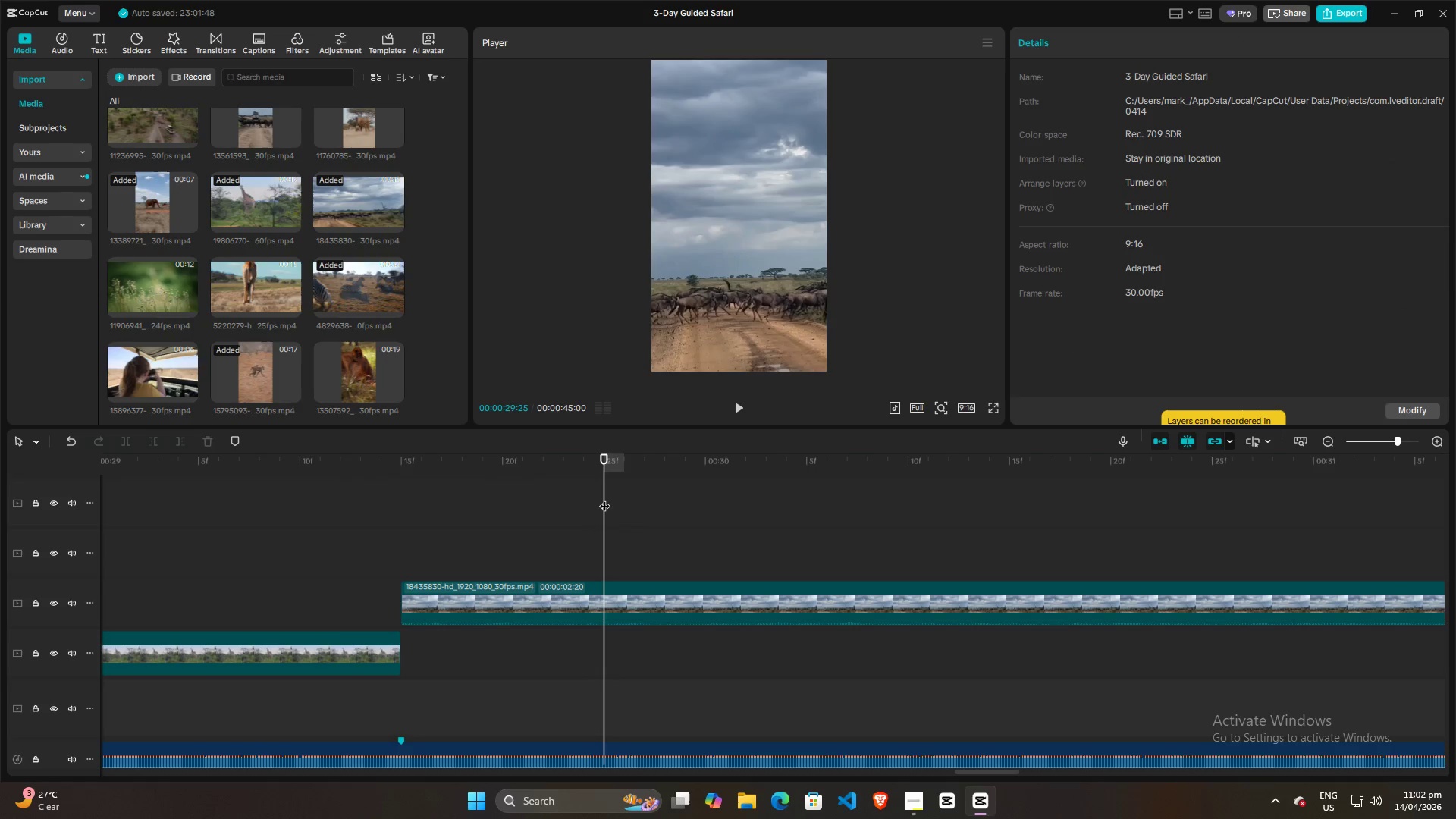 
key(M)
 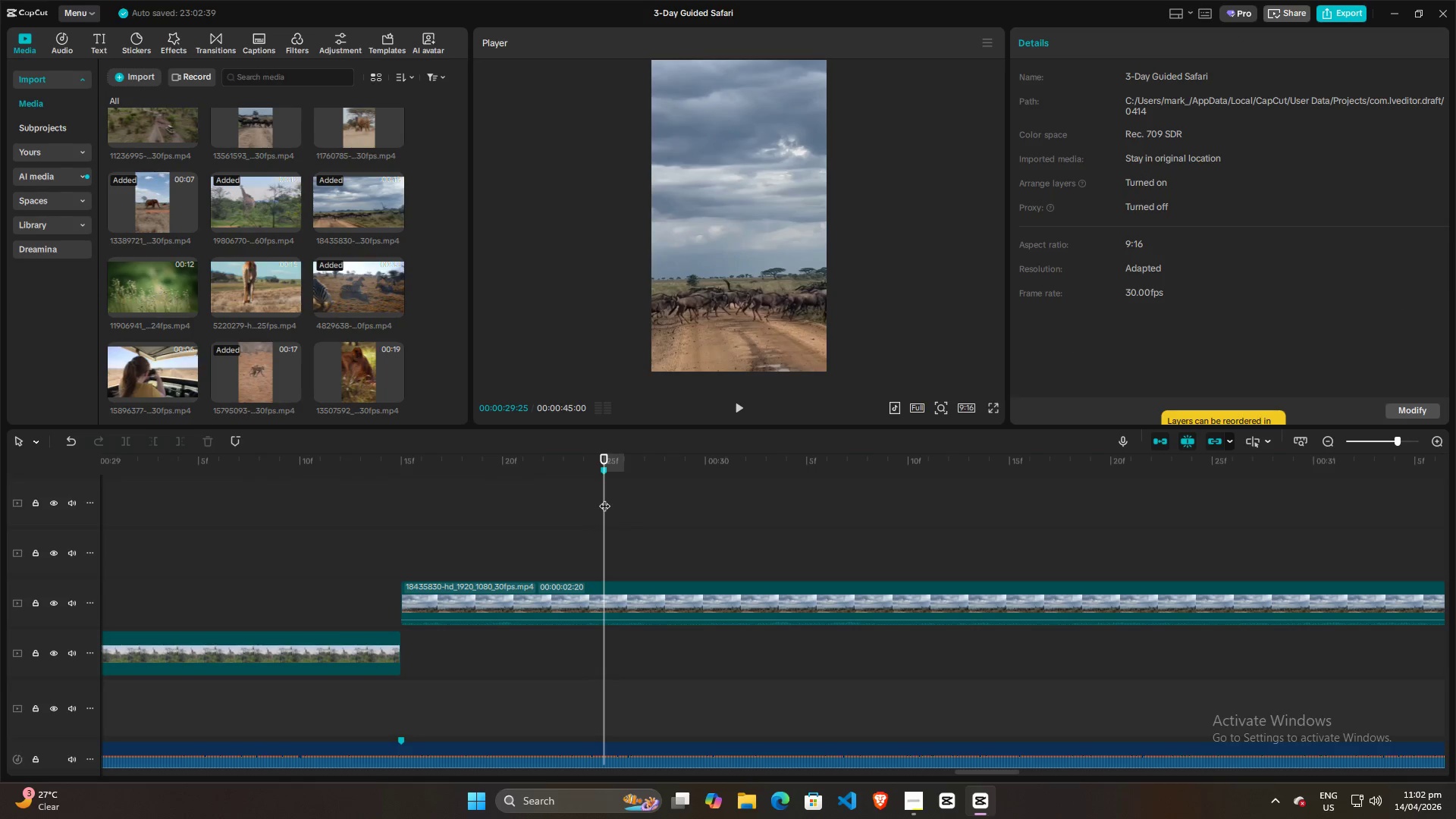 
left_click_drag(start_coordinate=[604, 498], to_coordinate=[801, 502])
 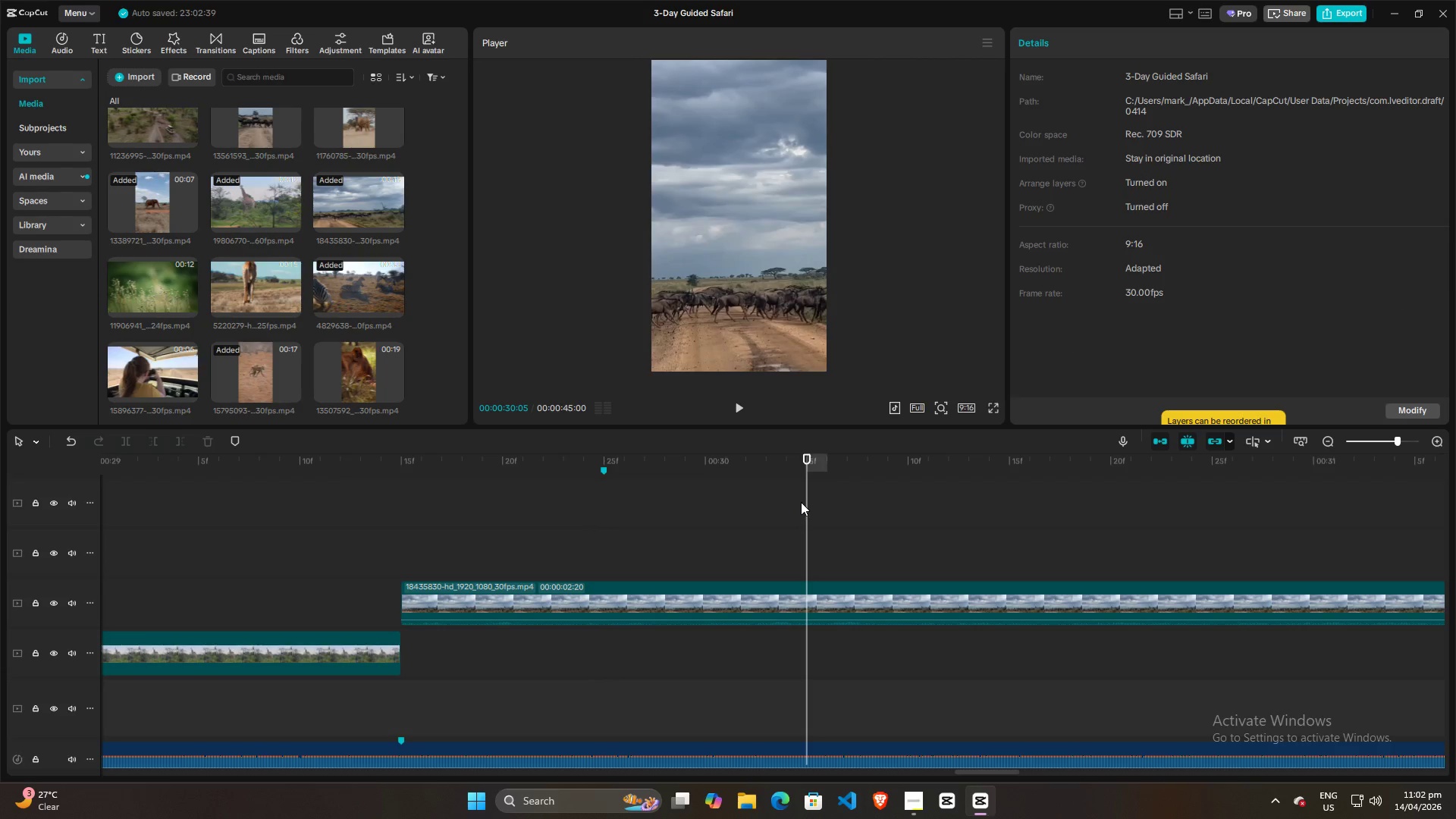 
key(M)
 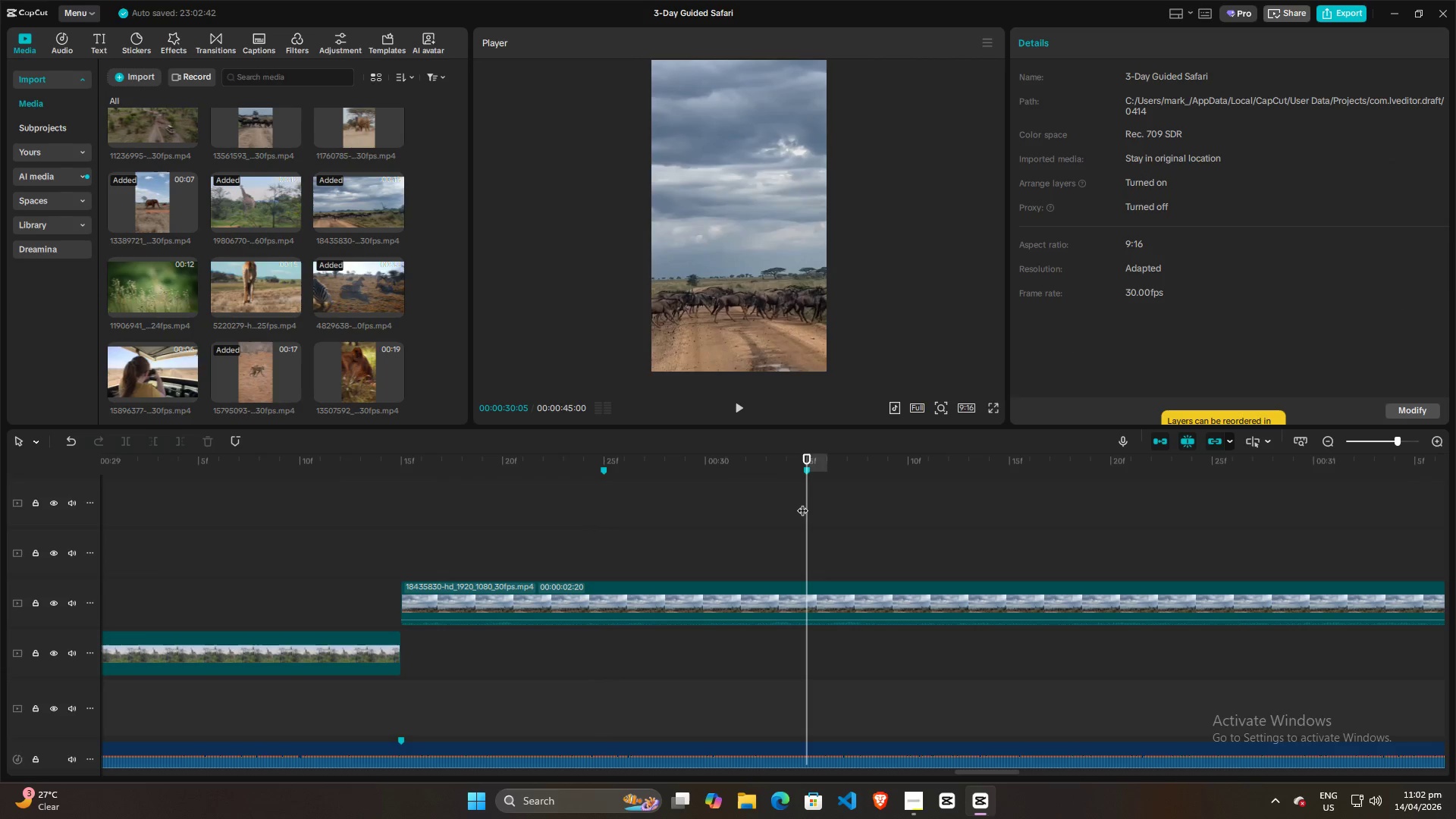 
left_click([802, 503])
 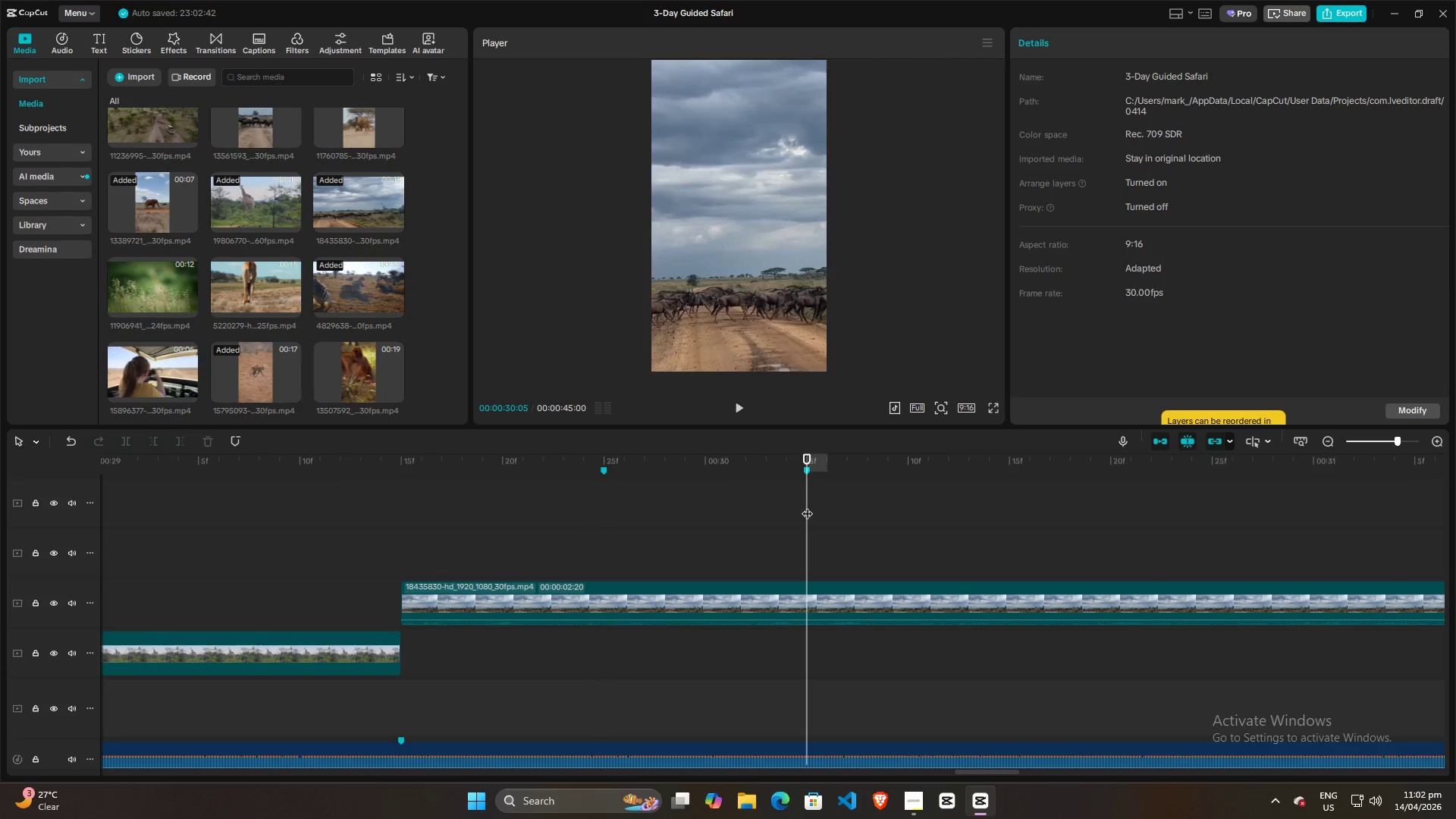 
left_click_drag(start_coordinate=[807, 506], to_coordinate=[1003, 507])
 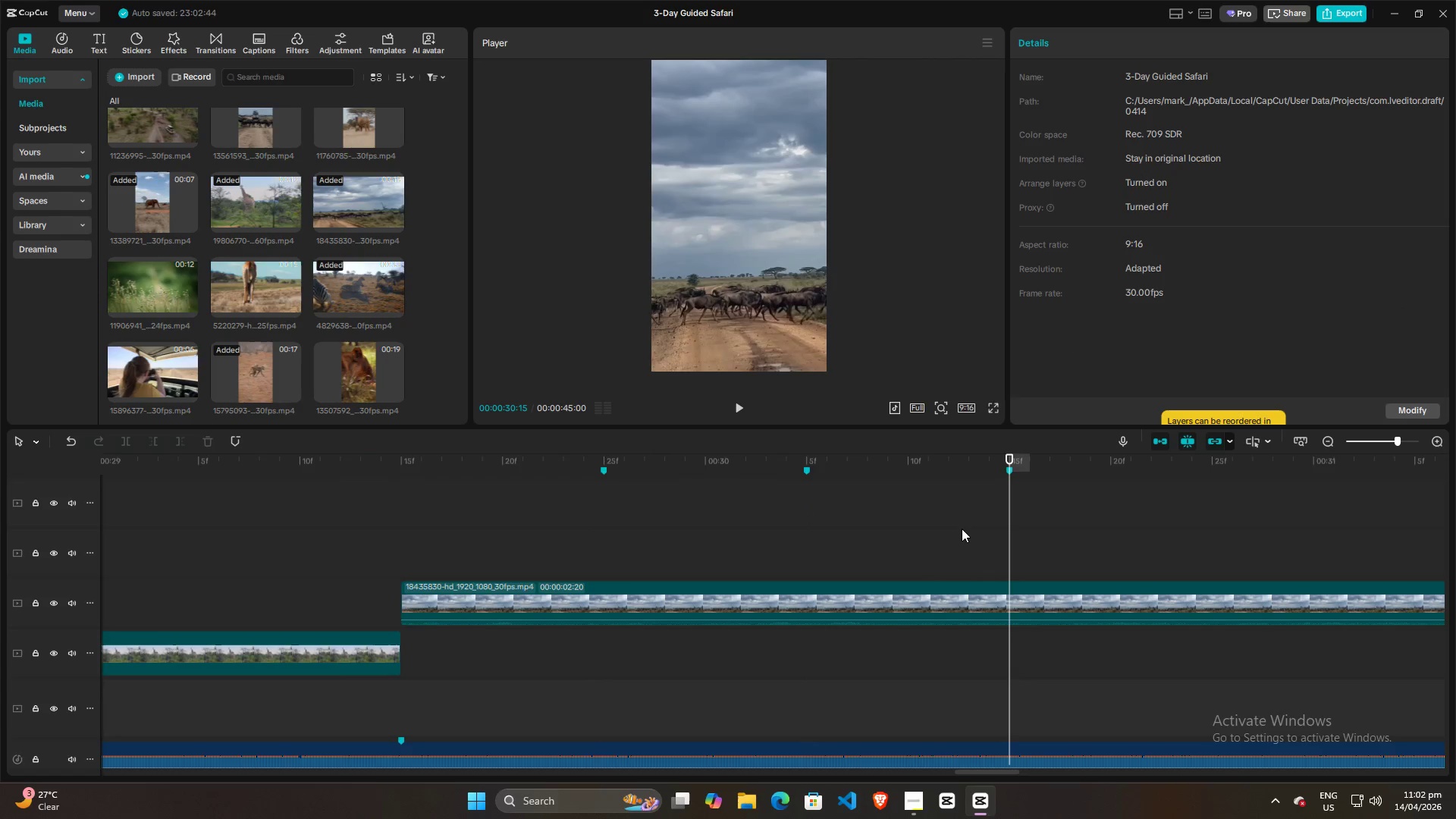 
key(M)
 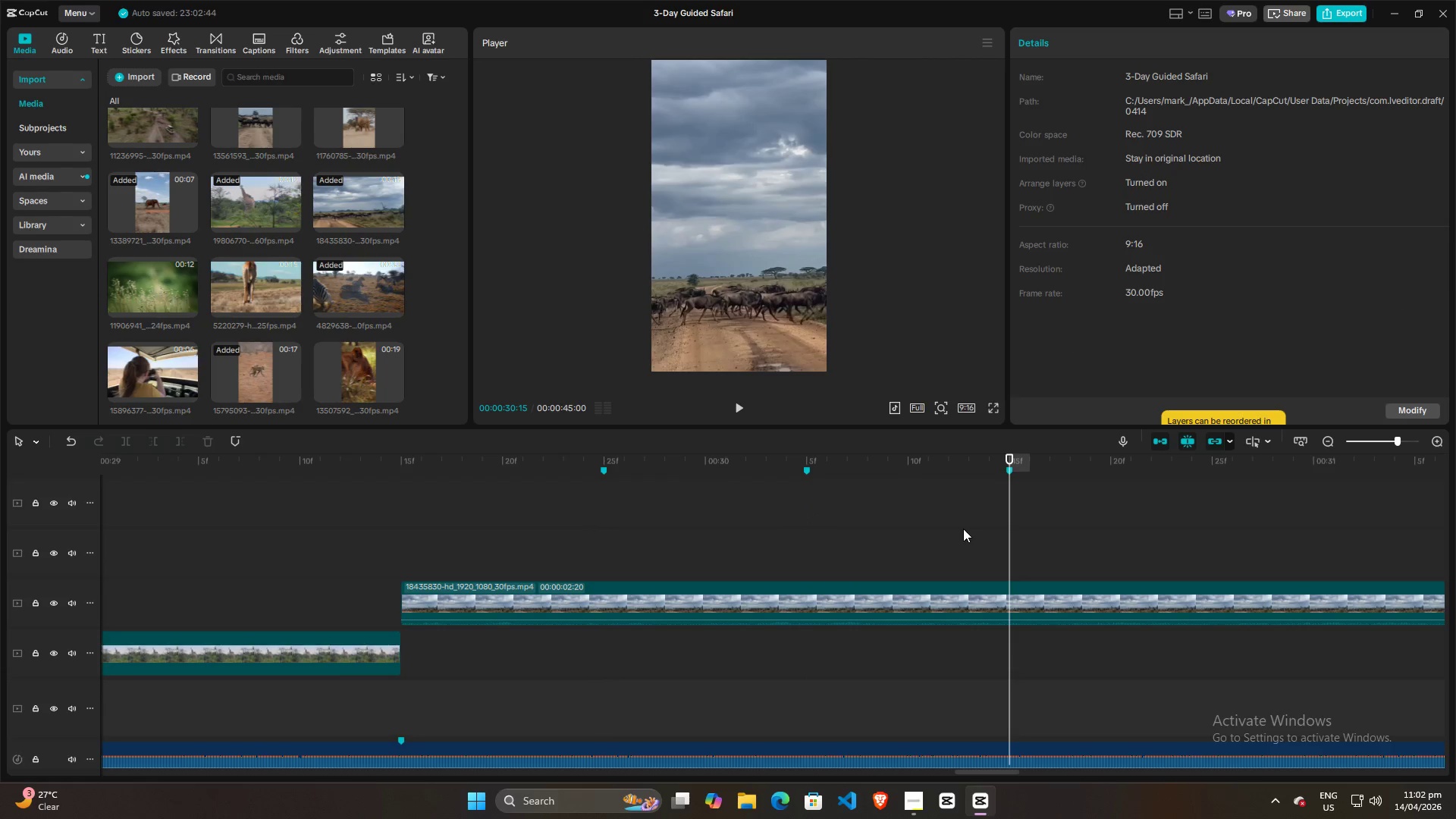 
hold_key(key=ControlLeft, duration=1.5)
 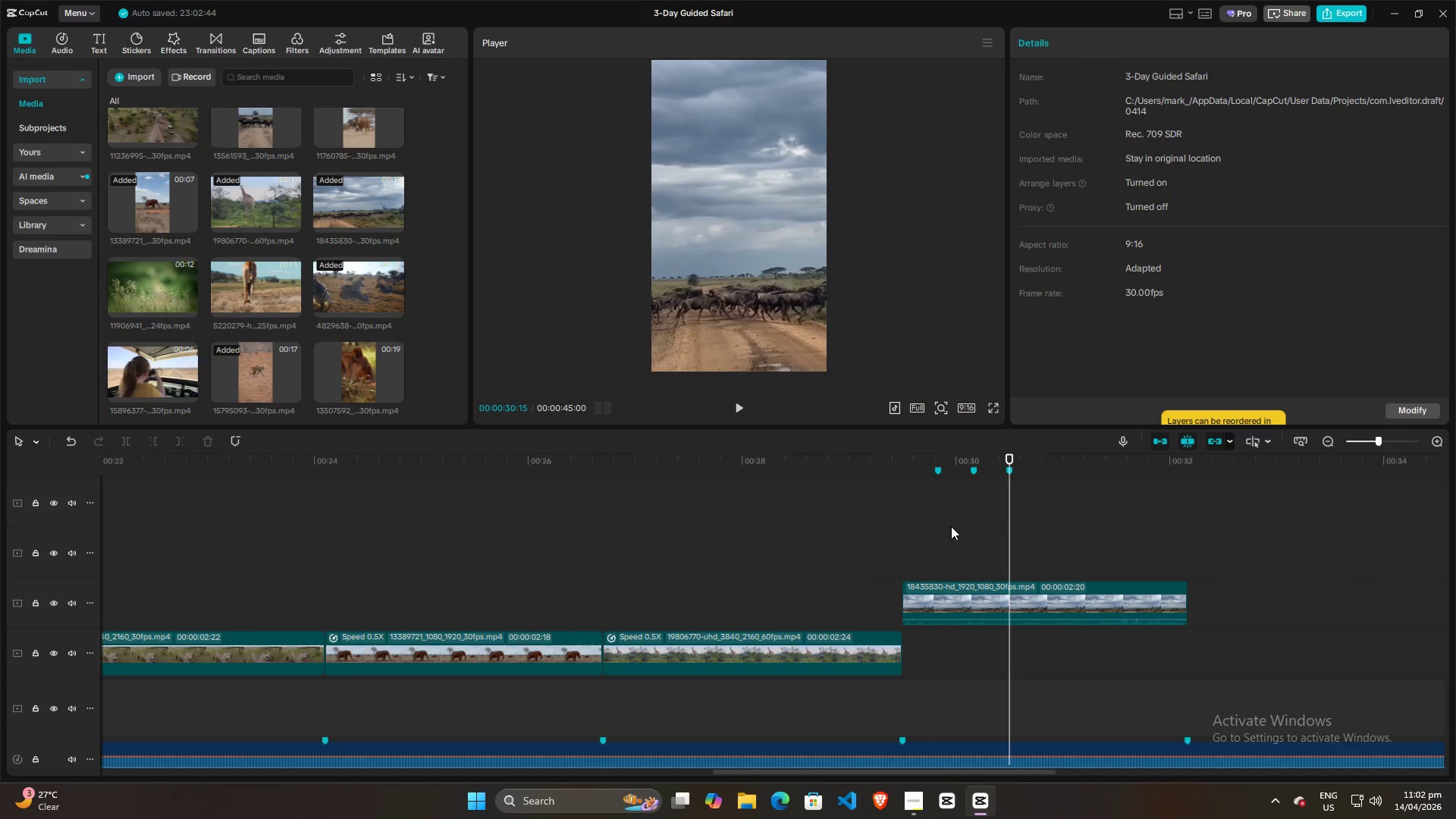 
hold_key(key=ControlLeft, duration=0.38)
 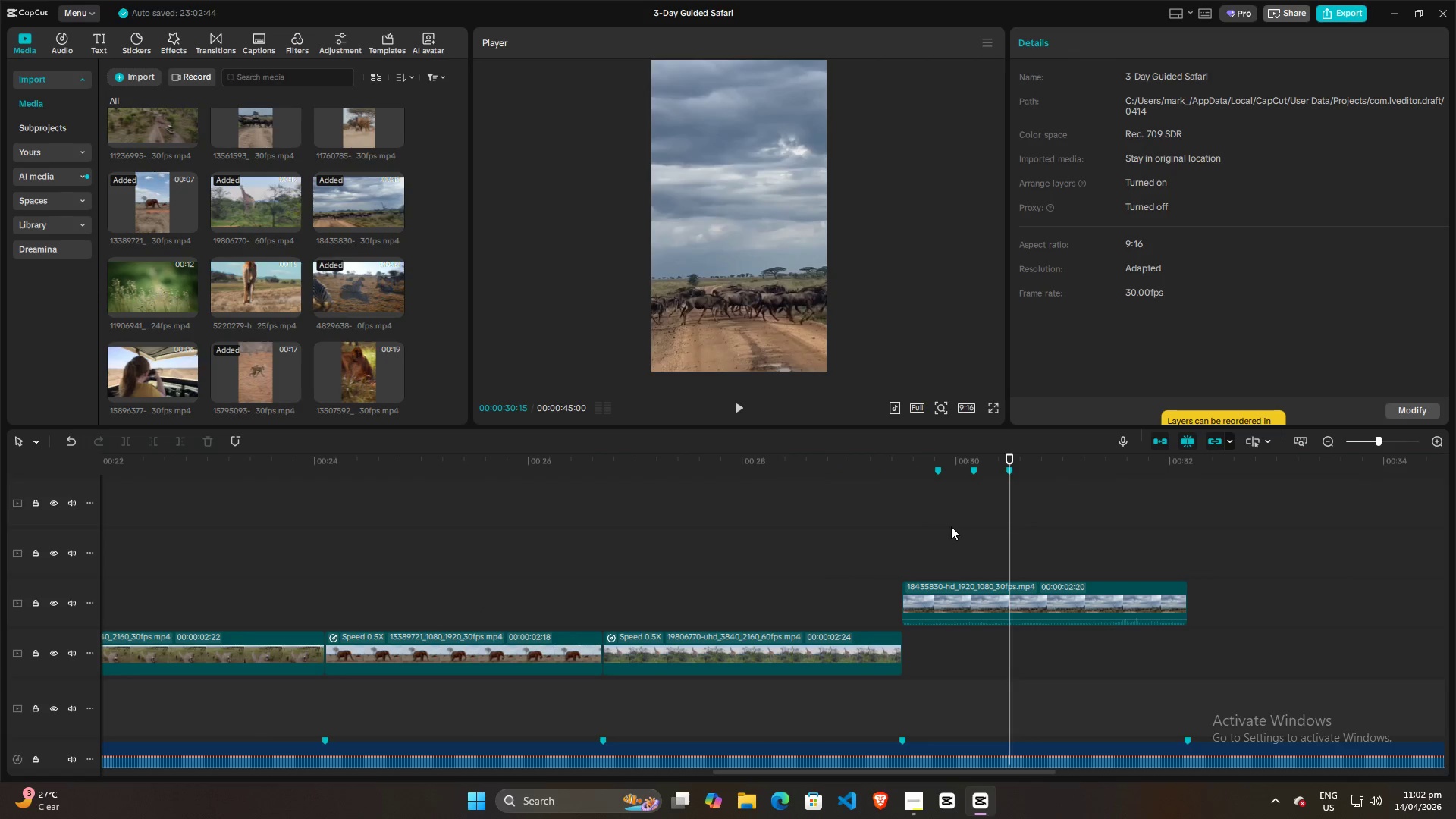 
key(Space)
 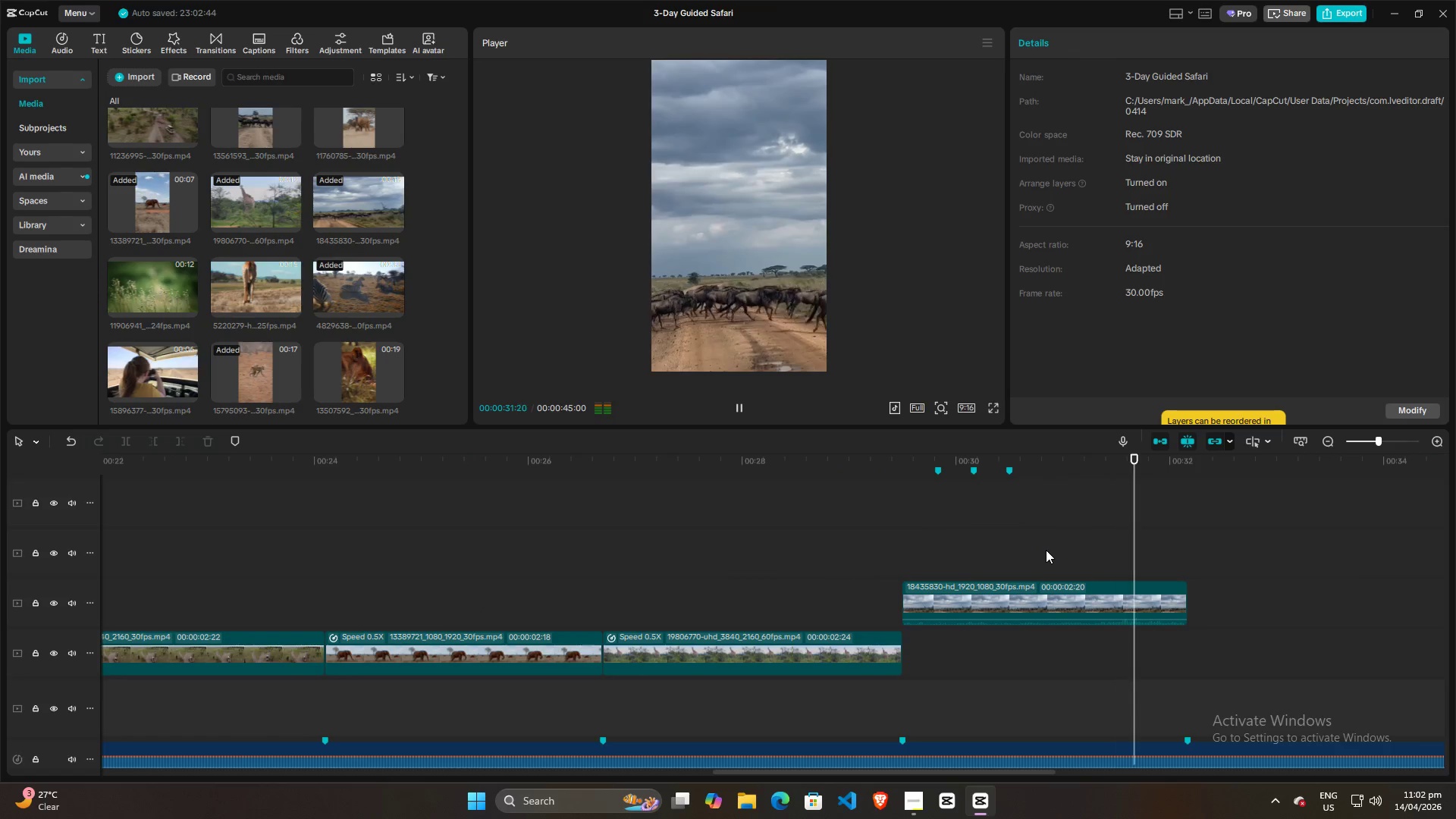 
scroll: coordinate [951, 526], scroll_direction: down, amount: 29.0
 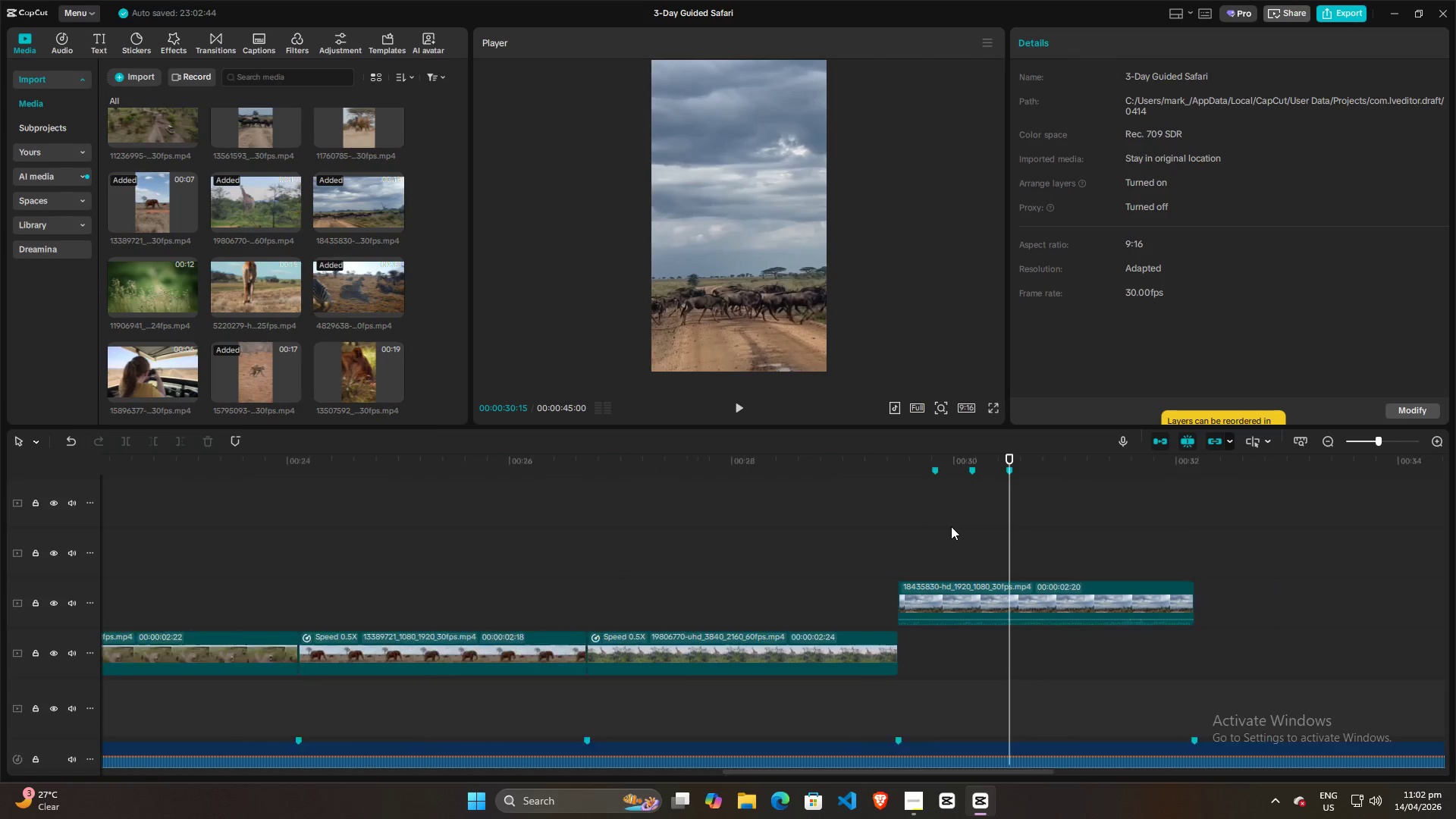 
key(Space)
 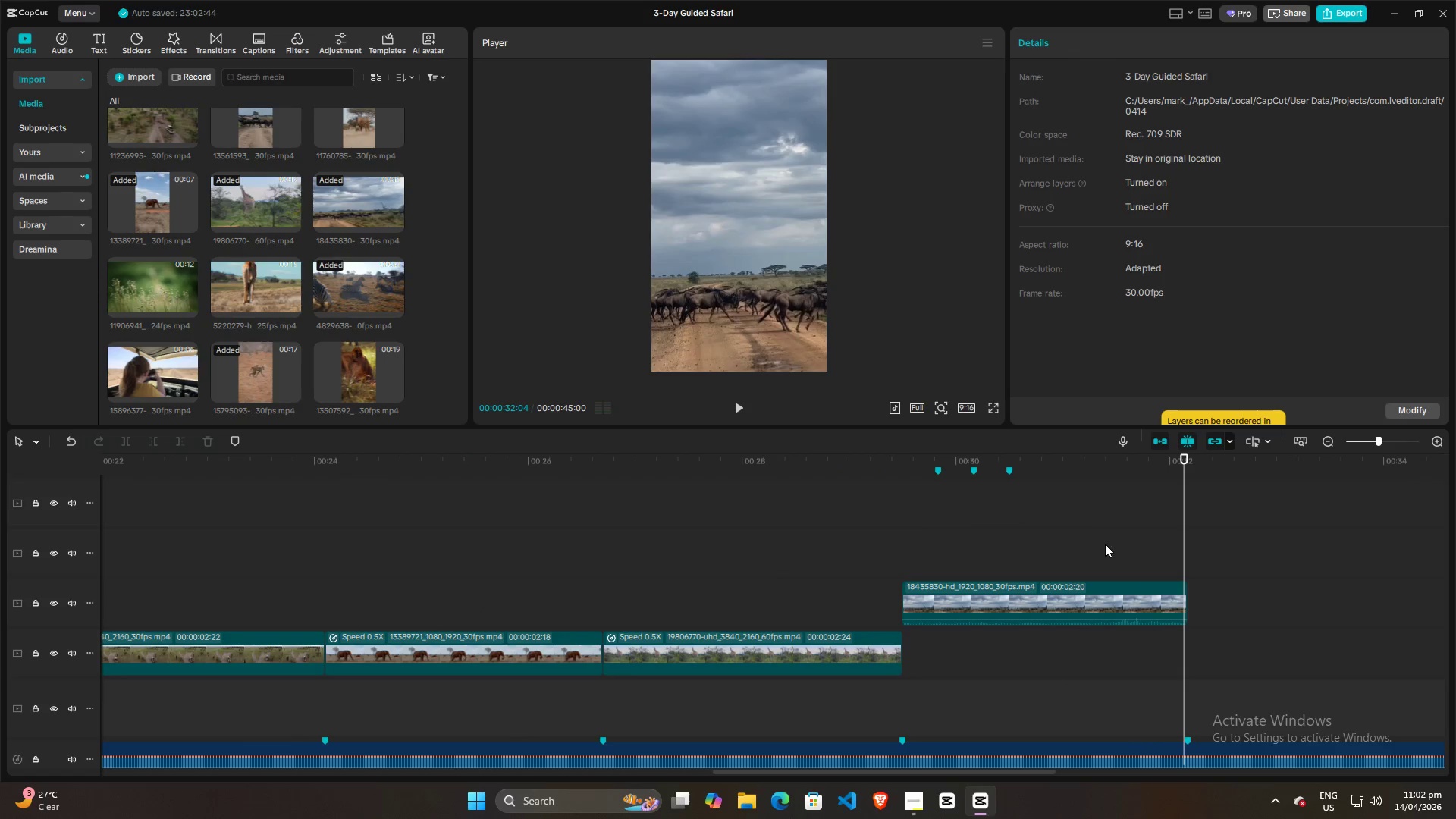 
hold_key(key=ControlLeft, duration=1.52)
 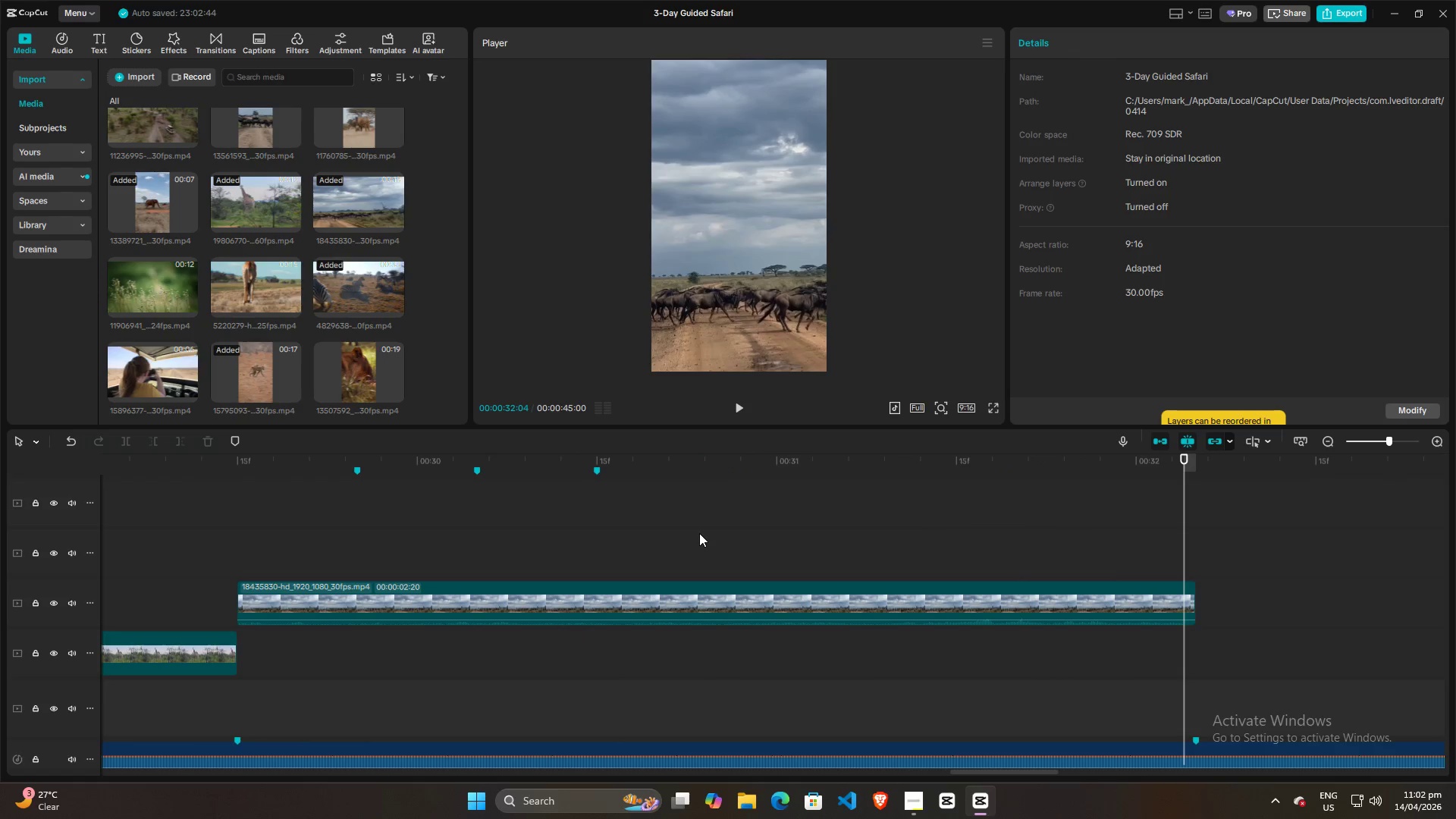 
hold_key(key=ControlLeft, duration=1.5)
 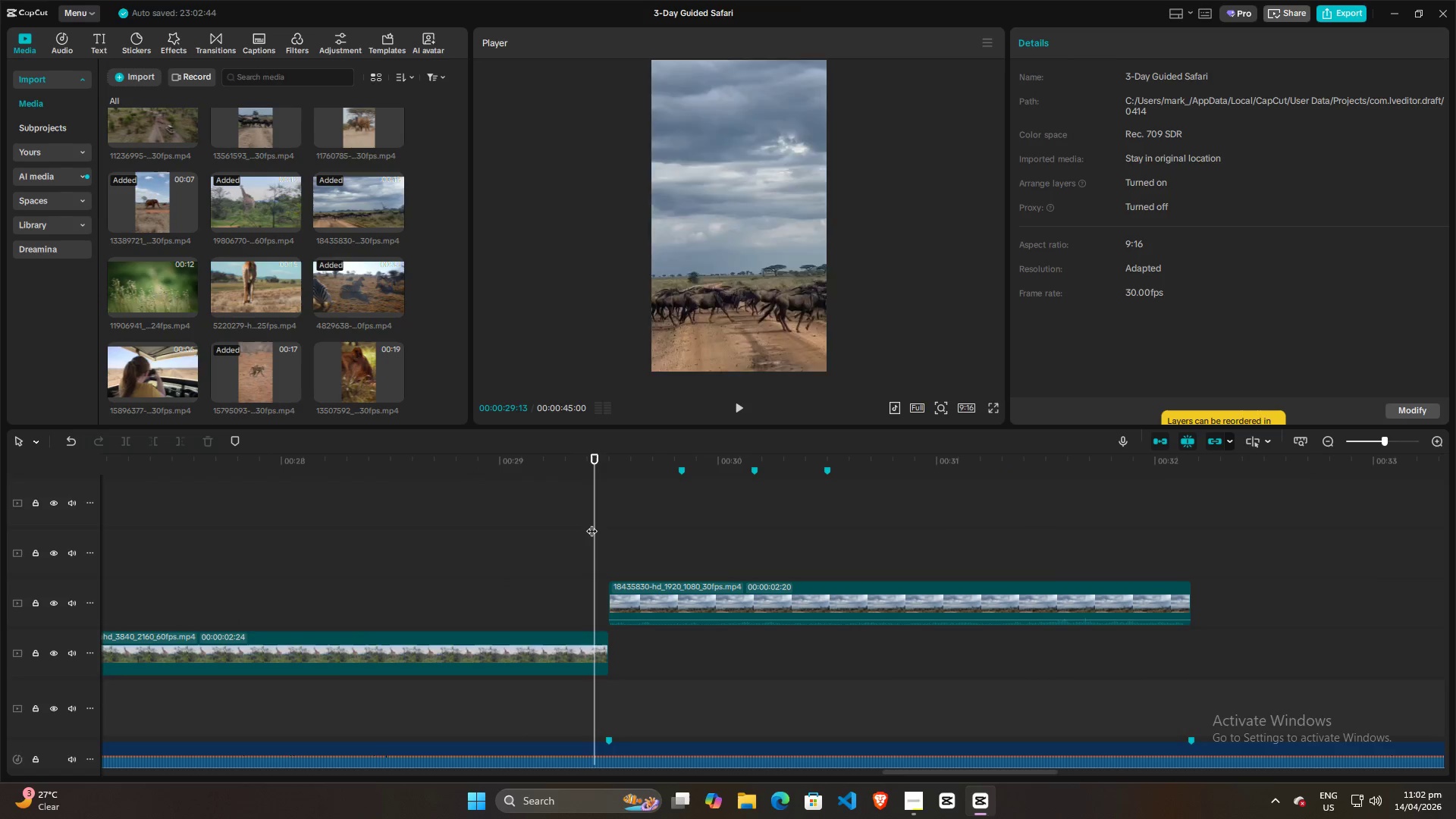 
scroll: coordinate [957, 551], scroll_direction: up, amount: 25.0
 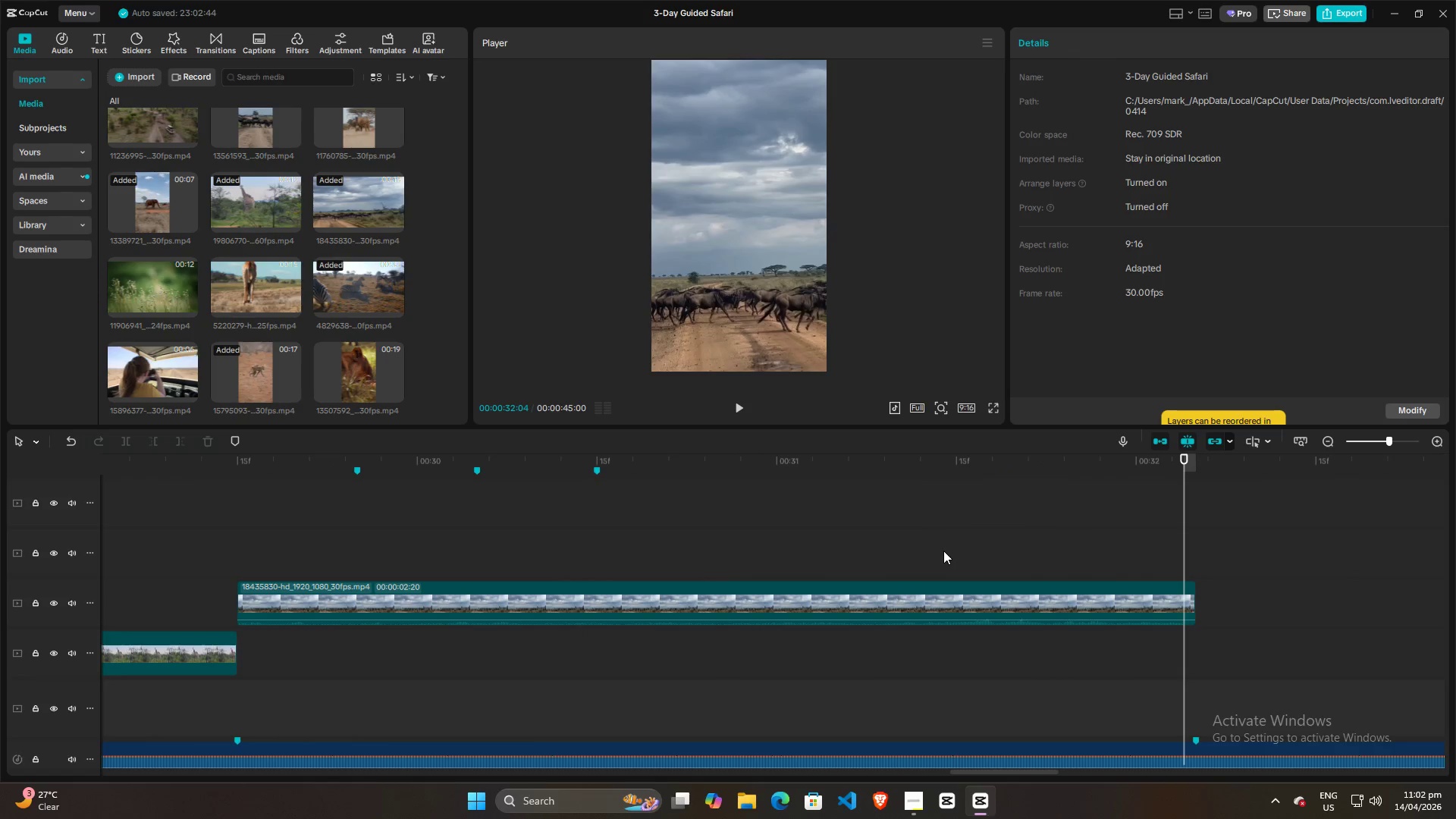 
key(Control+ControlLeft)
 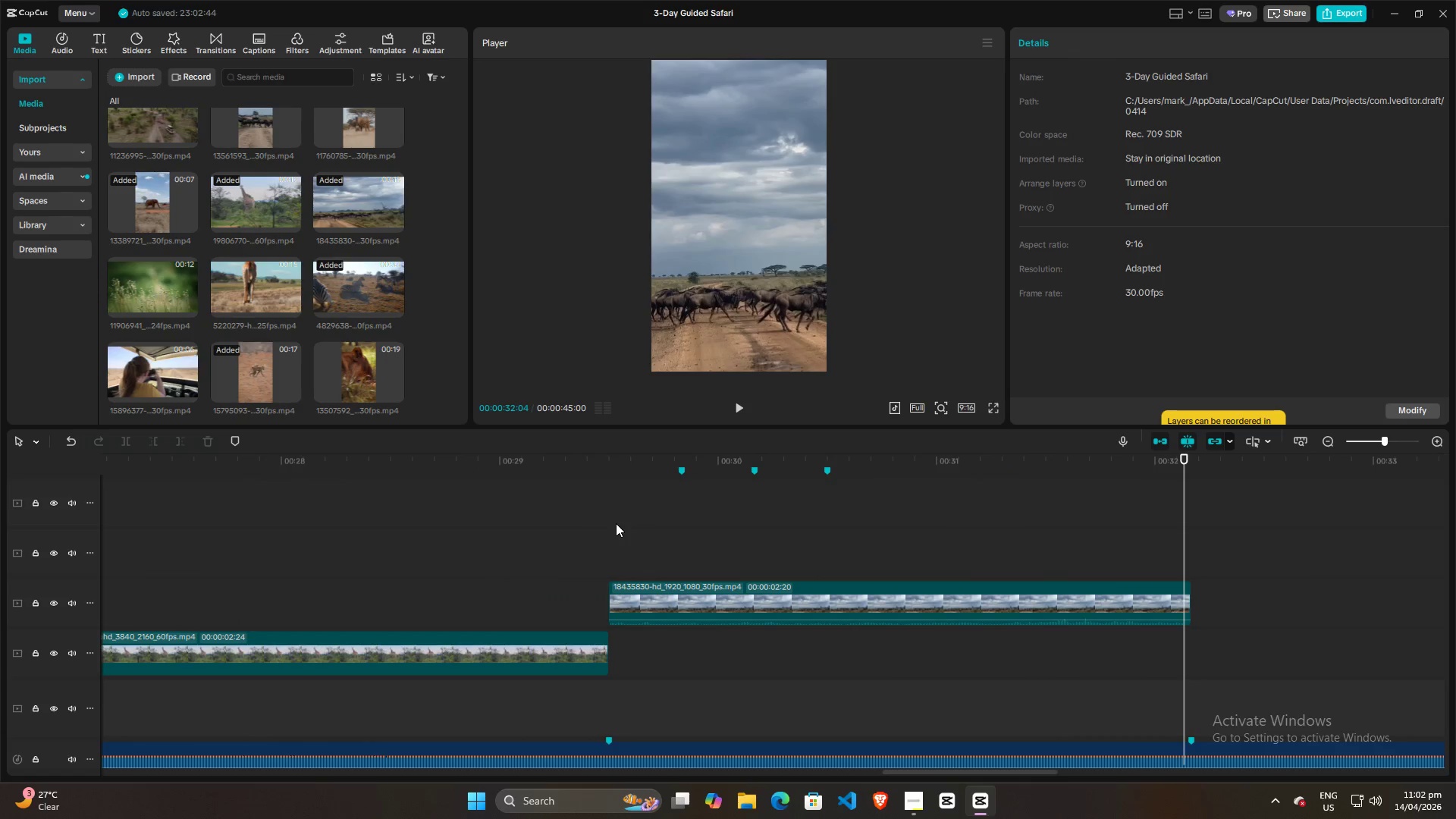 
key(Control+ControlLeft)
 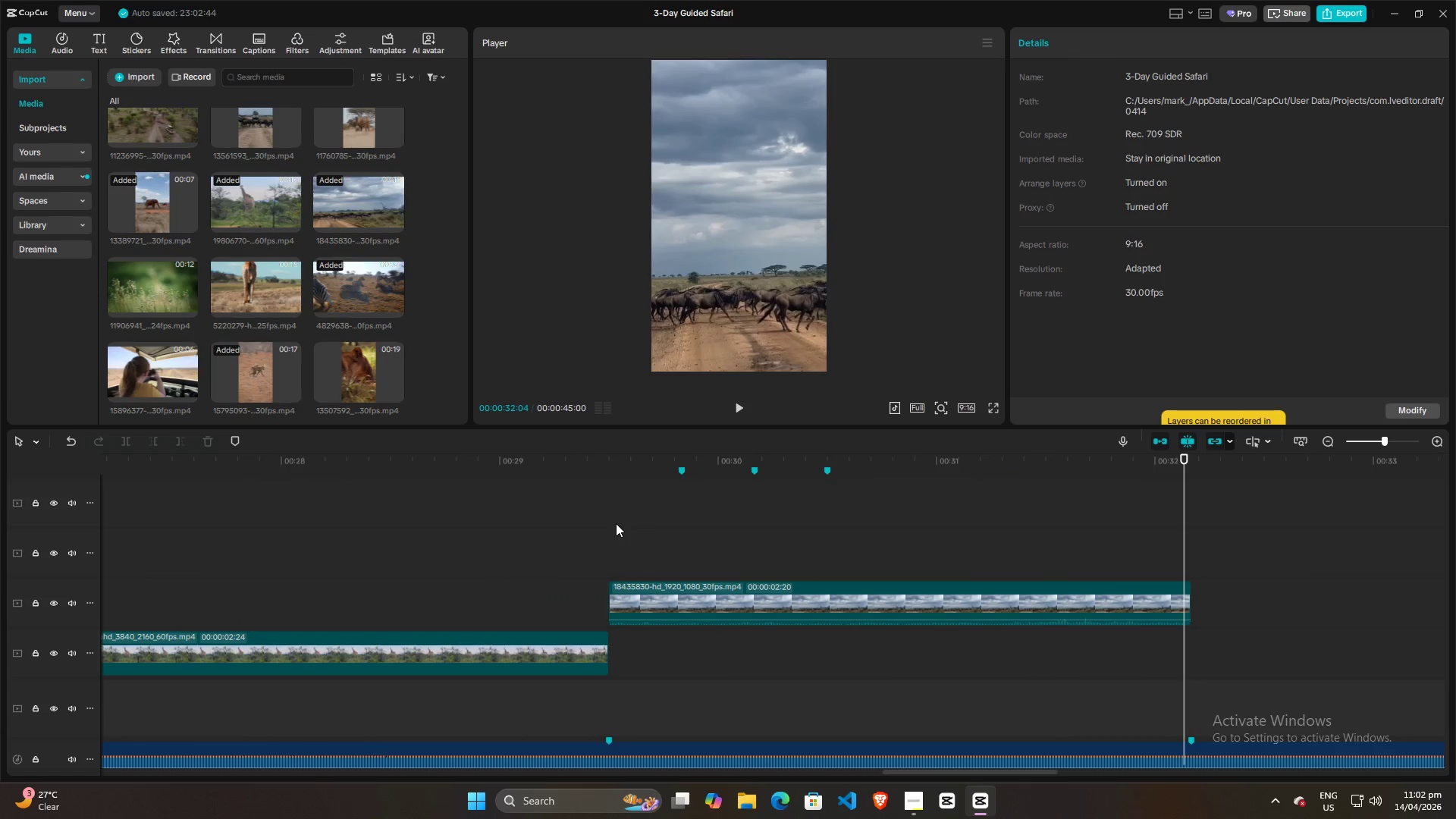 
key(Control+ControlLeft)
 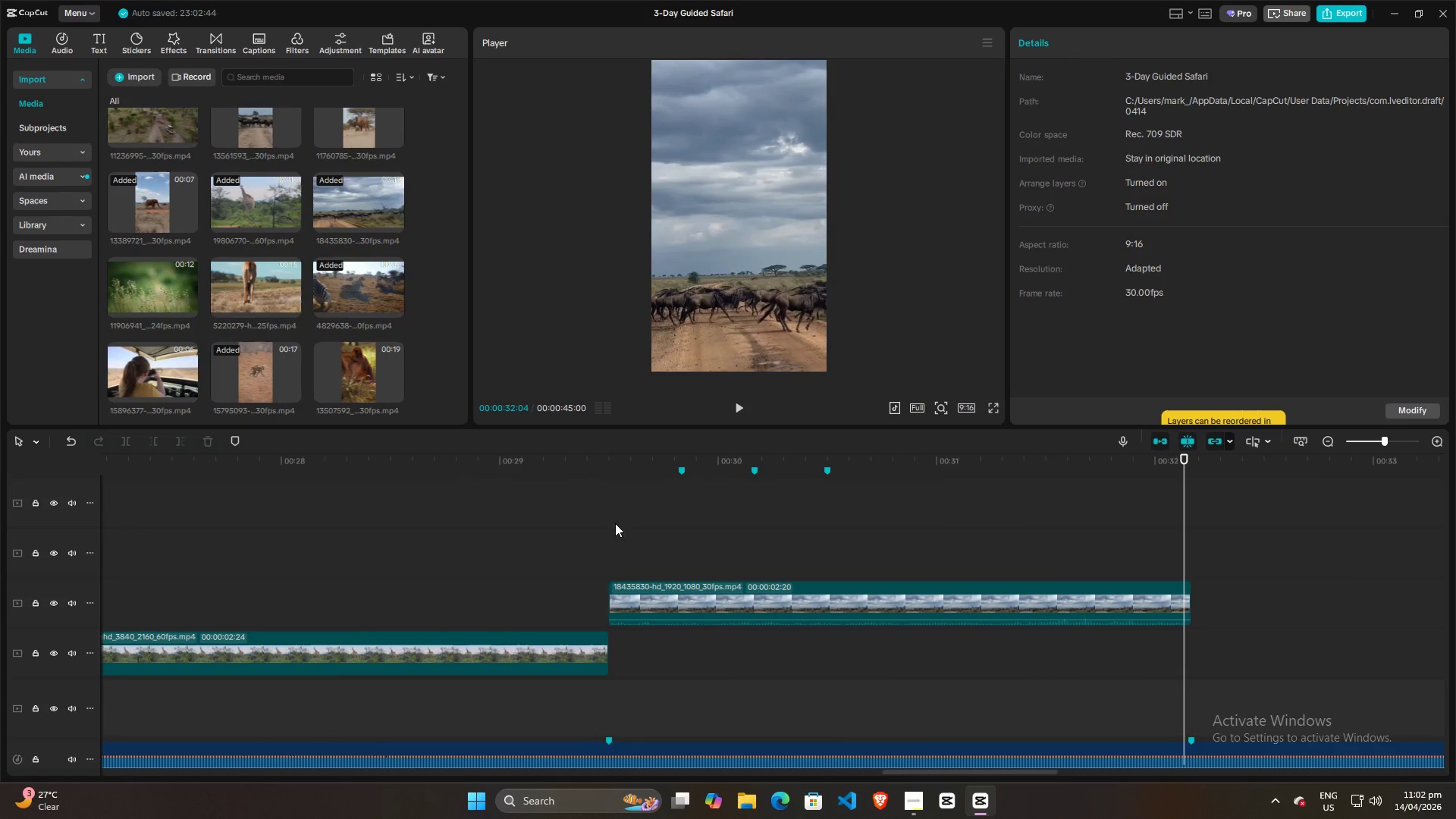 
key(Control+ControlLeft)
 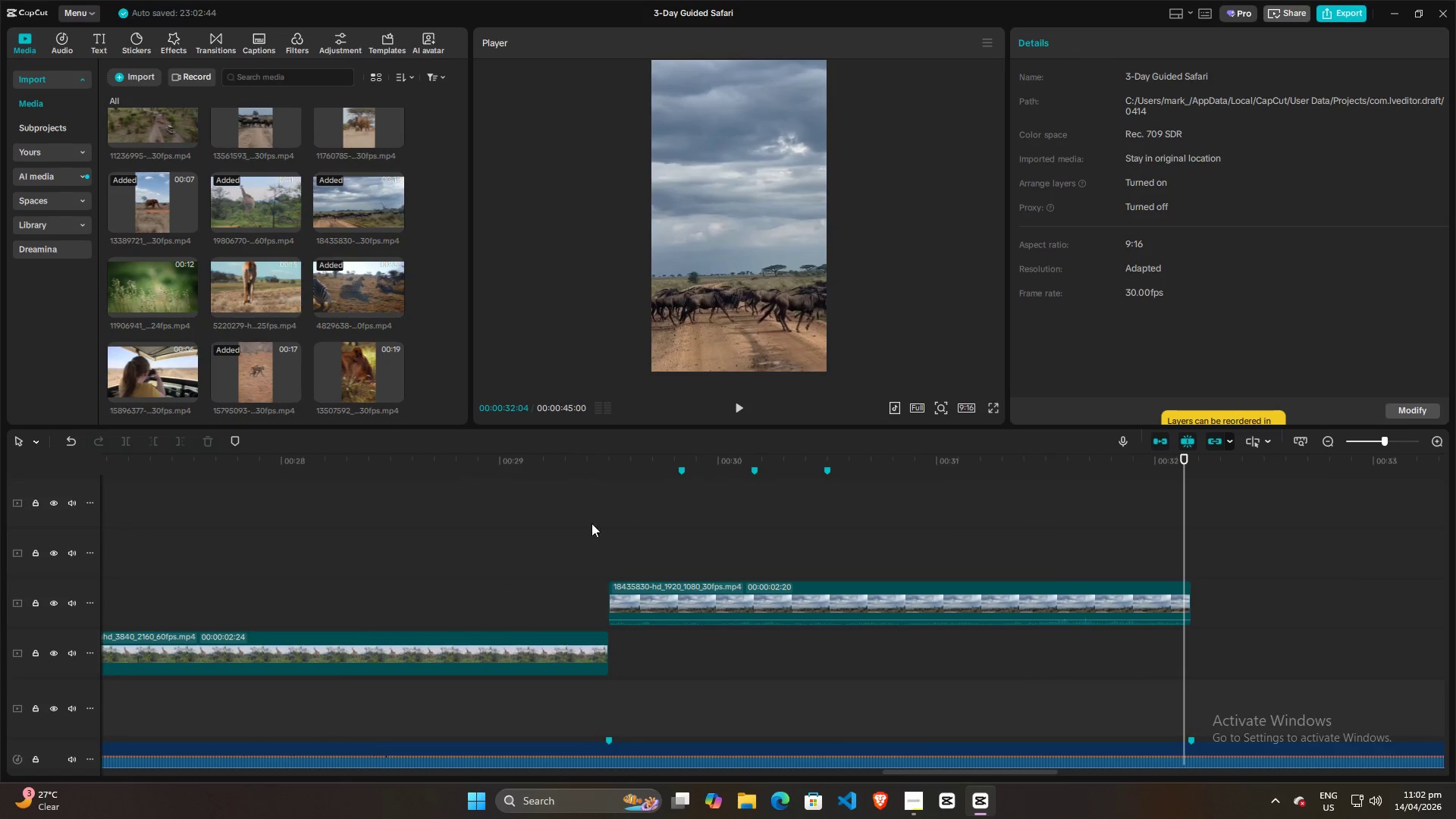 
left_click([592, 523])
 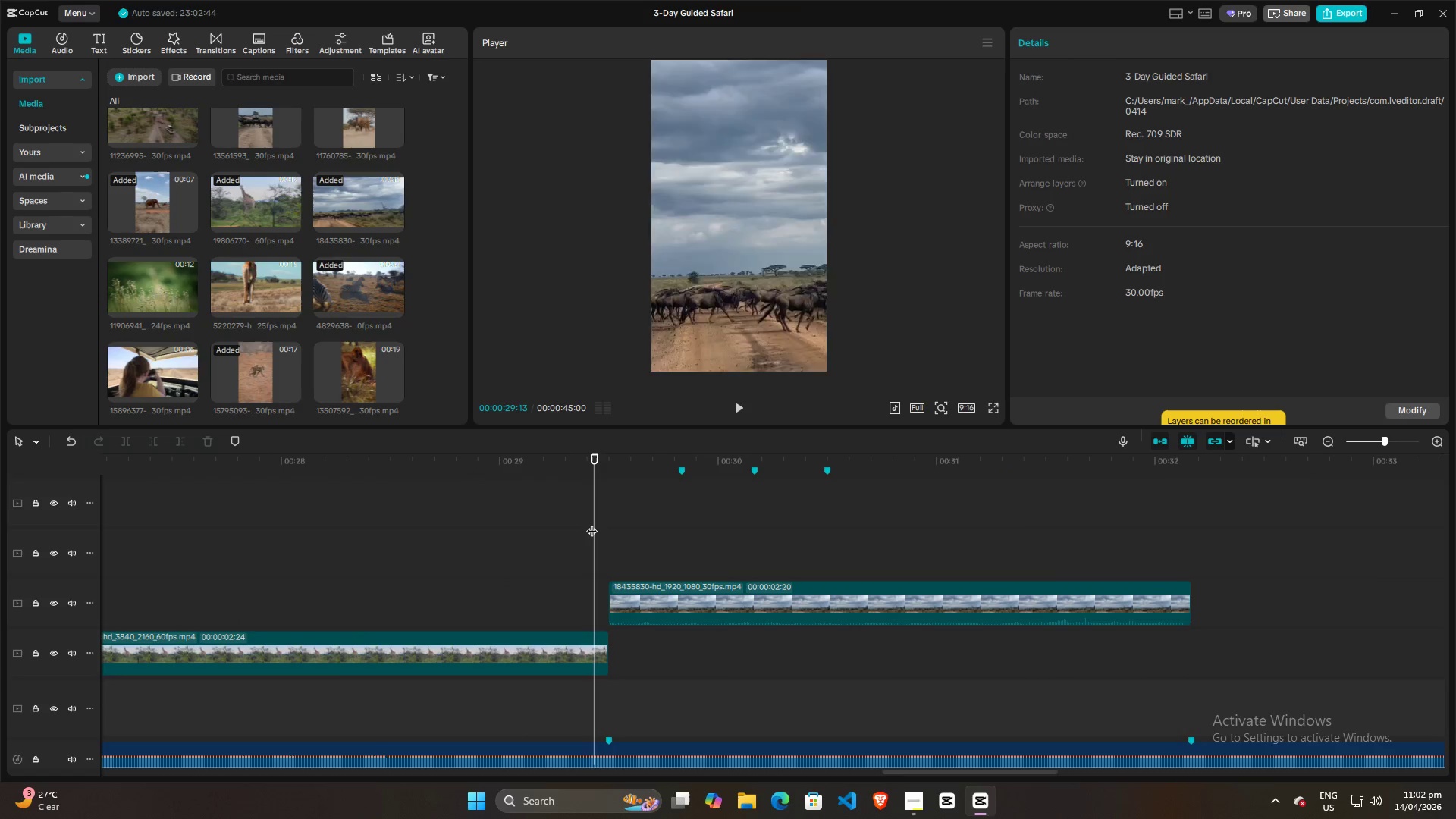 
scroll: coordinate [613, 526], scroll_direction: down, amount: 6.0
 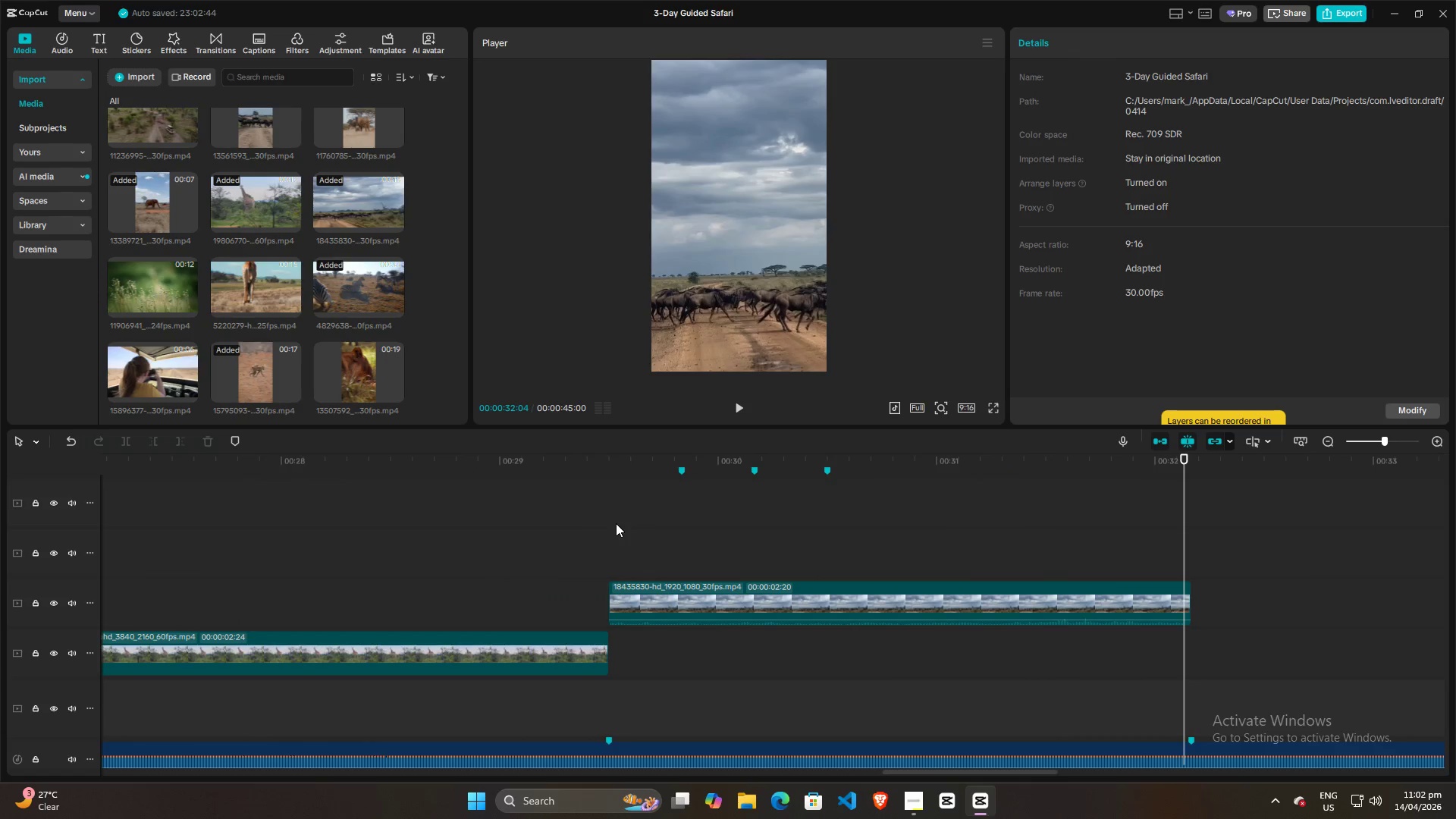 
key(Space)
 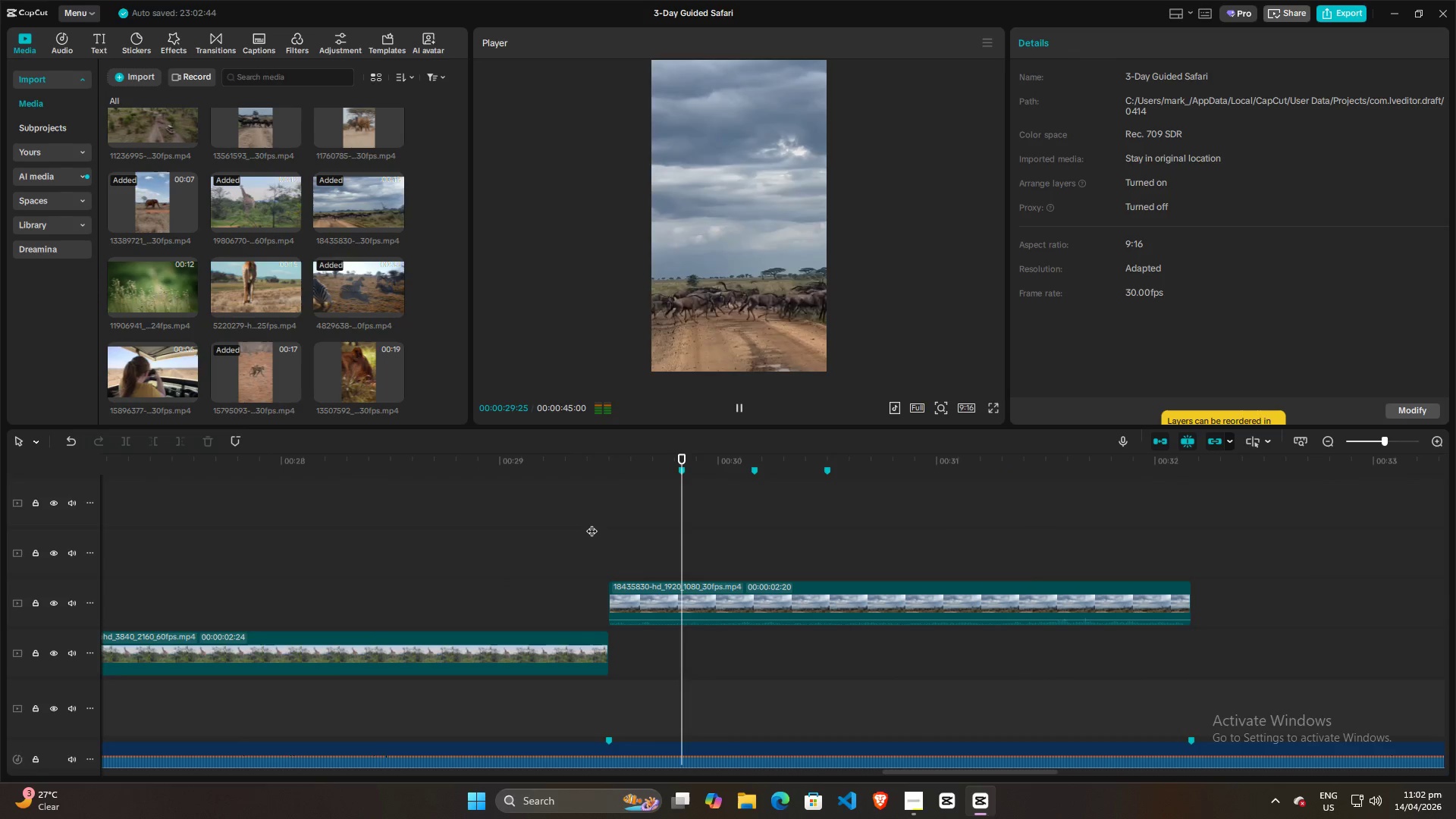 
key(Space)
 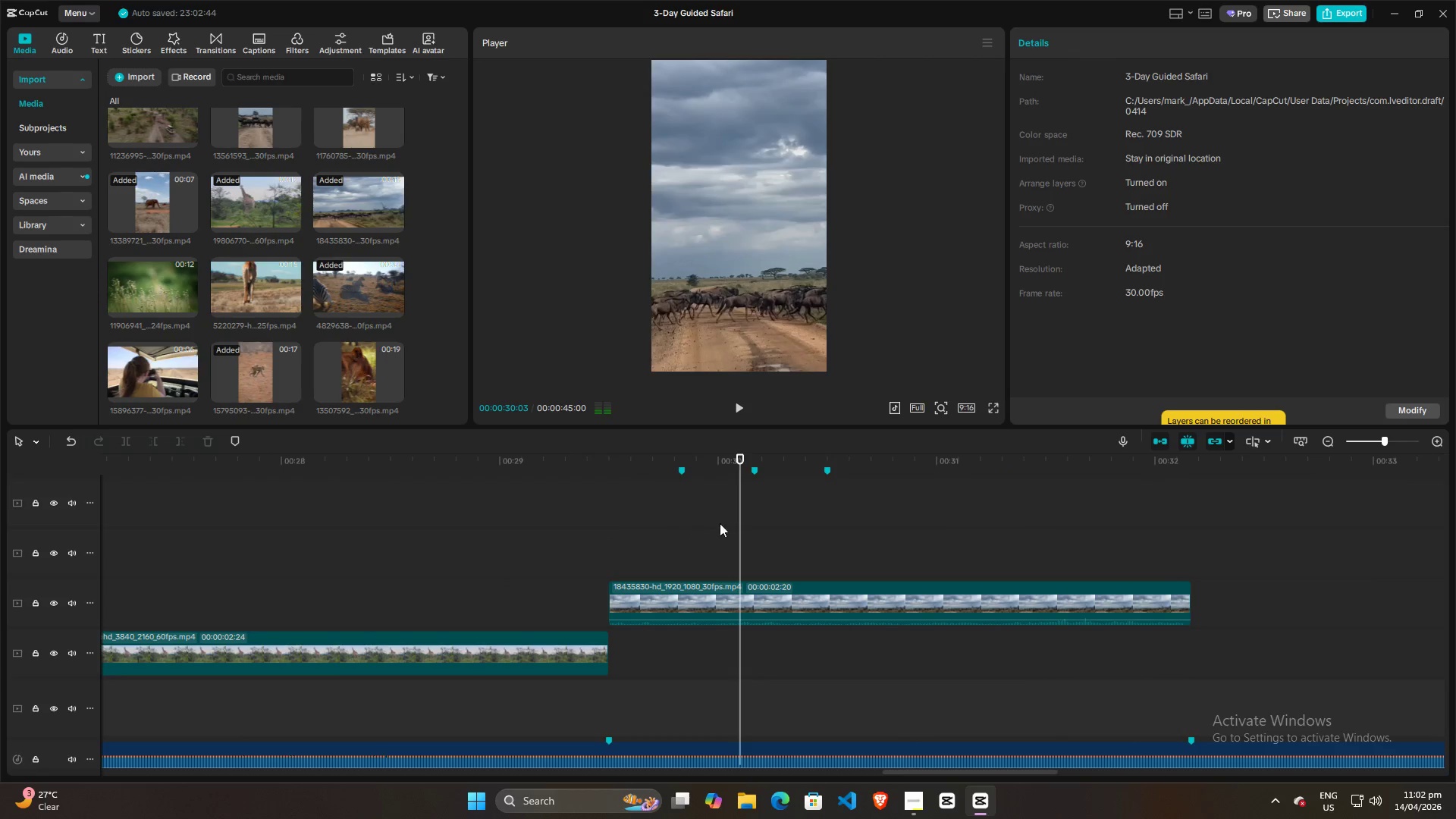 
key(Space)
 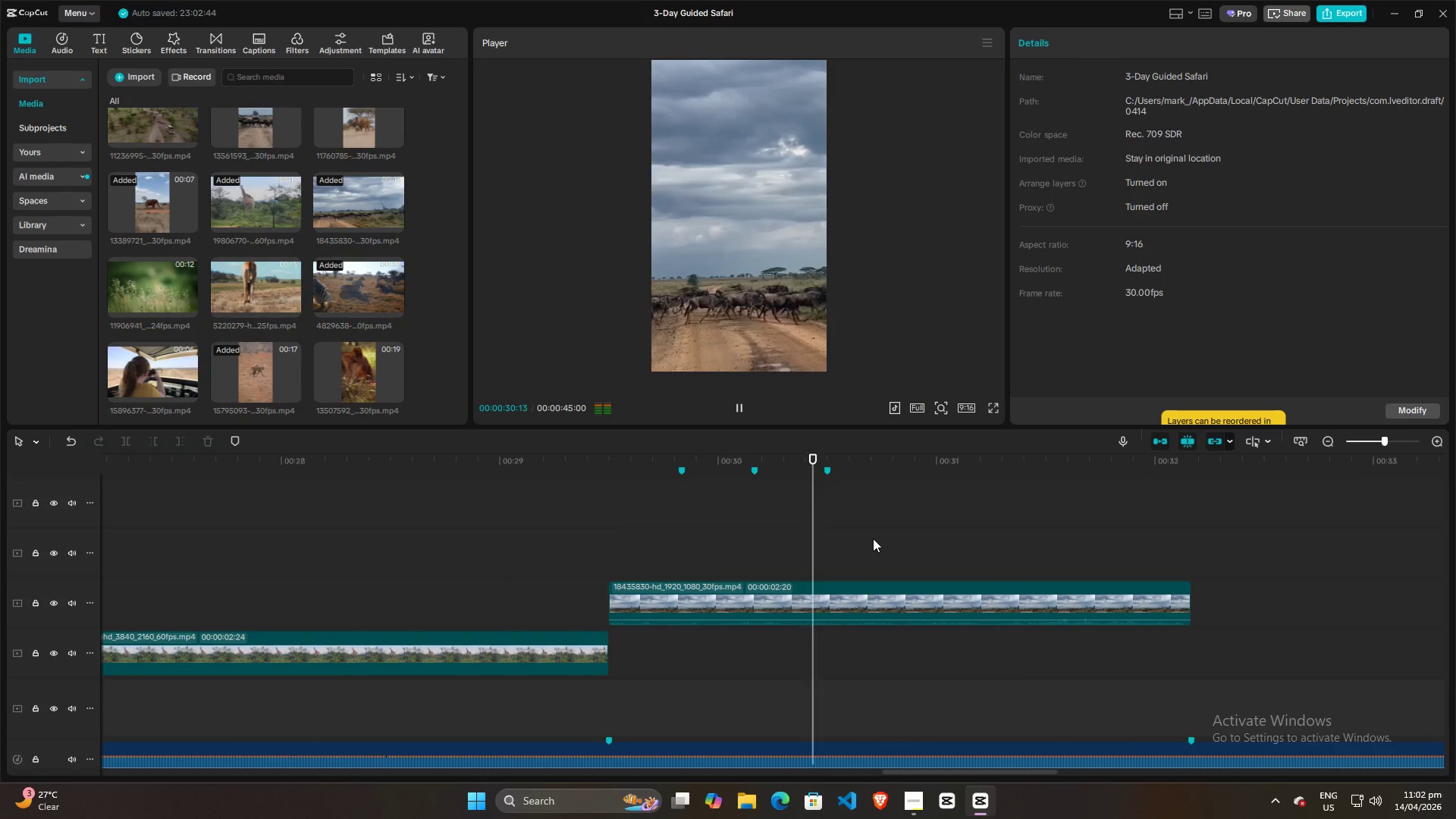 
key(Space)
 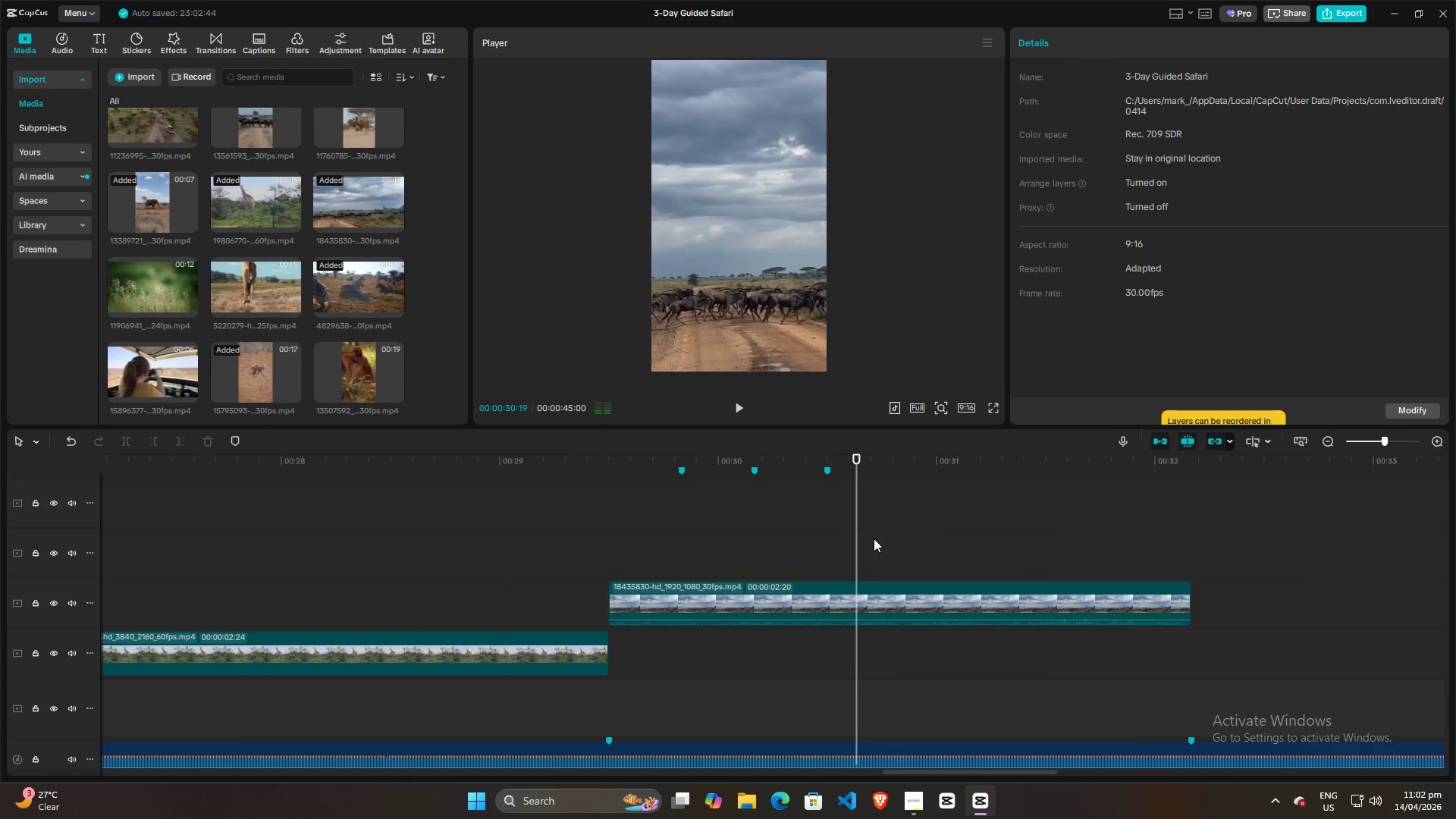 
hold_key(key=ControlLeft, duration=1.5)
scroll: coordinate [868, 535], scroll_direction: up, amount: 13.0
 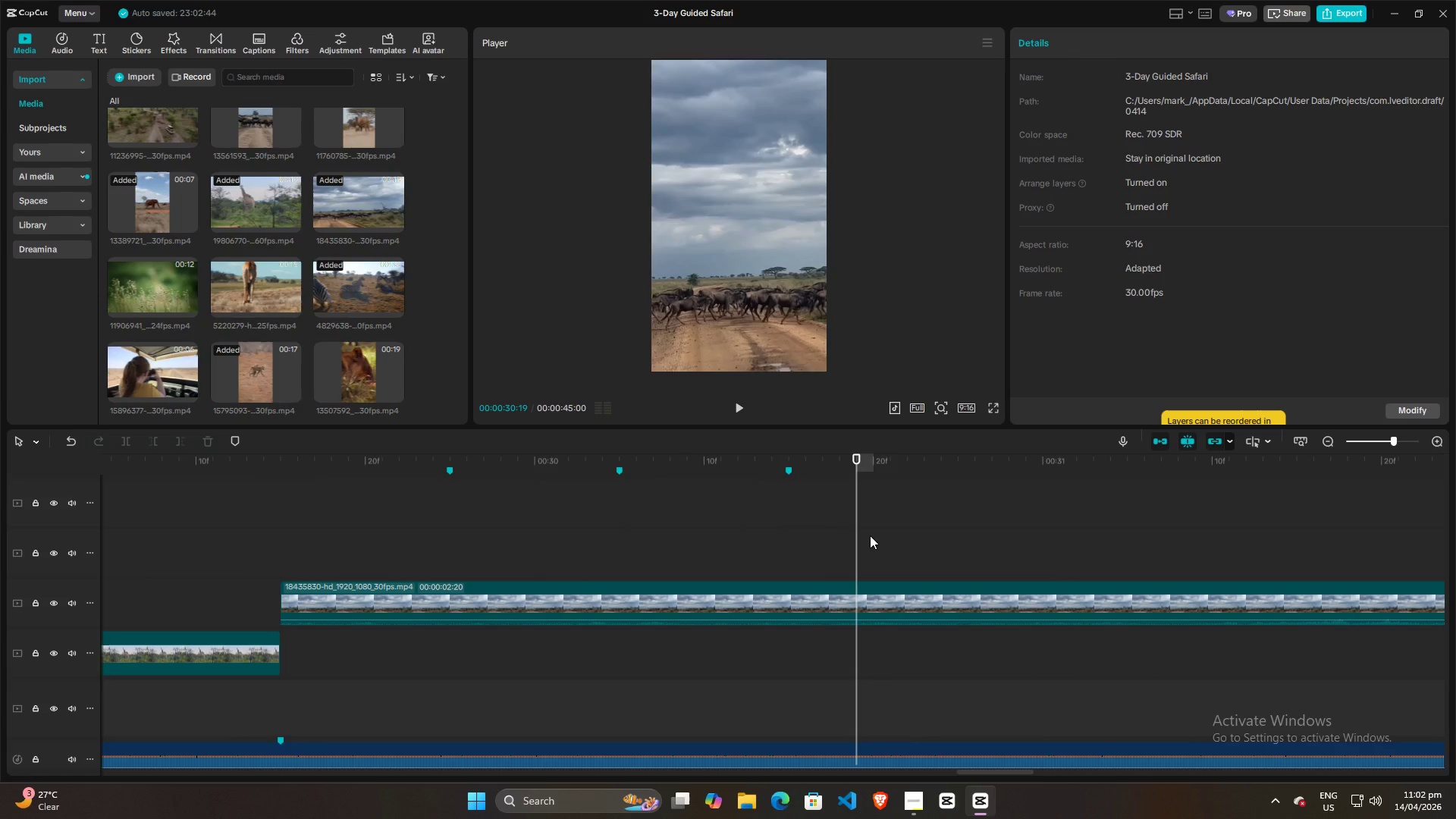 
hold_key(key=ControlLeft, duration=0.89)
scroll: coordinate [788, 532], scroll_direction: up, amount: 11.0
 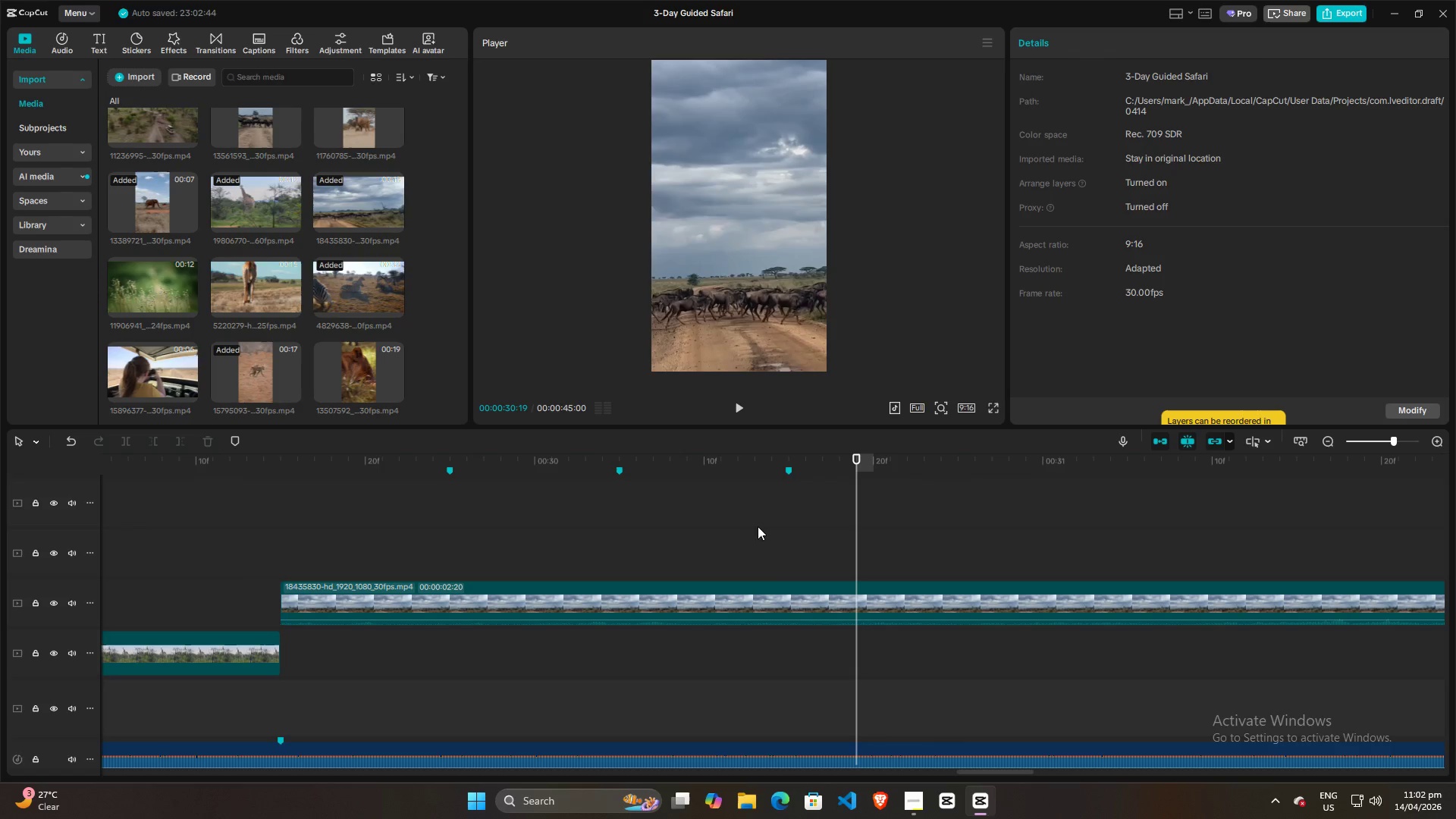 
hold_key(key=ControlLeft, duration=0.38)
scroll: coordinate [738, 525], scroll_direction: down, amount: 5.0
 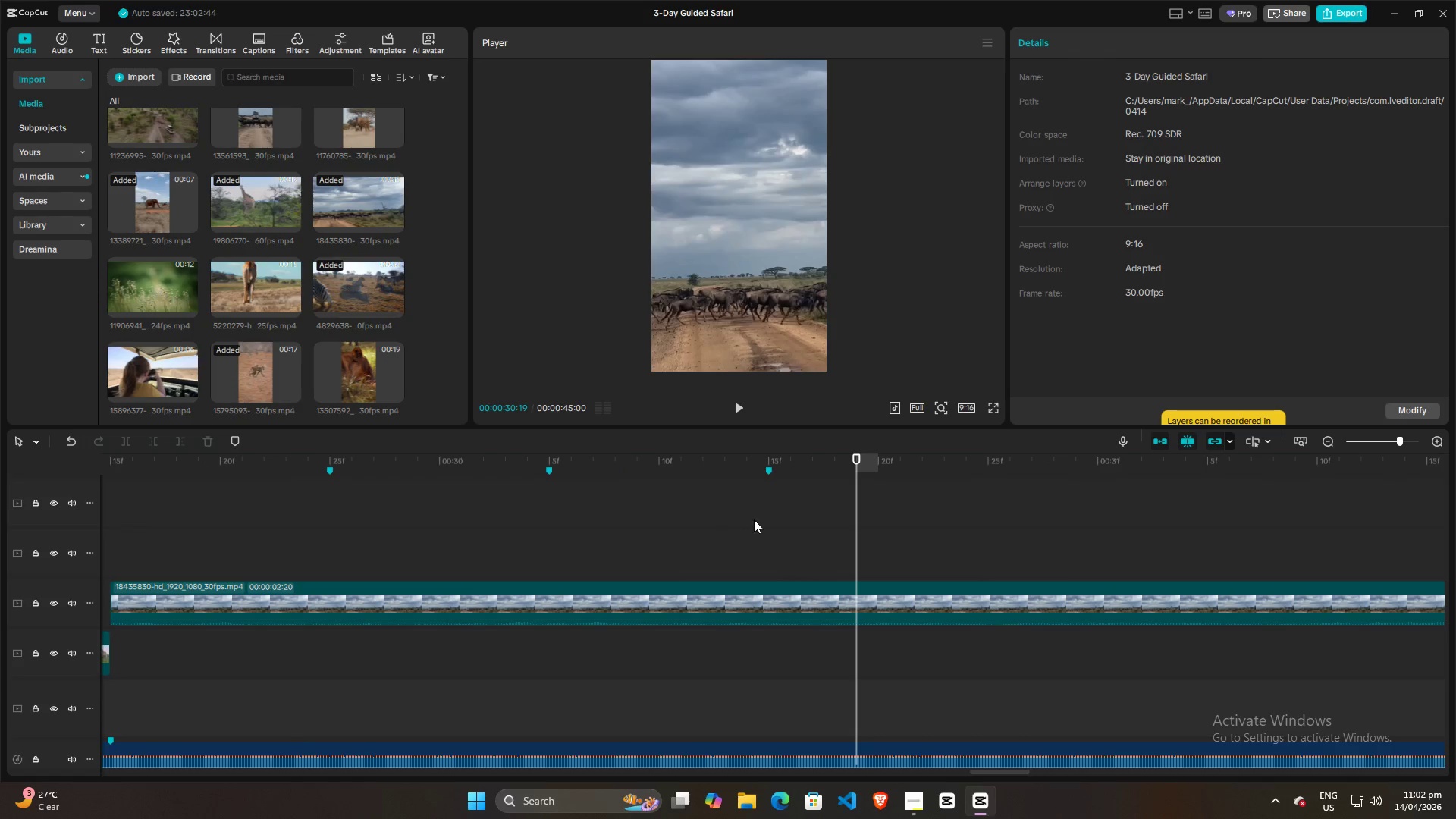 
left_click_drag(start_coordinate=[859, 502], to_coordinate=[986, 510])
 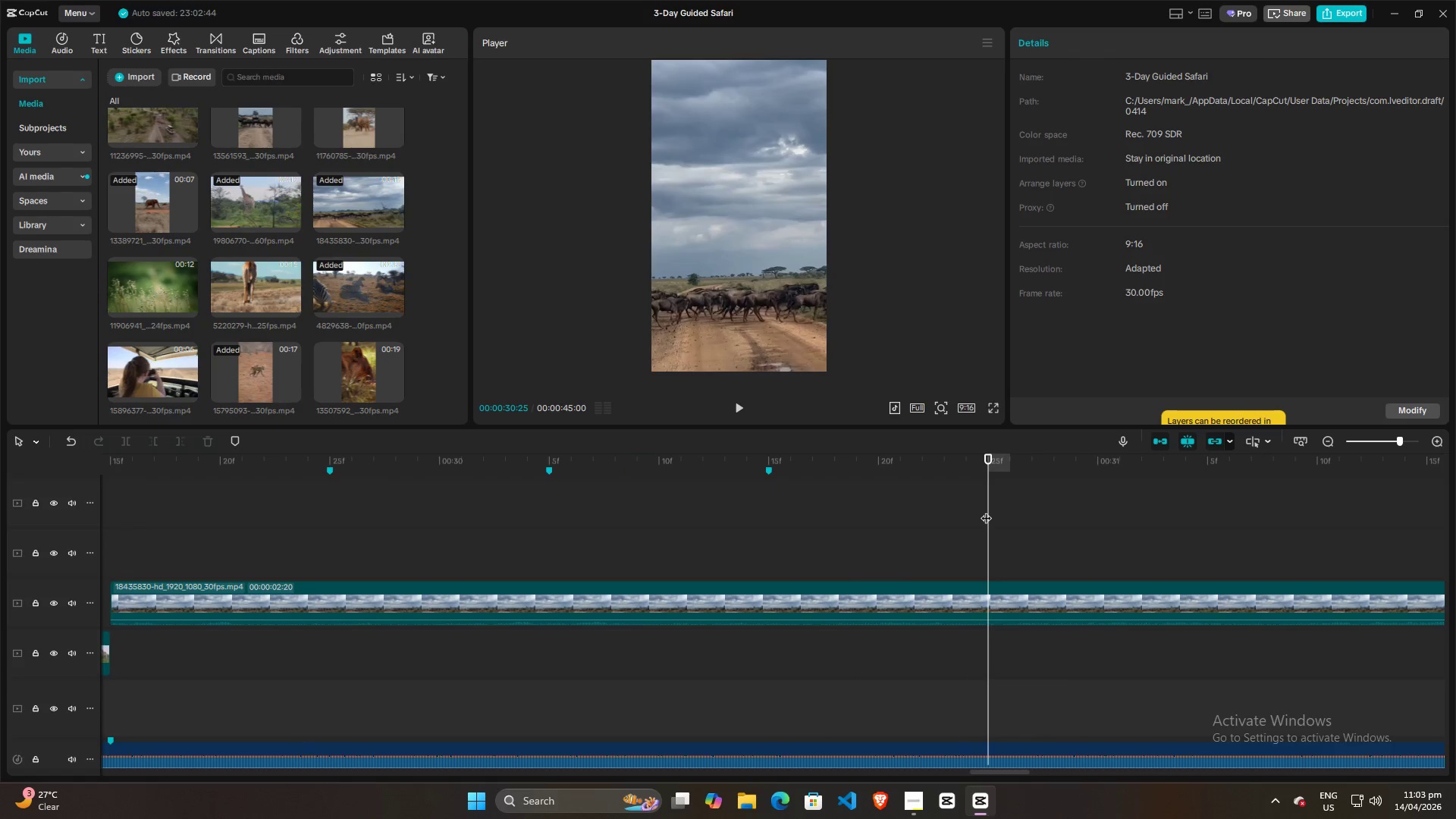 
key(M)
 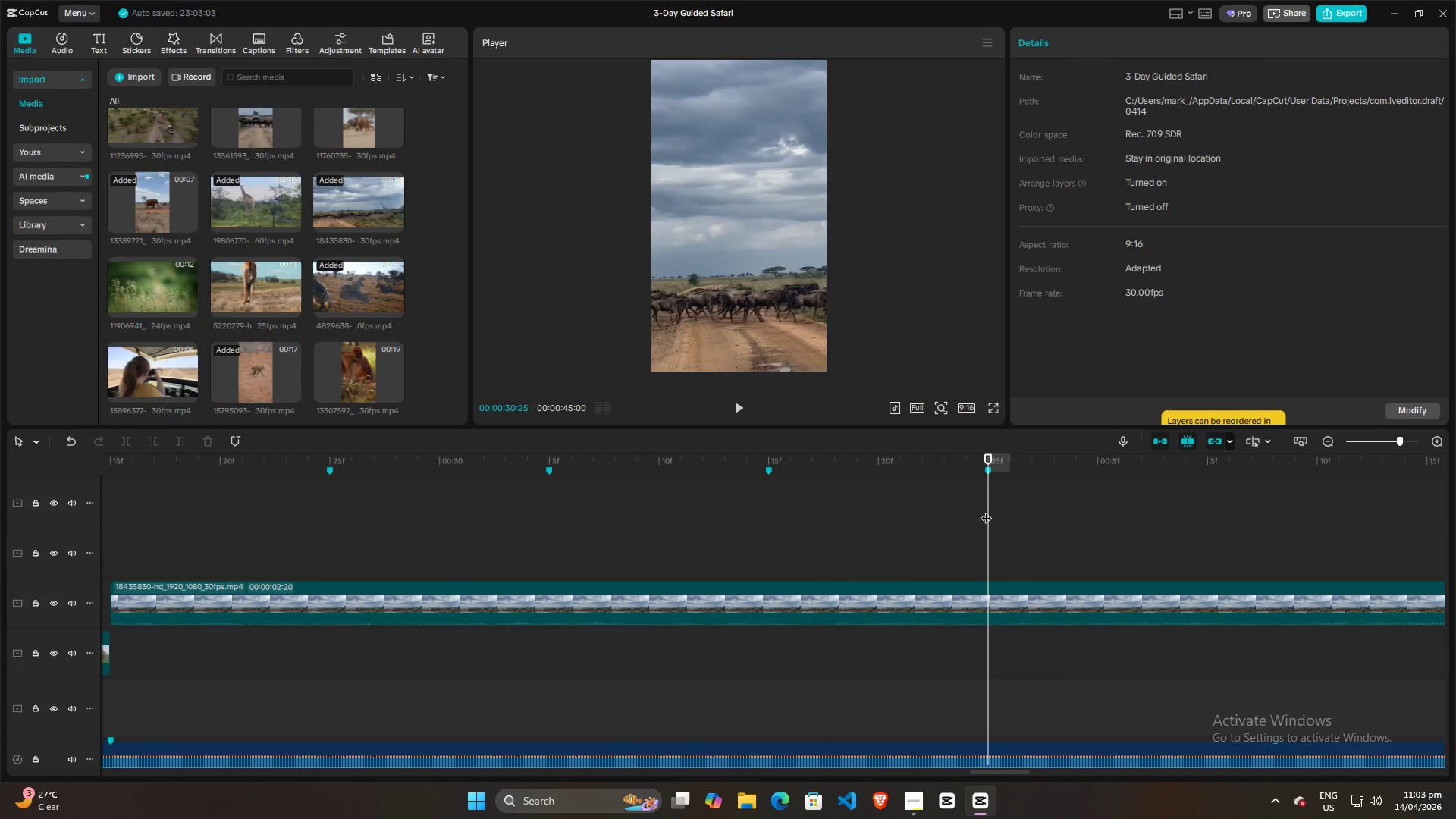 
left_click_drag(start_coordinate=[986, 510], to_coordinate=[1199, 510])
 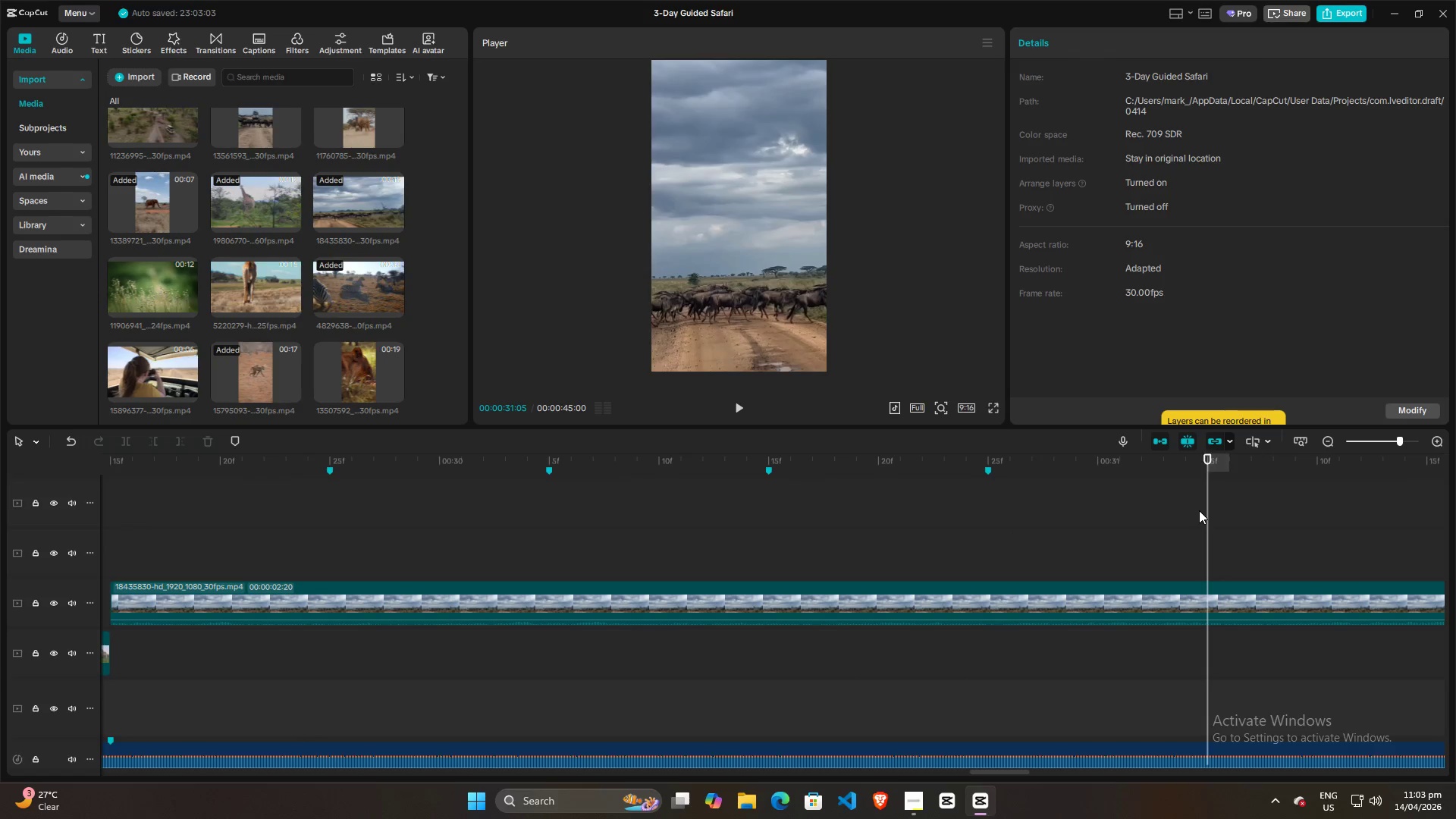 
key(M)
 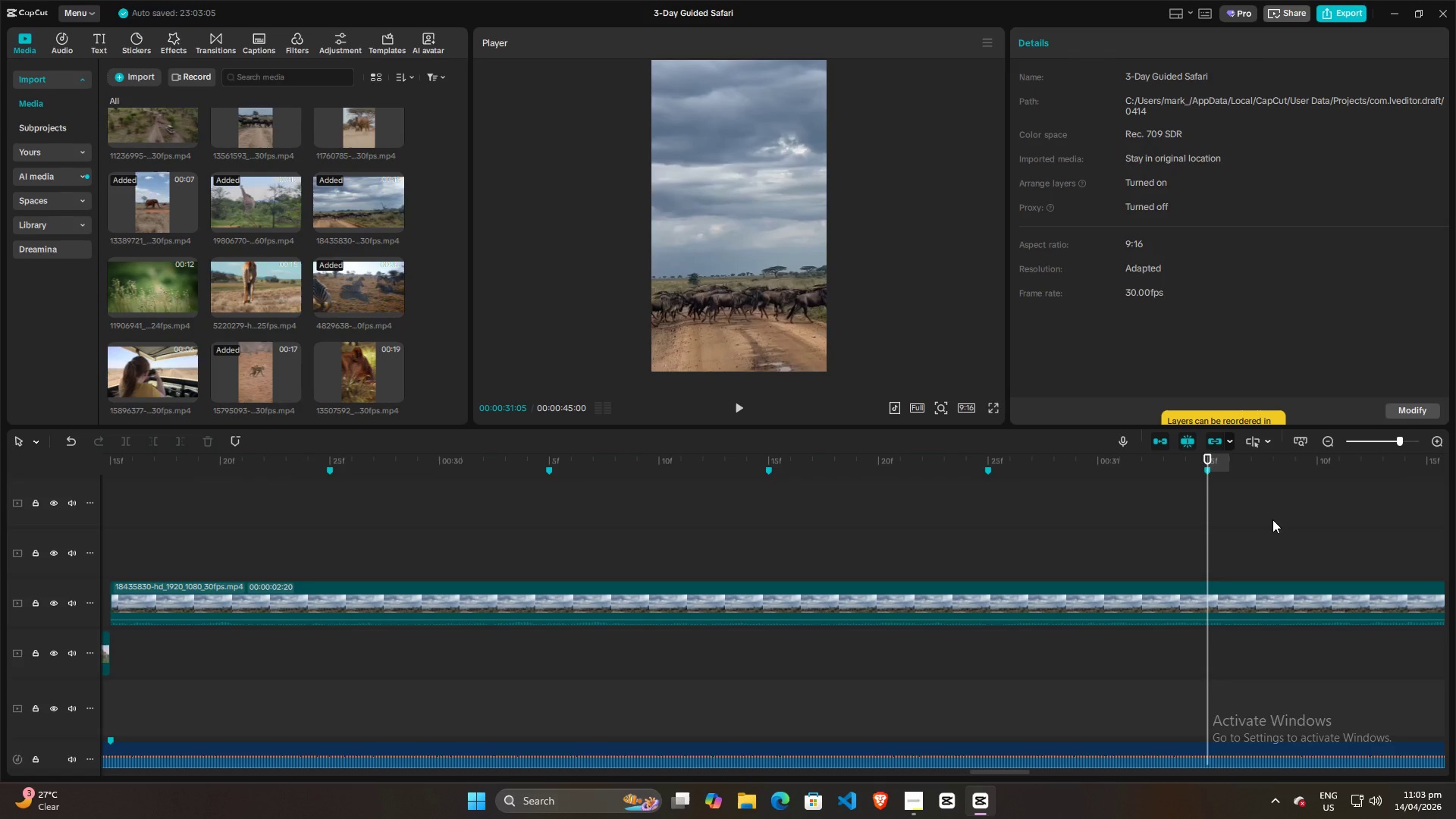 
hold_key(key=ControlLeft, duration=0.36)
scroll: coordinate [1254, 521], scroll_direction: down, amount: 5.0
 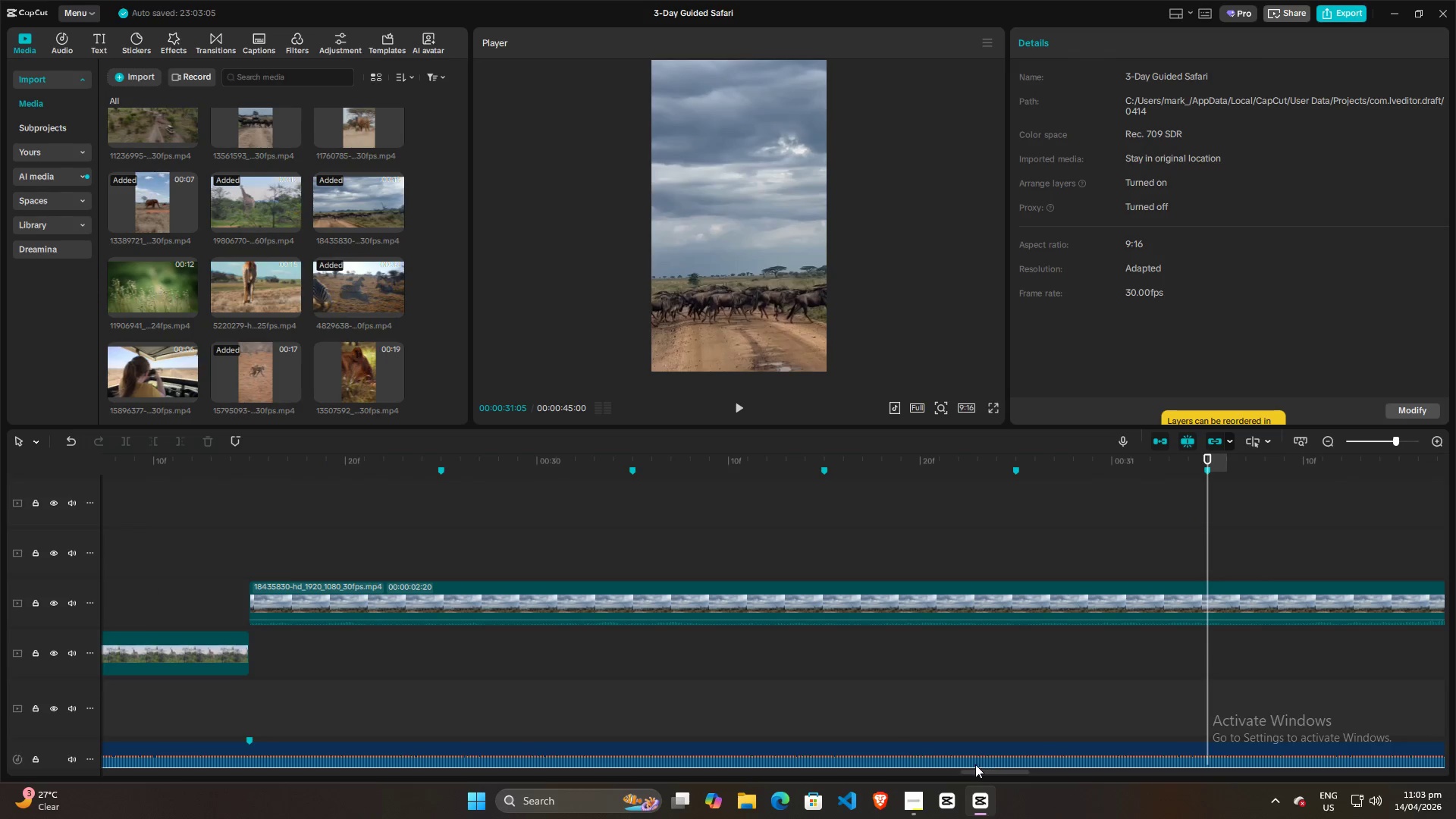 
left_click_drag(start_coordinate=[981, 771], to_coordinate=[996, 770])
 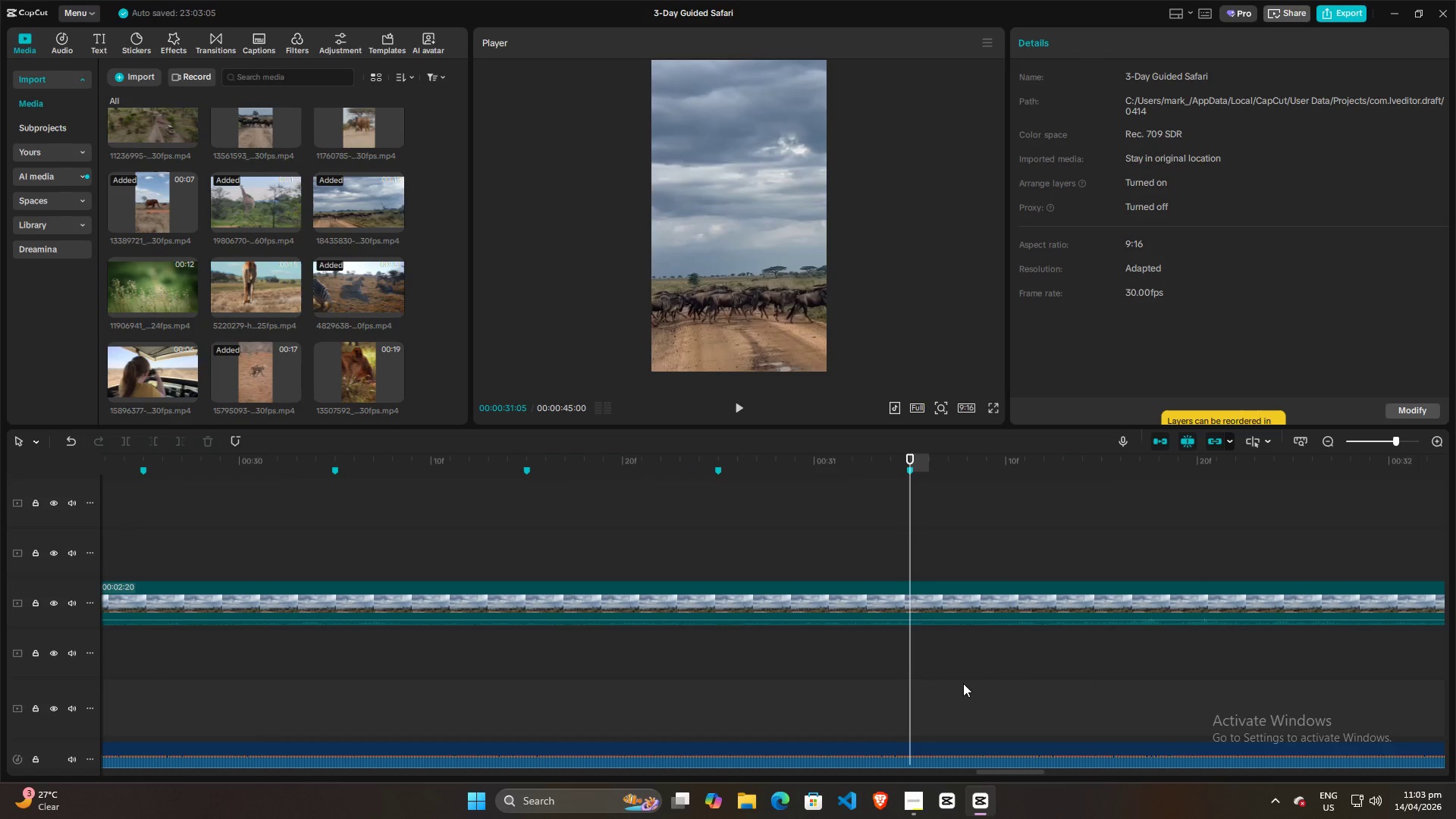 
hold_key(key=ControlLeft, duration=0.89)
scroll: coordinate [852, 541], scroll_direction: up, amount: 8.0
 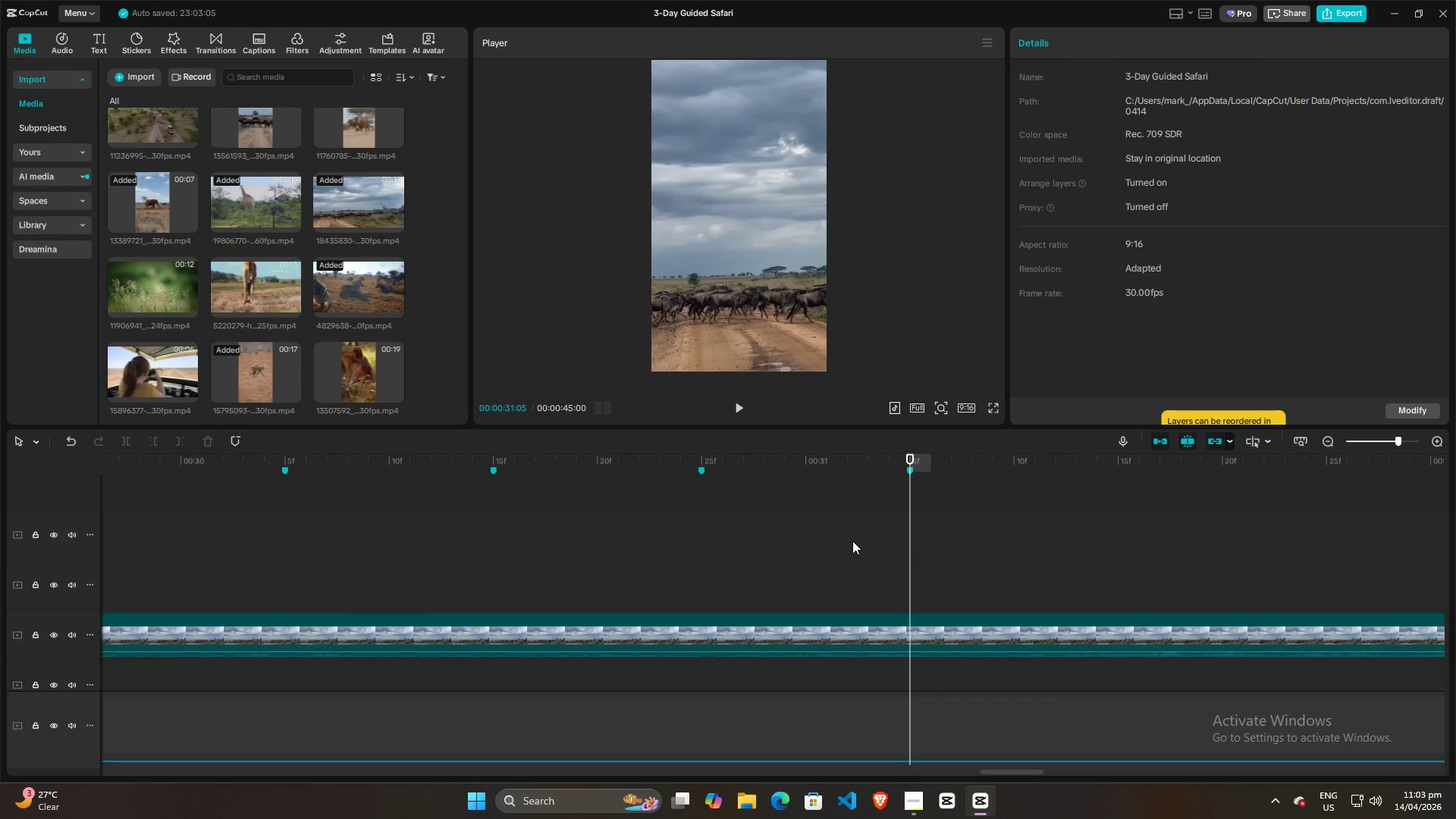 
scroll: coordinate [868, 560], scroll_direction: none, amount: 0.0
 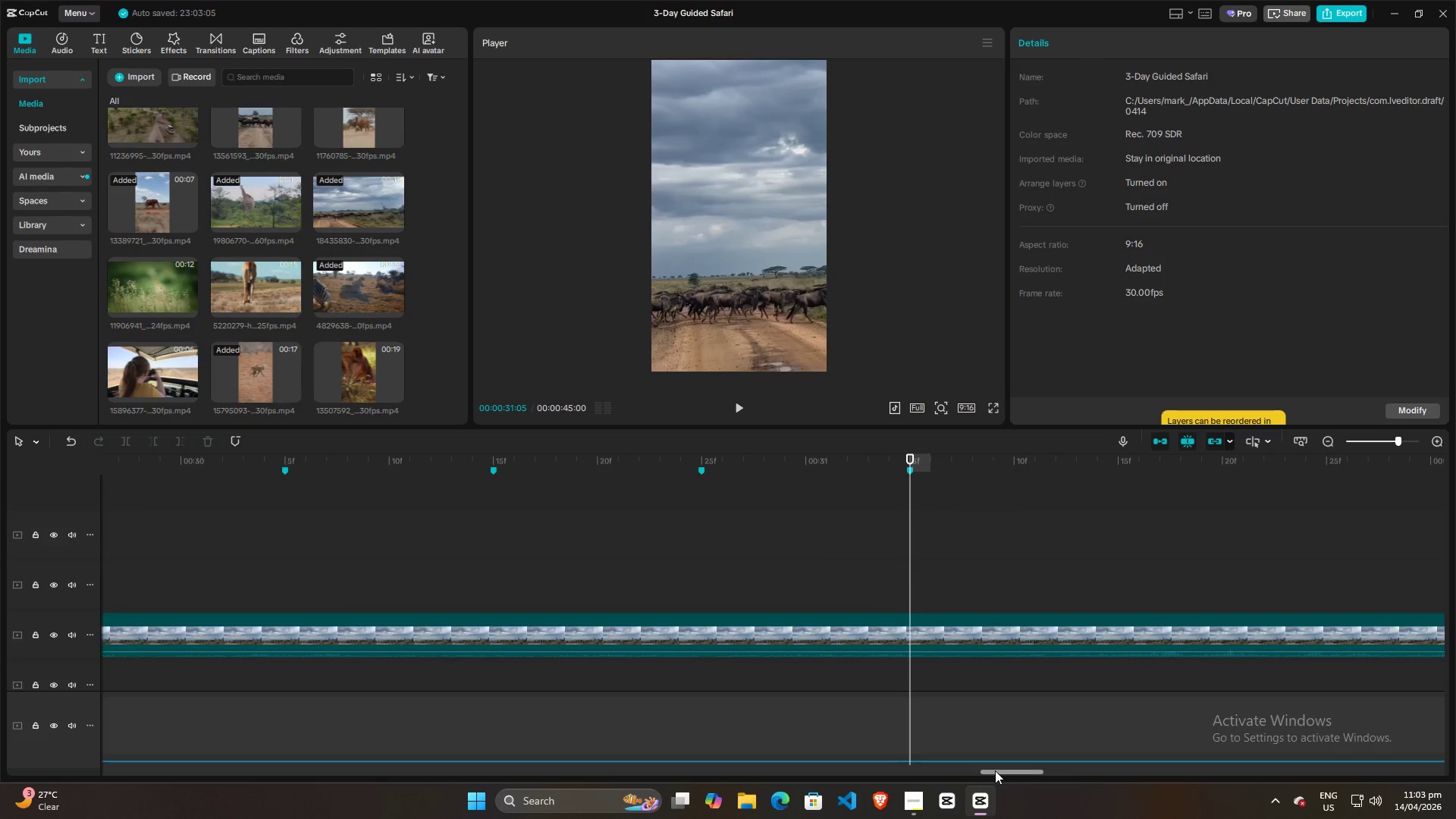 
left_click_drag(start_coordinate=[996, 770], to_coordinate=[1038, 742])
 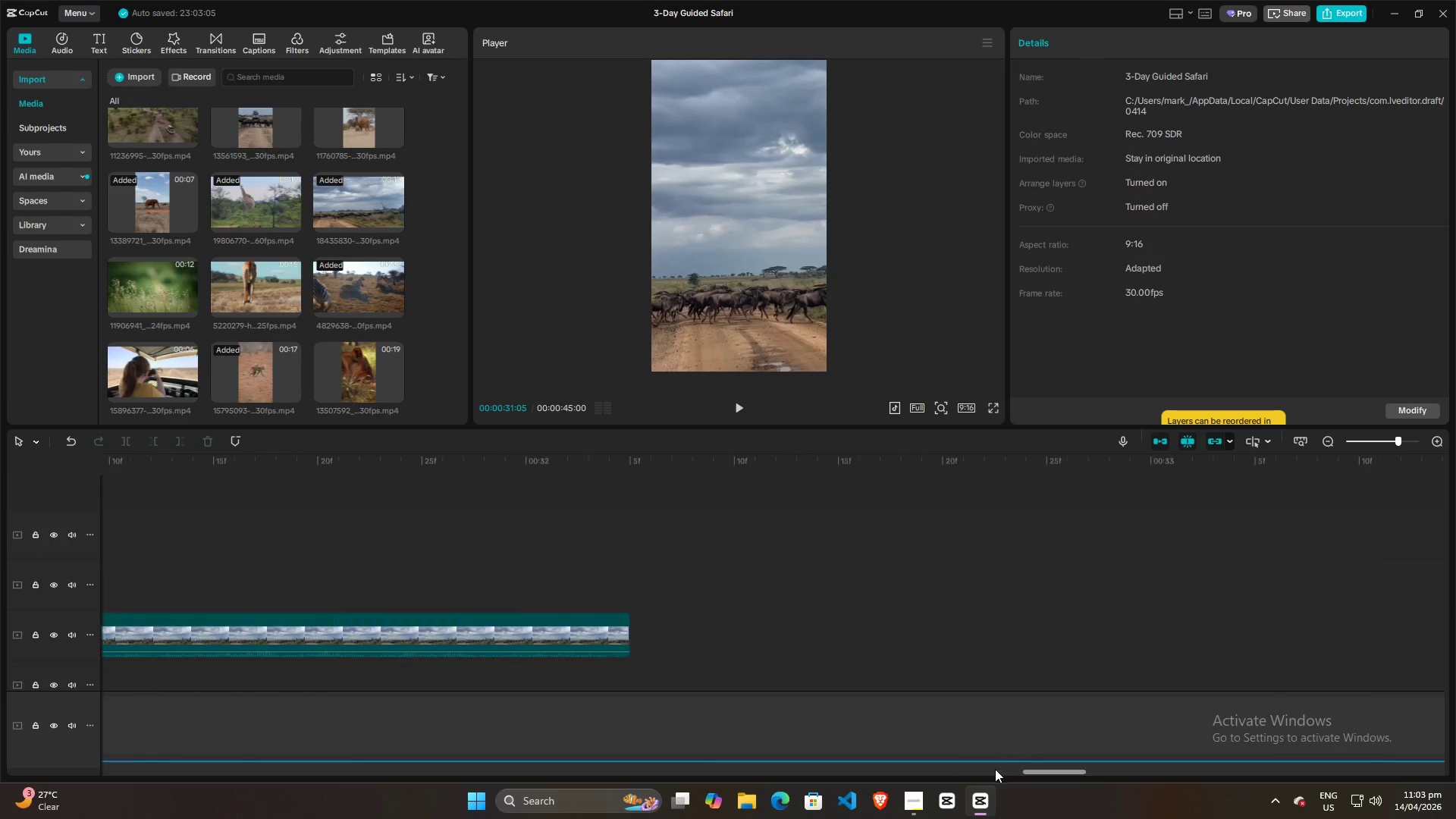 
left_click_drag(start_coordinate=[995, 769], to_coordinate=[1017, 771])
 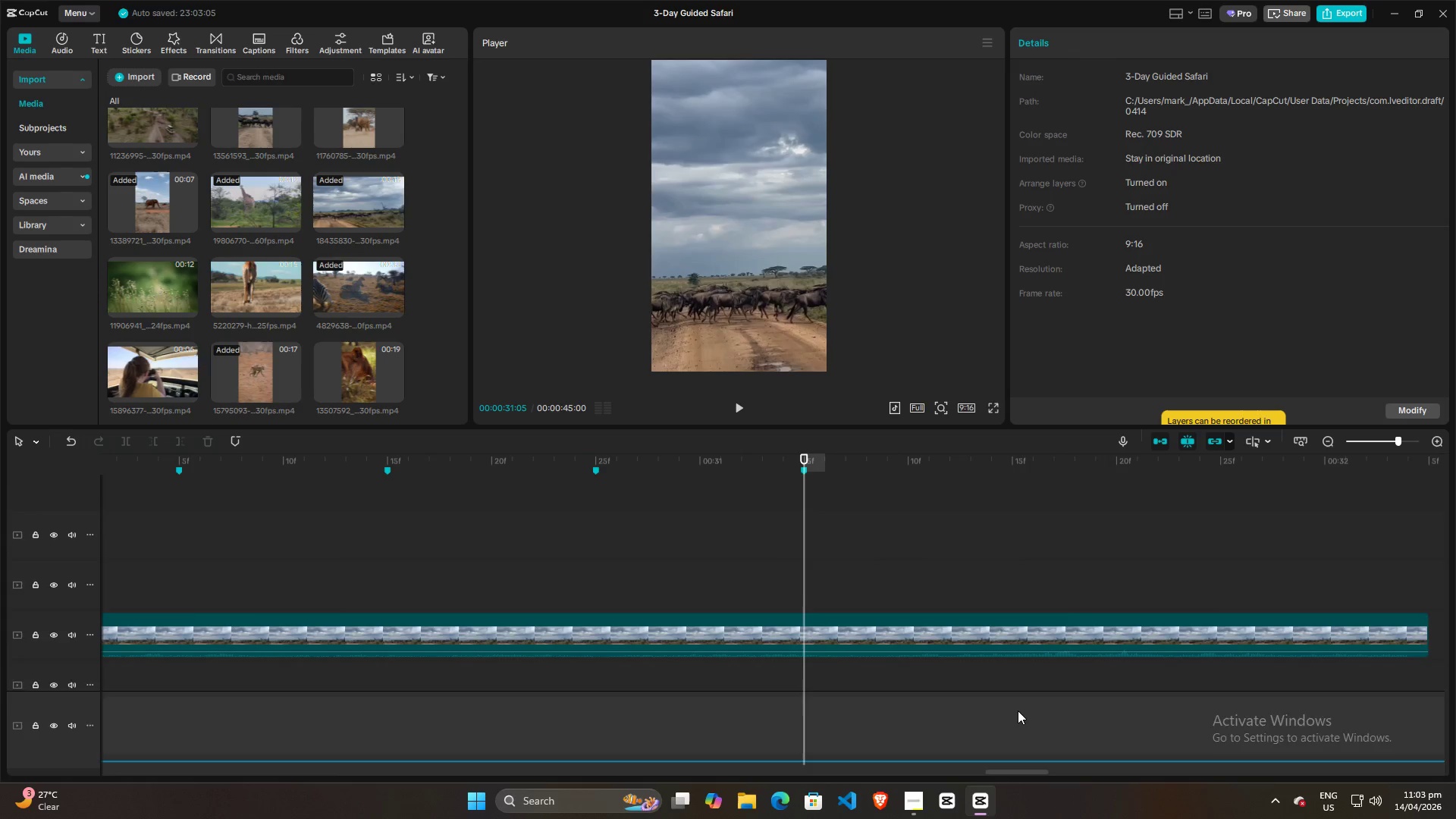 
scroll: coordinate [1017, 711], scroll_direction: none, amount: 0.0
 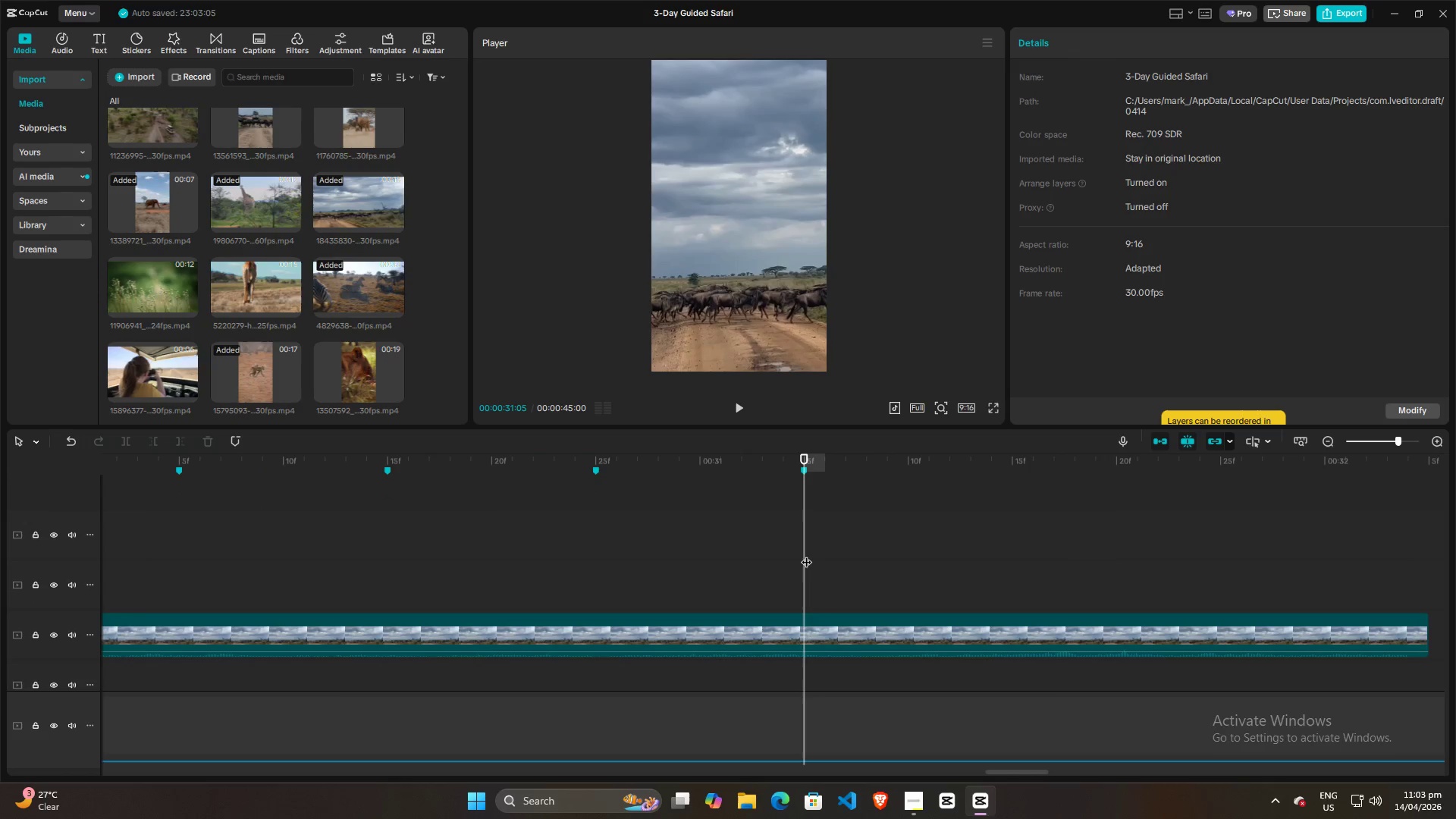 
left_click_drag(start_coordinate=[806, 554], to_coordinate=[1015, 552])
 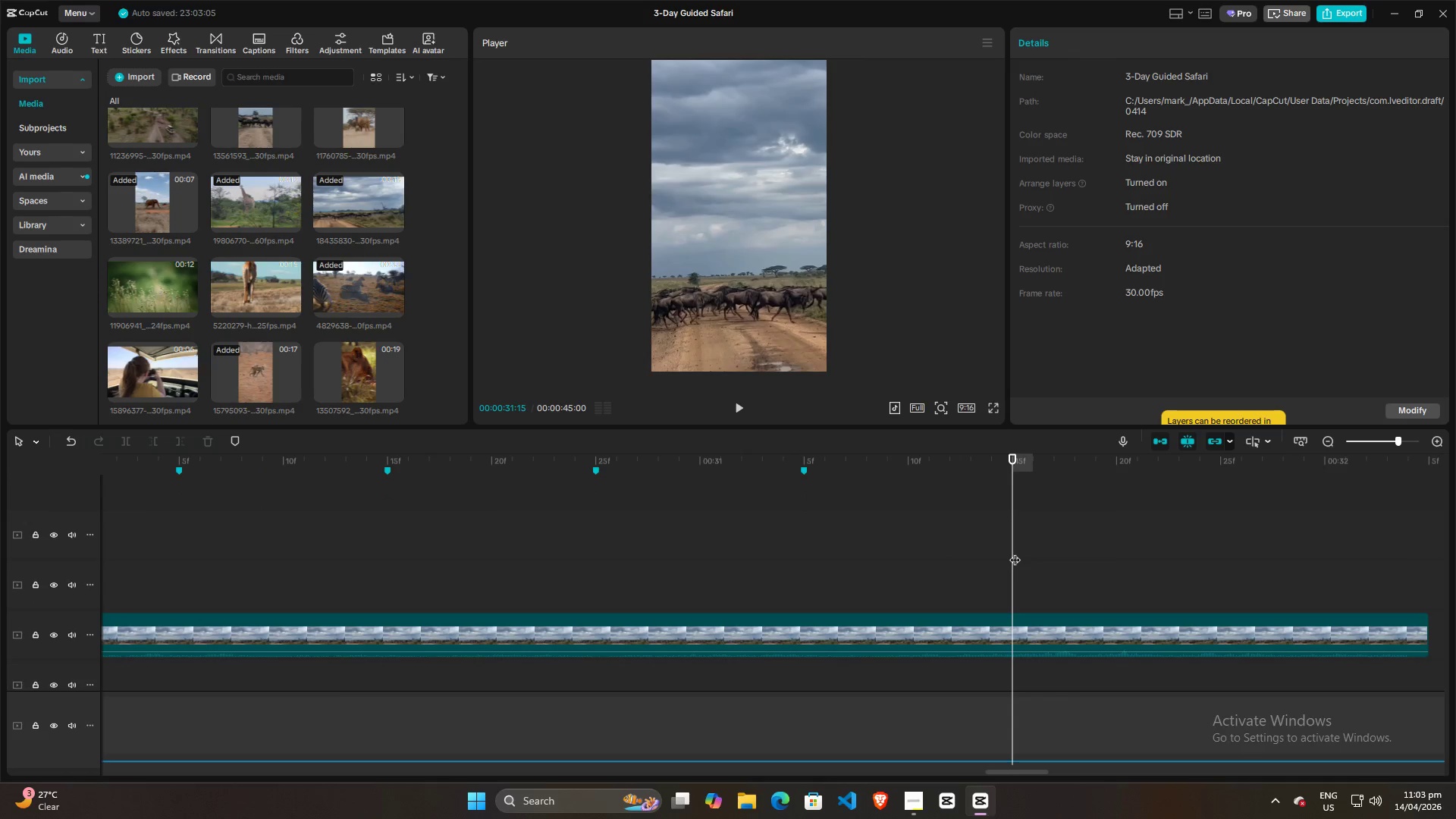 
key(M)
 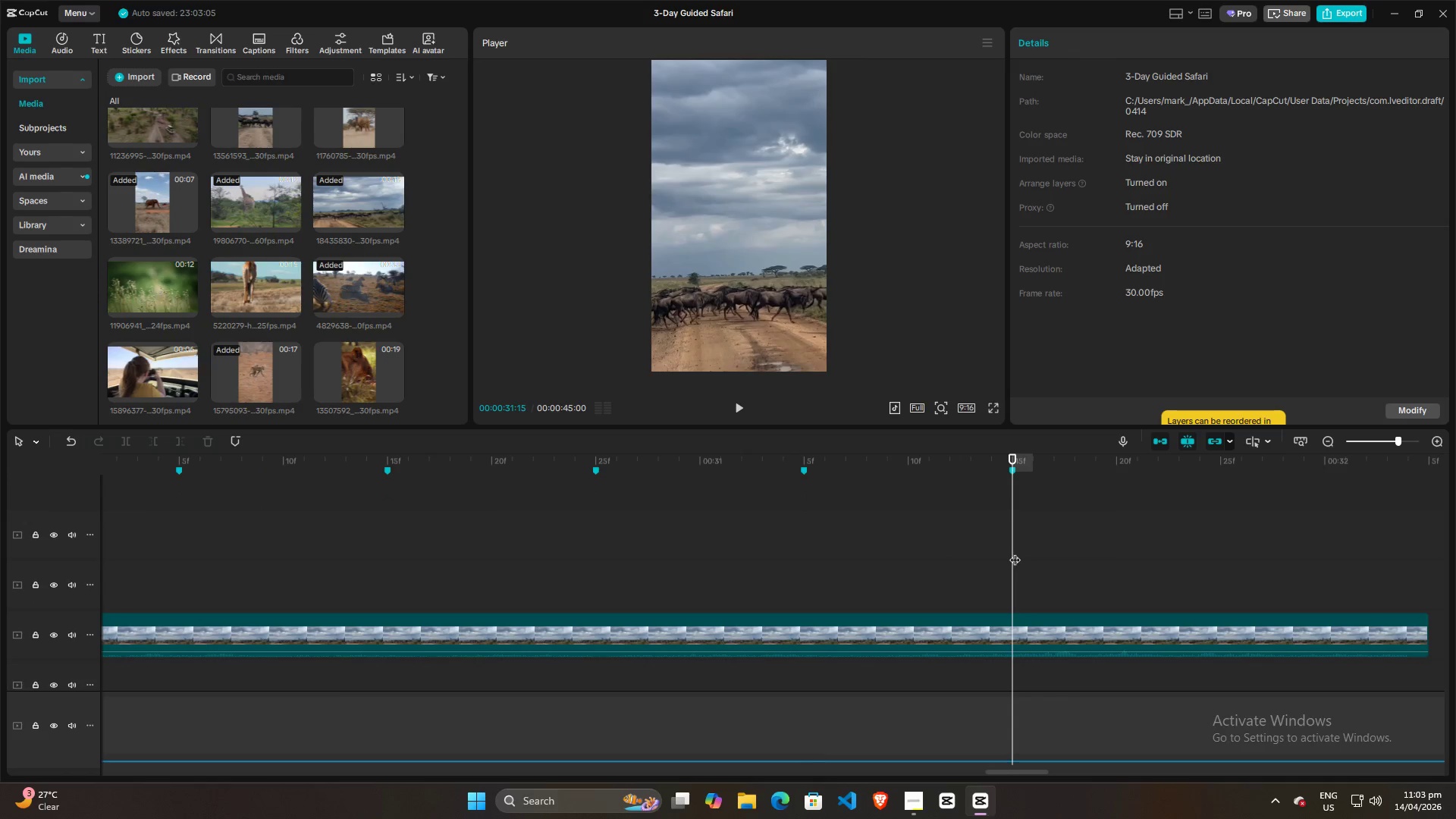 
left_click_drag(start_coordinate=[1015, 552], to_coordinate=[1212, 552])
 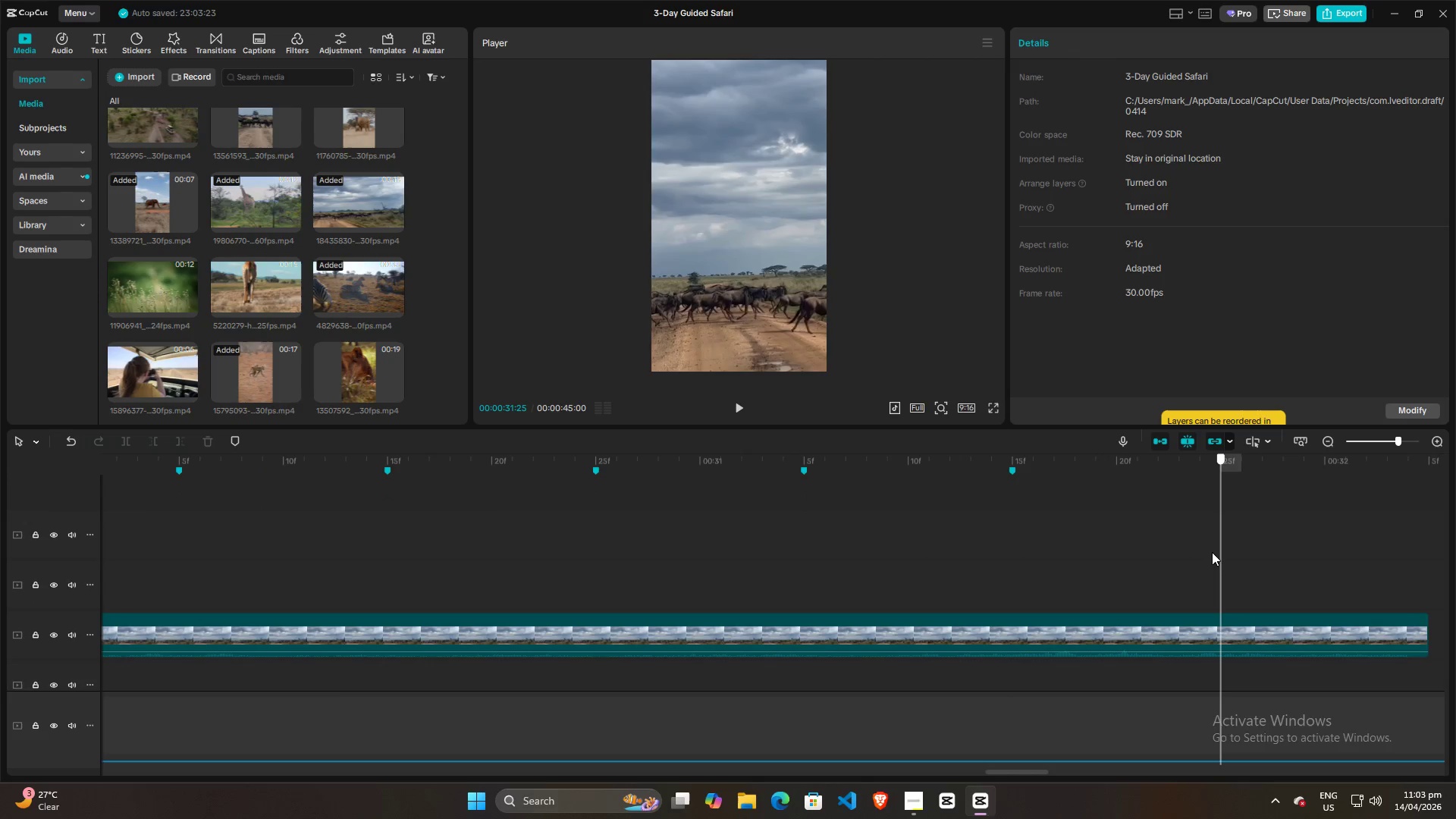 
key(M)
 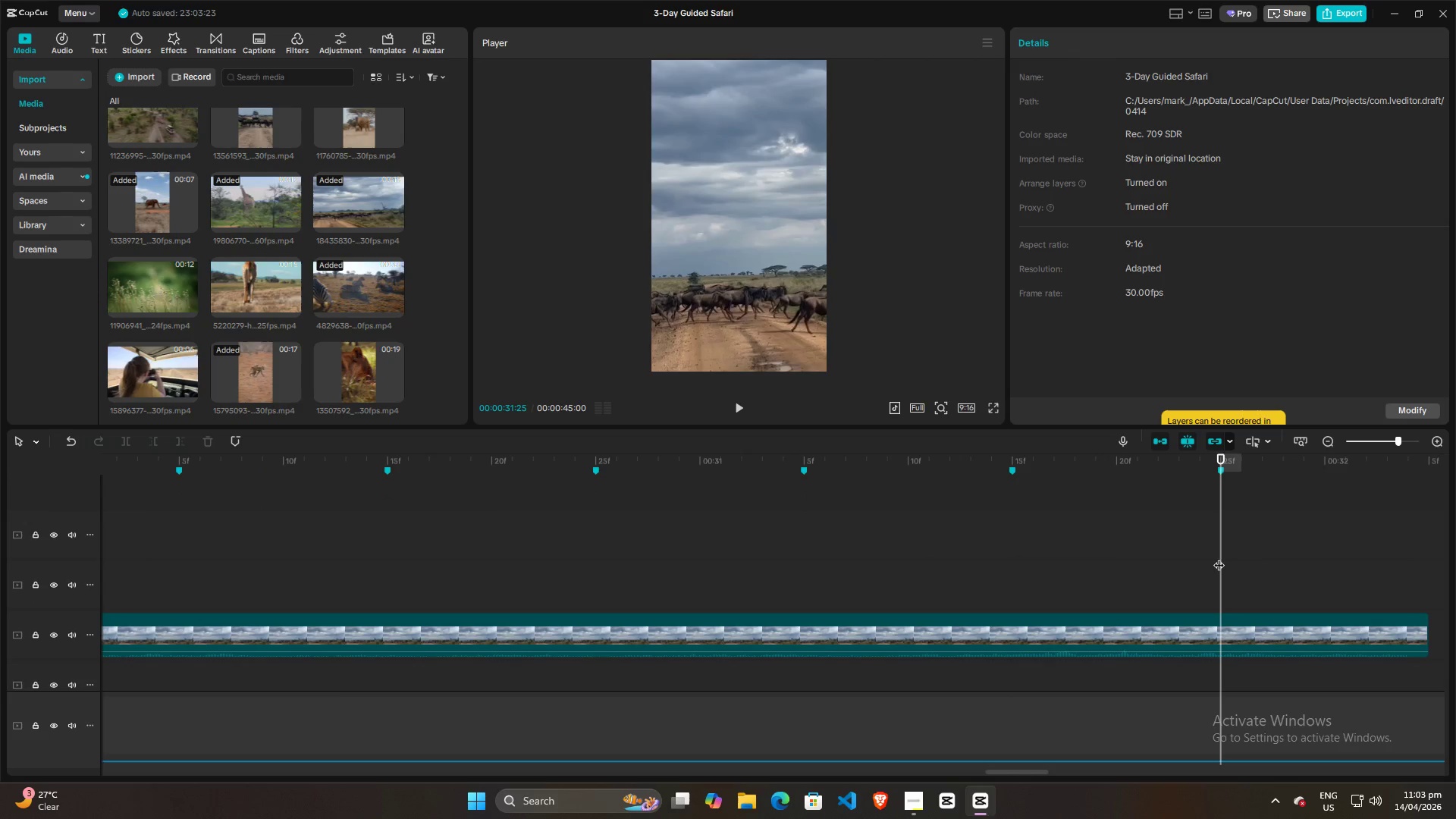 
left_click_drag(start_coordinate=[1219, 557], to_coordinate=[1427, 557])
 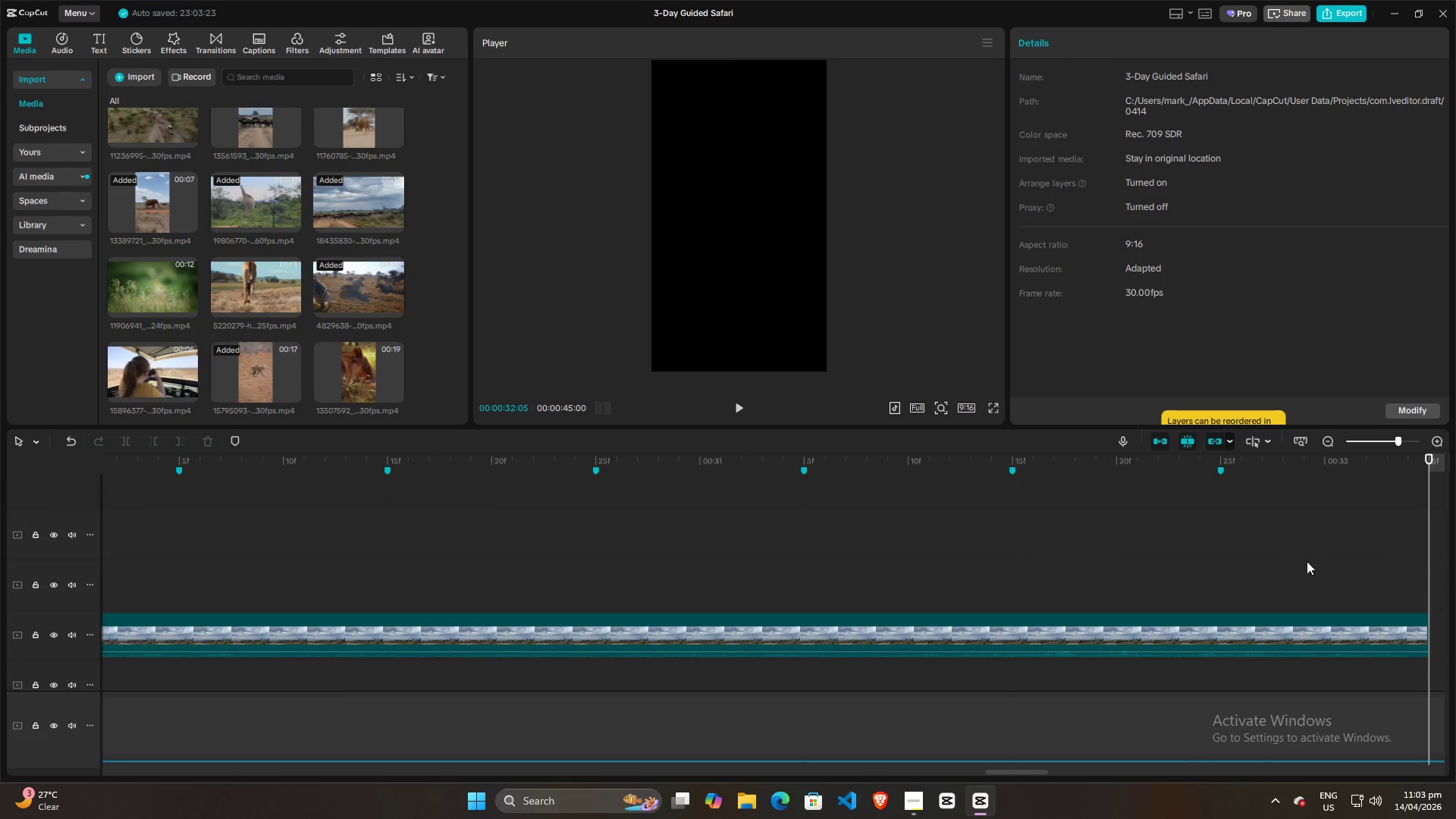 
hold_key(key=ControlLeft, duration=1.27)
scroll: coordinate [1232, 557], scroll_direction: down, amount: 24.0
 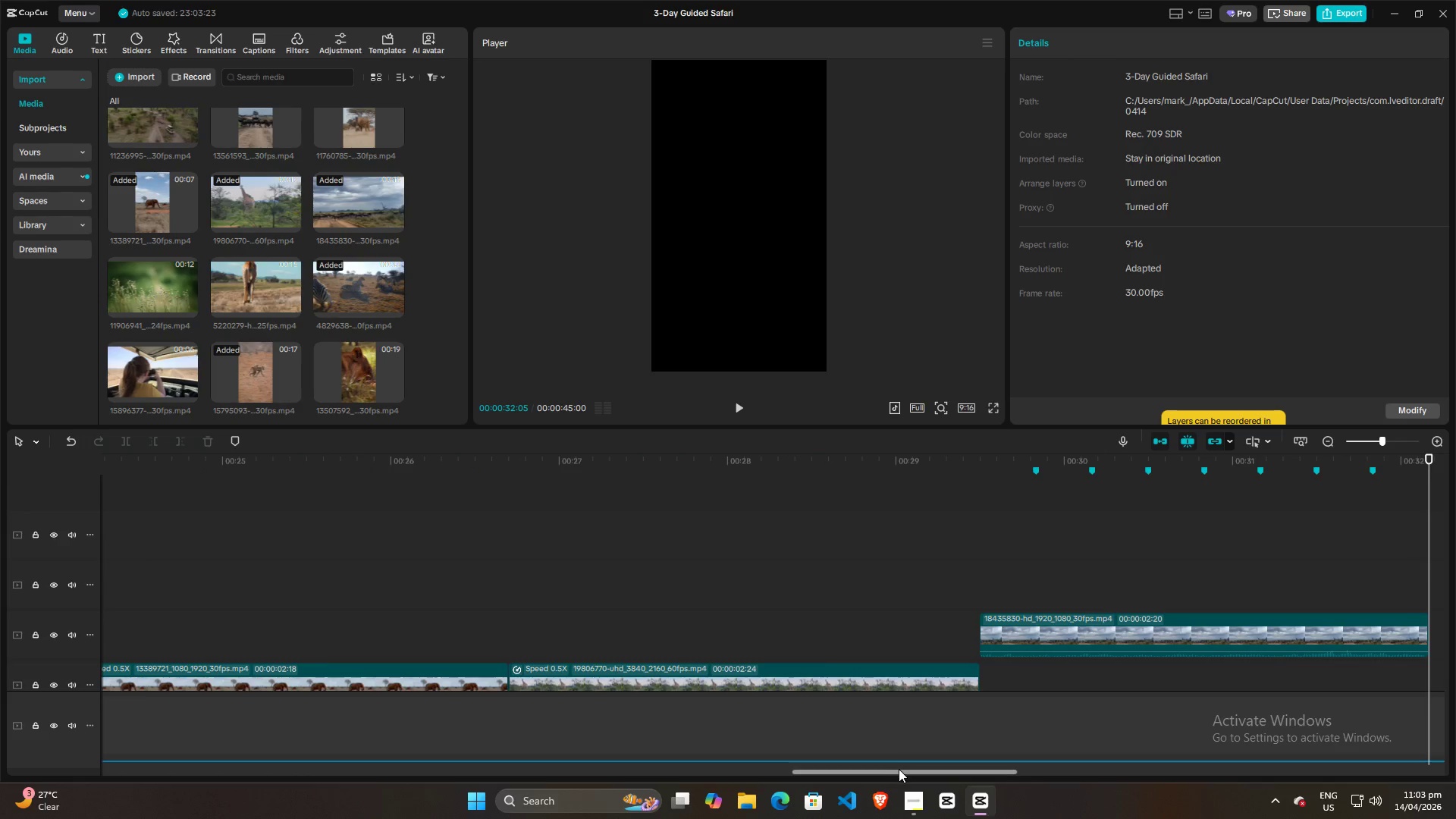 
left_click_drag(start_coordinate=[899, 770], to_coordinate=[960, 767])
 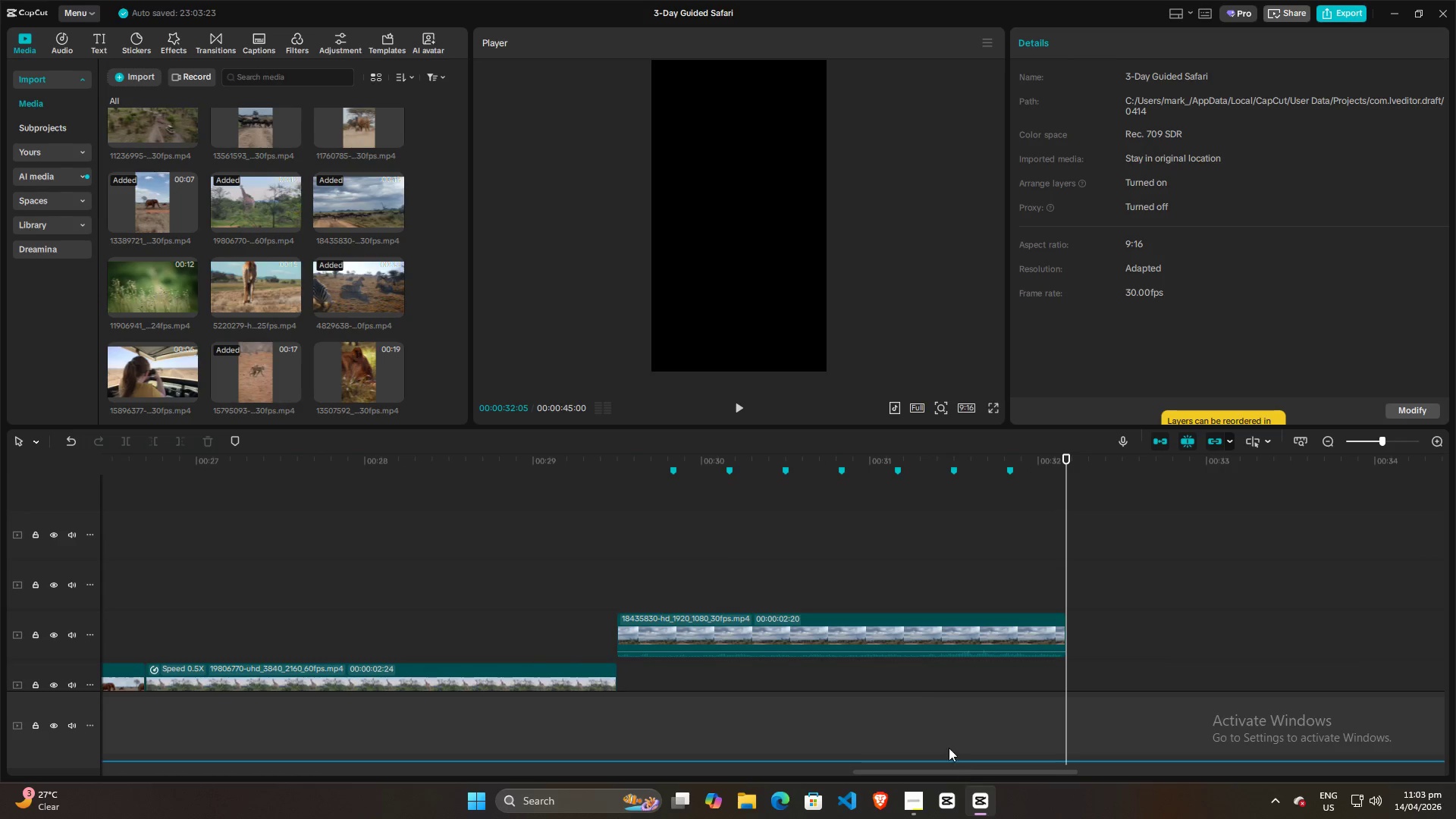 
hold_key(key=ControlLeft, duration=0.44)
scroll: coordinate [945, 694], scroll_direction: down, amount: 6.0
 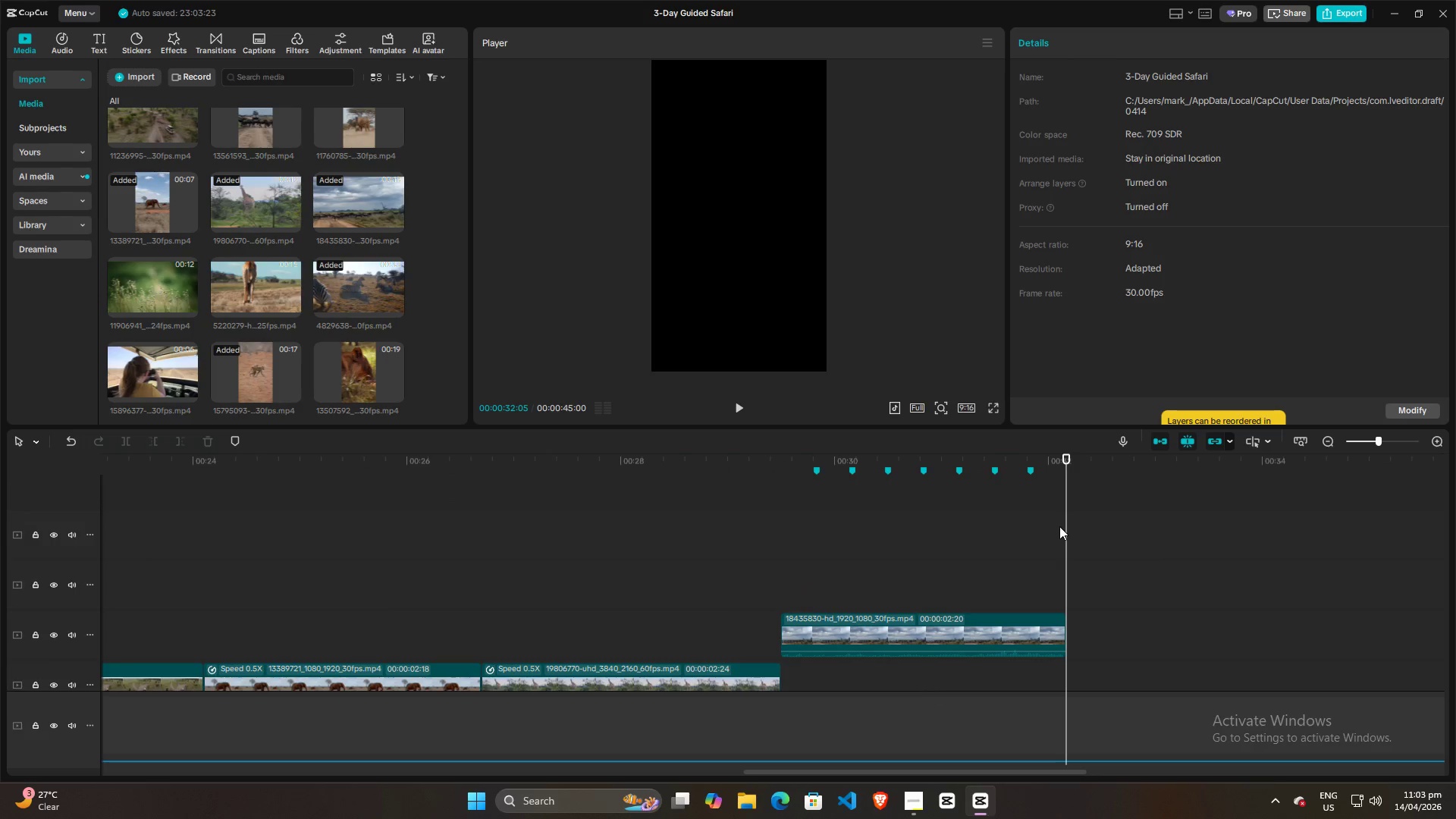 
left_click_drag(start_coordinate=[1064, 525], to_coordinate=[818, 526])
 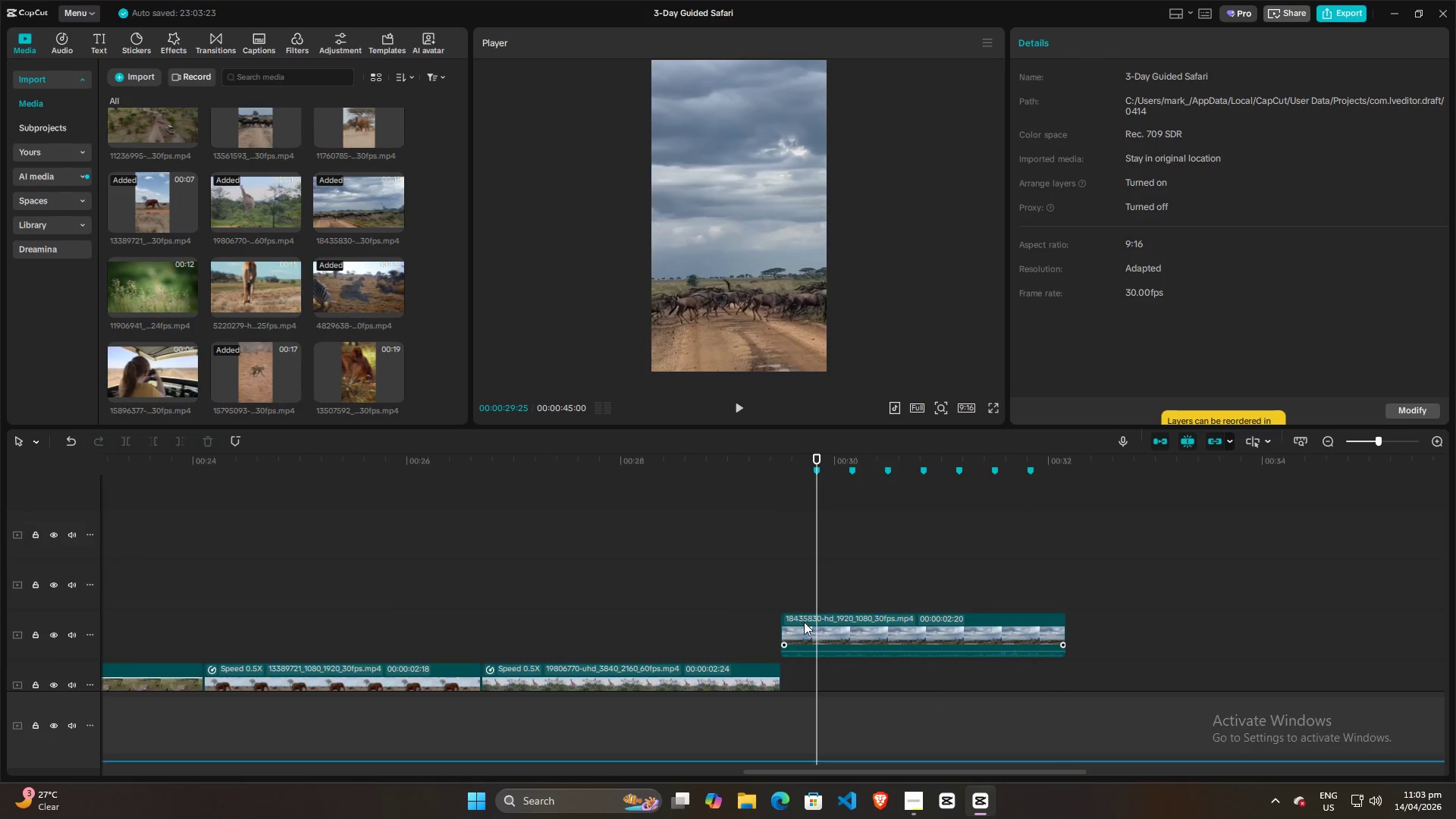 
left_click([803, 629])
 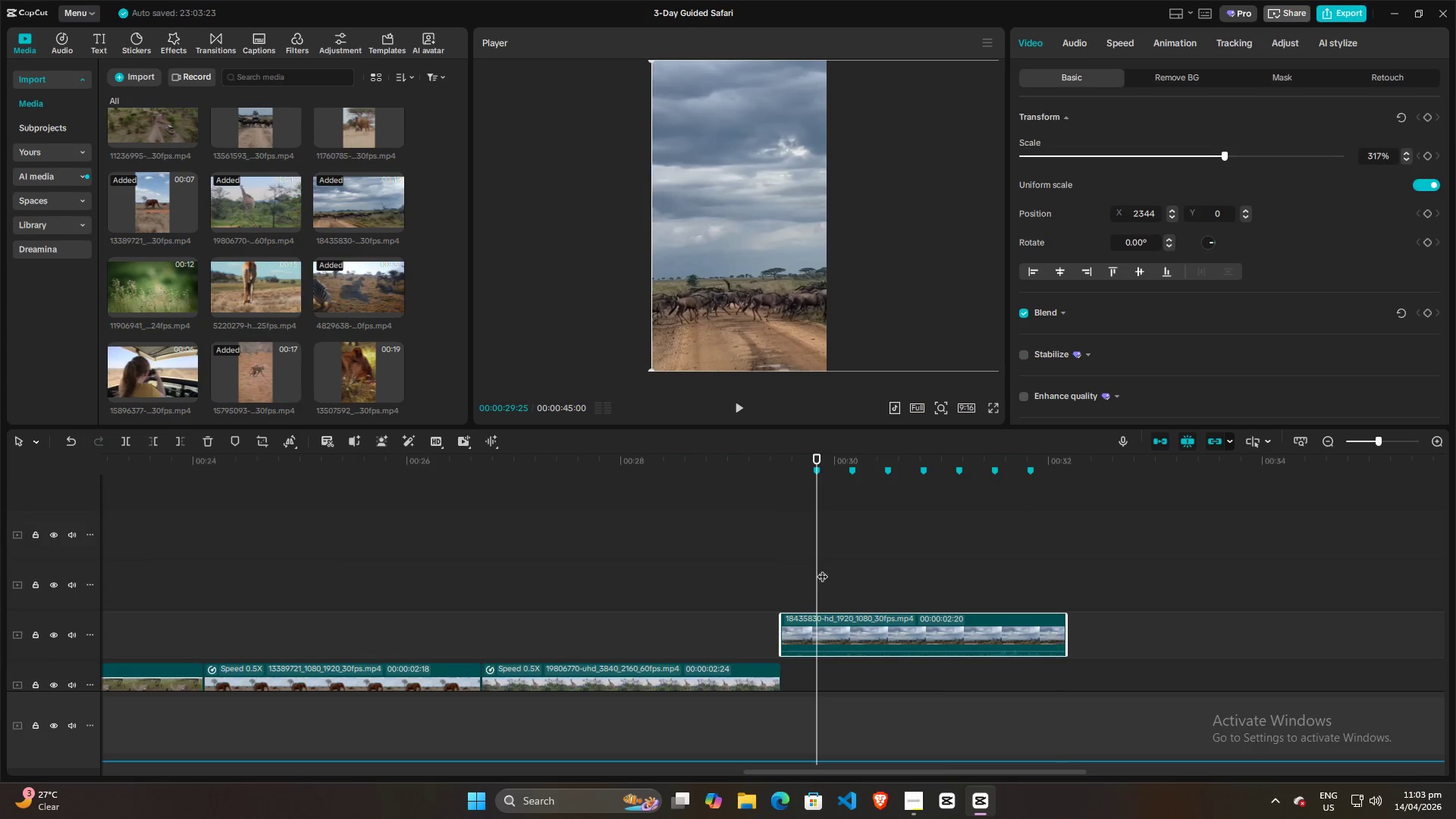 
hold_key(key=ControlLeft, duration=1.33)
scroll: coordinate [893, 541], scroll_direction: down, amount: 15.0
 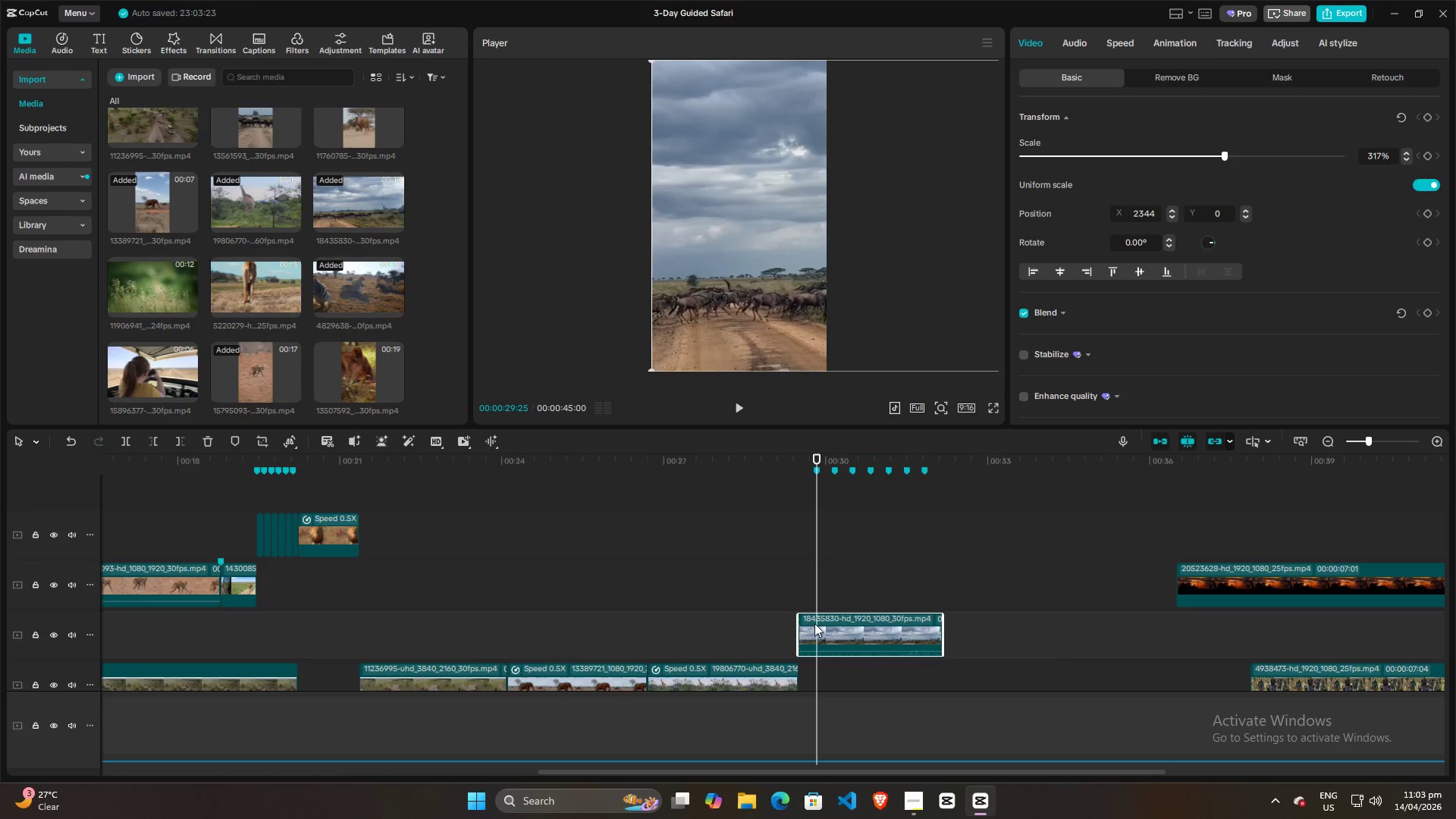 
left_click([811, 629])
 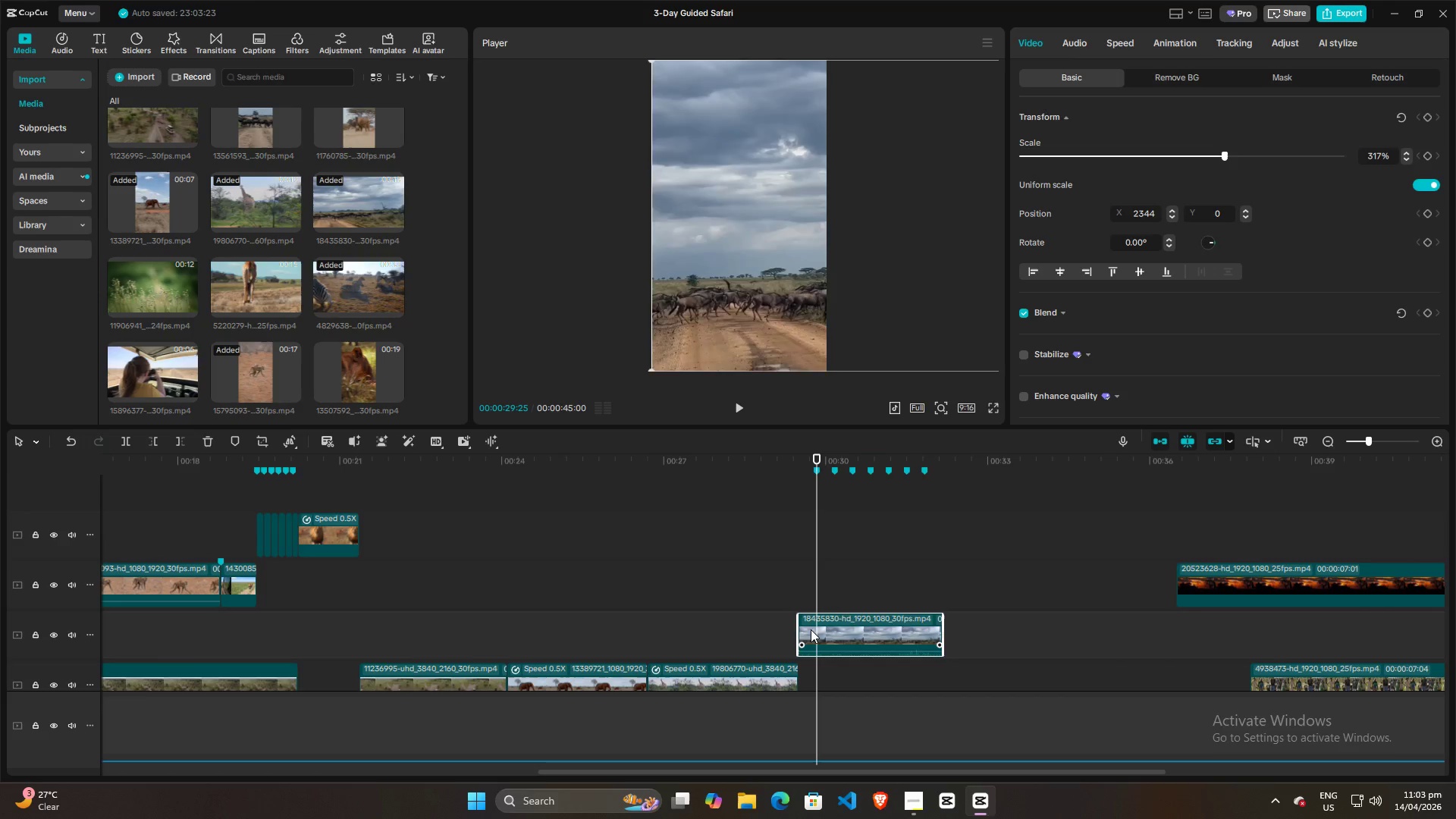 
key(W)
 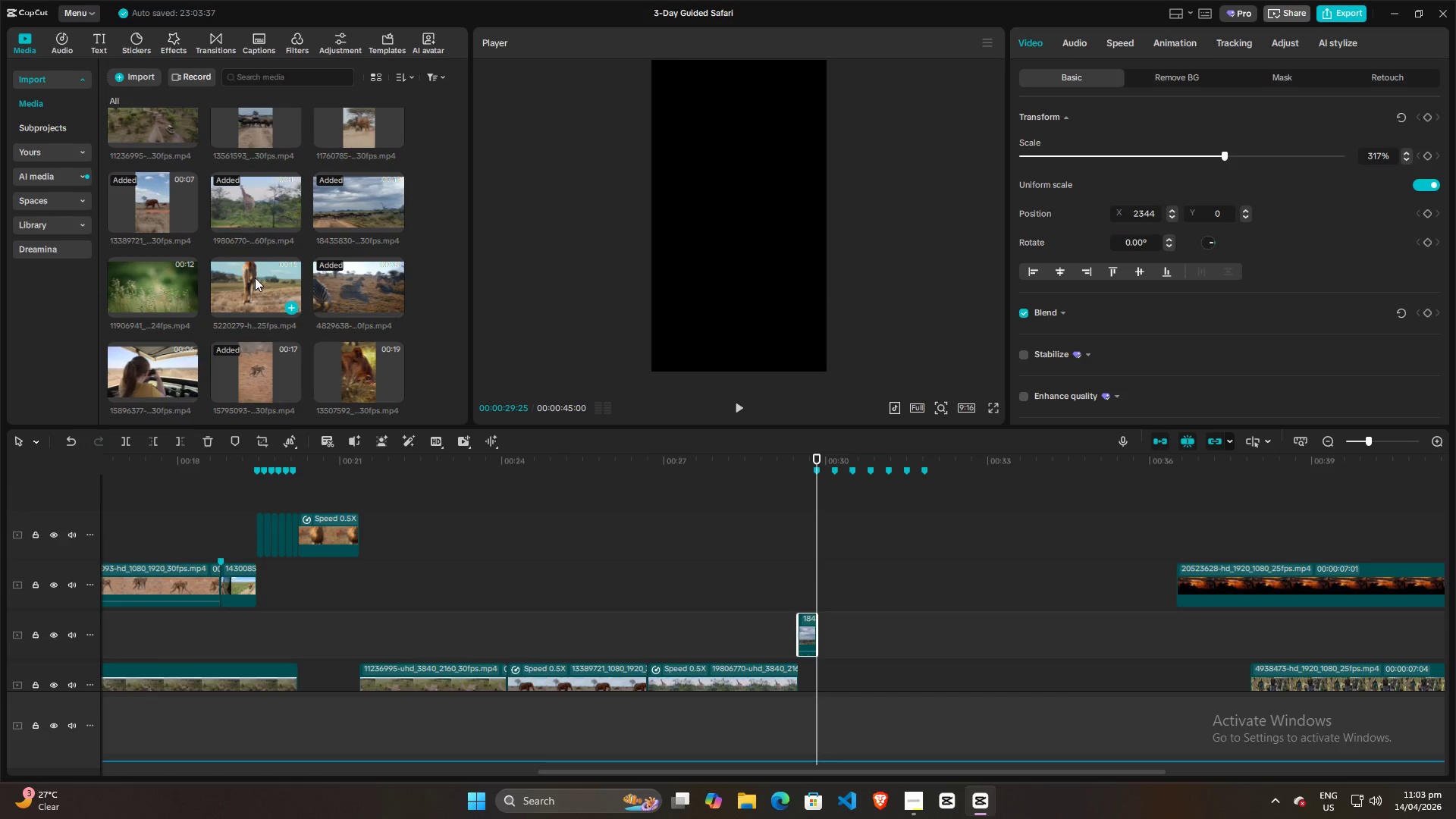 
left_click_drag(start_coordinate=[255, 278], to_coordinate=[816, 636])
 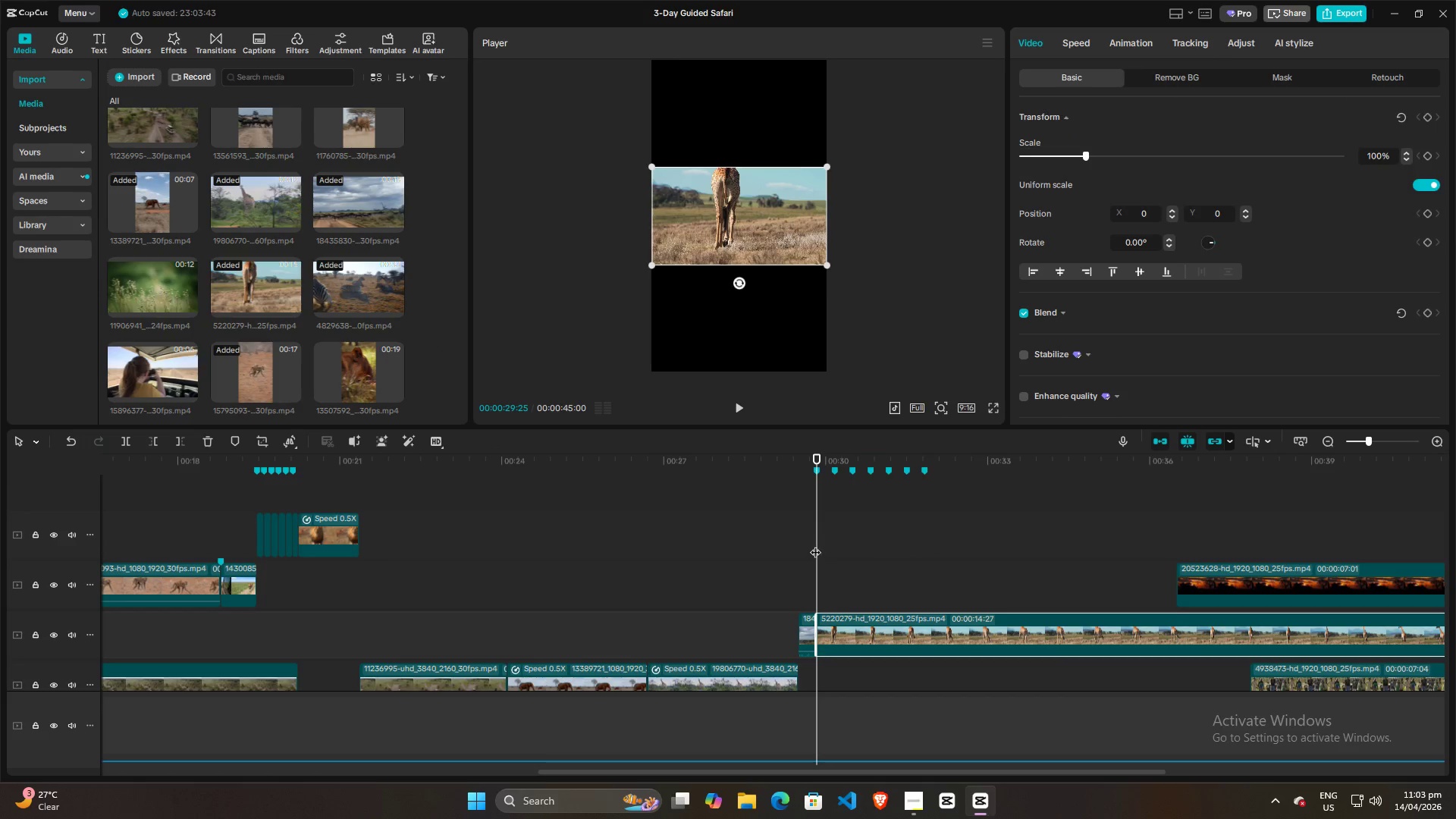 
left_click_drag(start_coordinate=[815, 544], to_coordinate=[839, 554])
 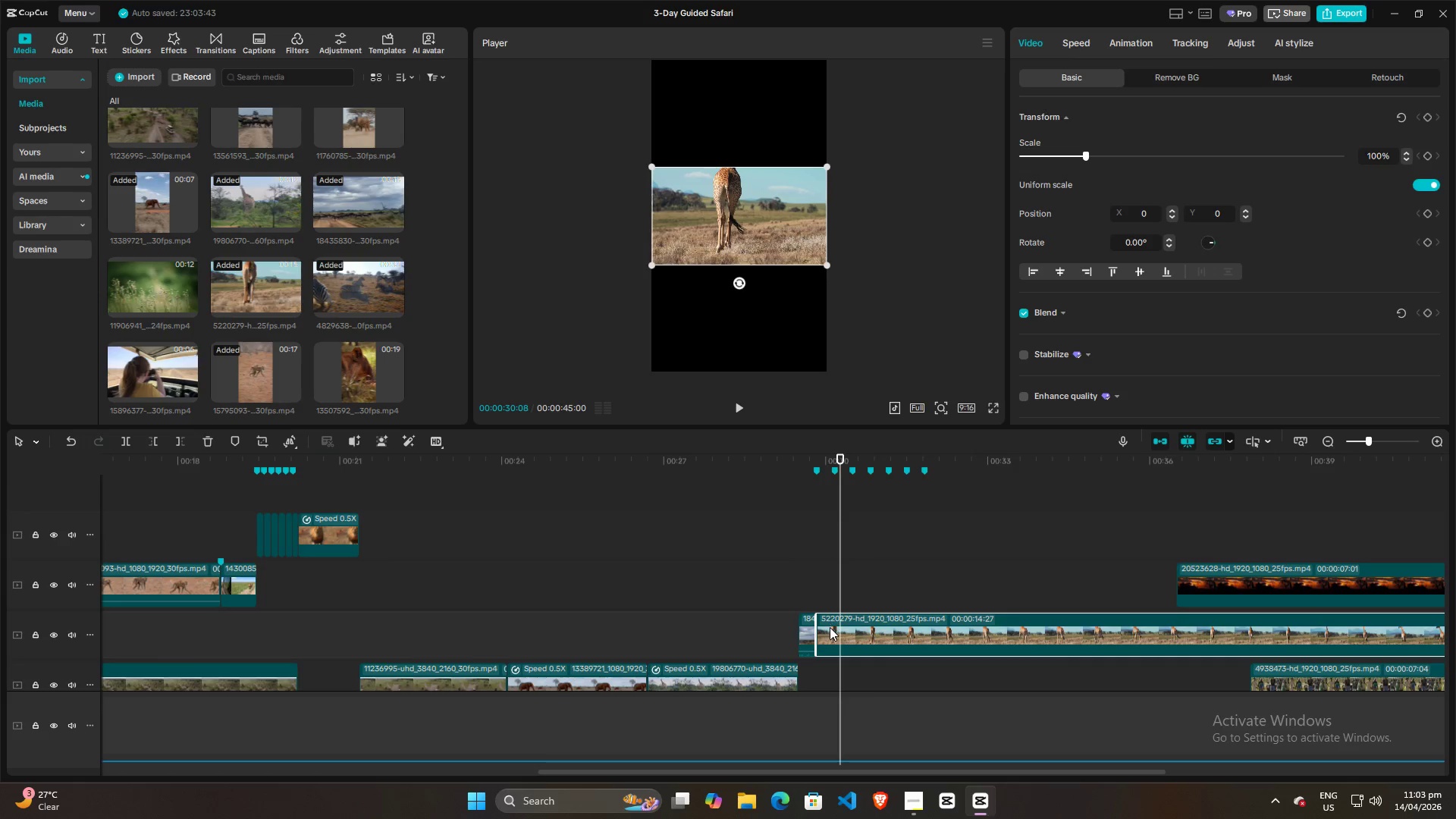 
left_click([830, 627])
 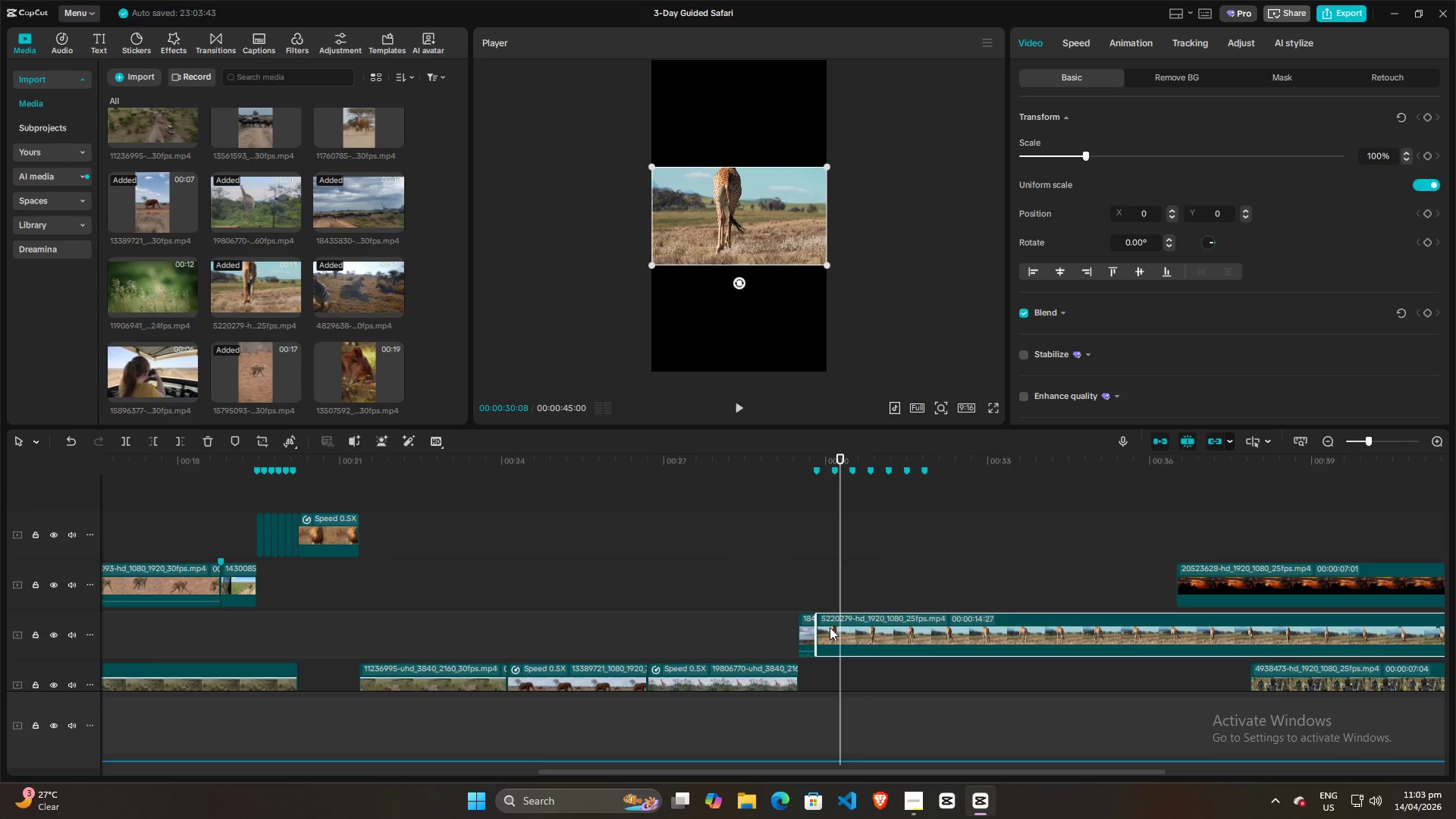 
key(Q)
 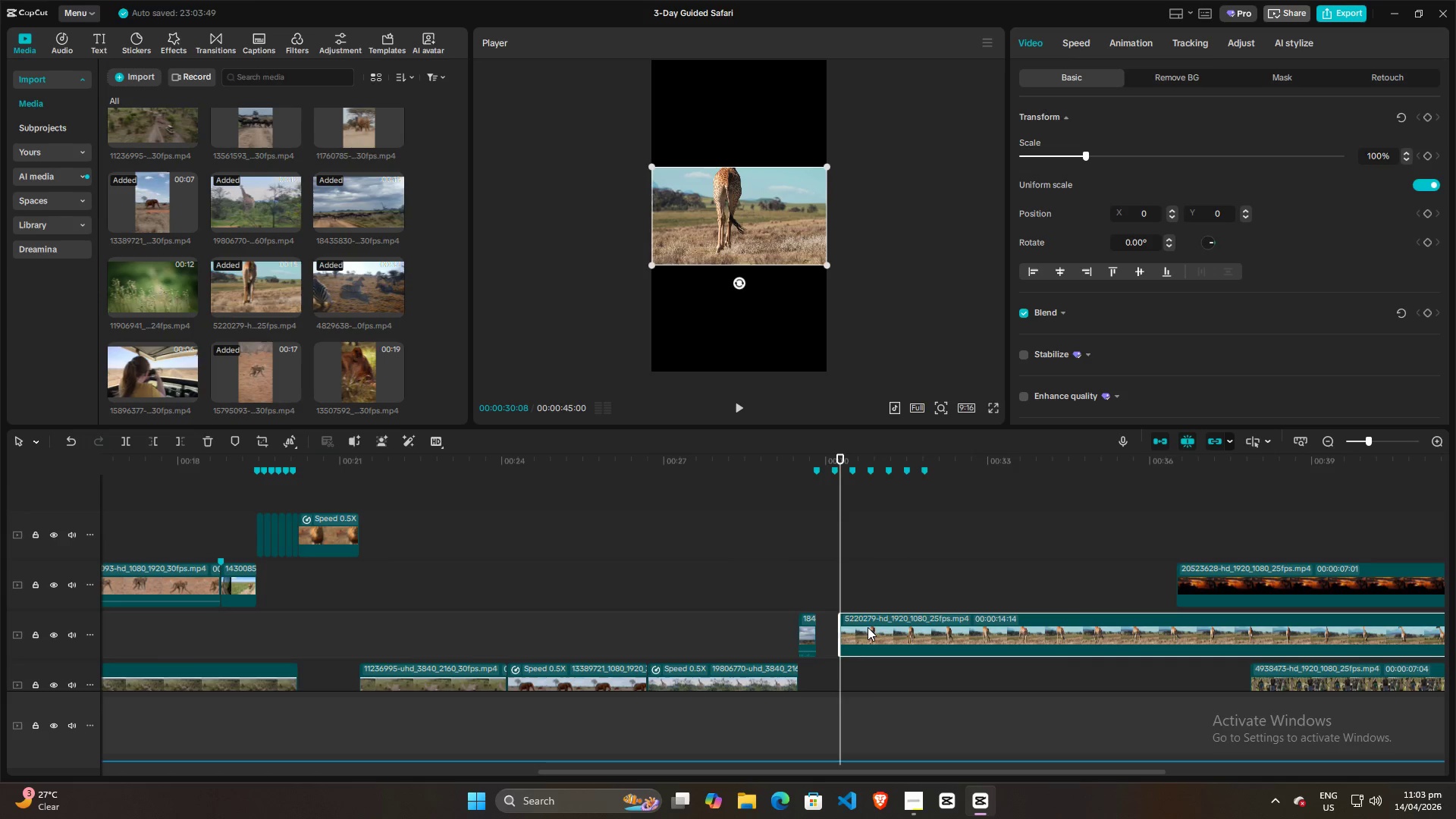 
left_click_drag(start_coordinate=[868, 627], to_coordinate=[848, 629])
 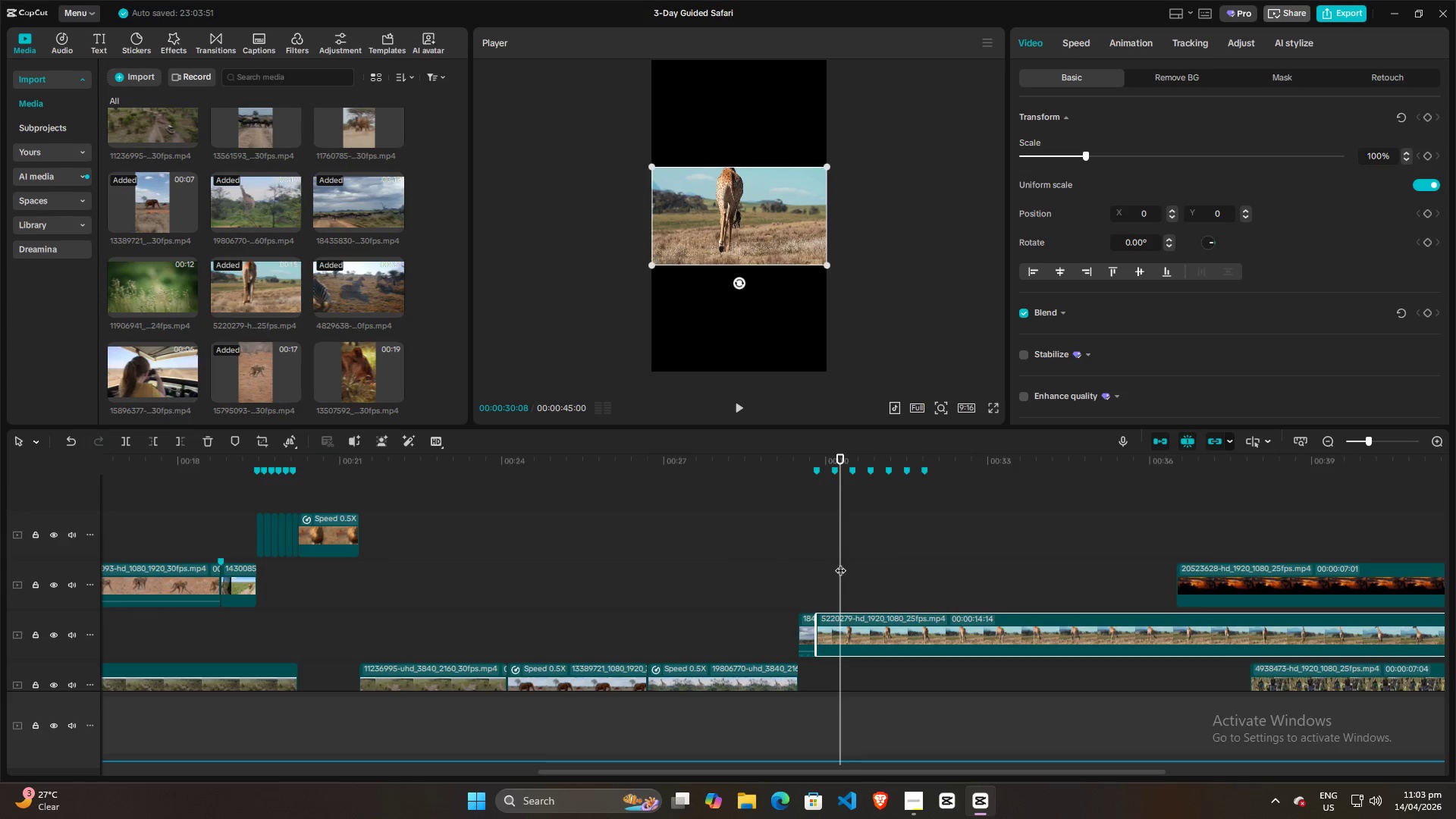 
left_click_drag(start_coordinate=[840, 563], to_coordinate=[836, 564])
 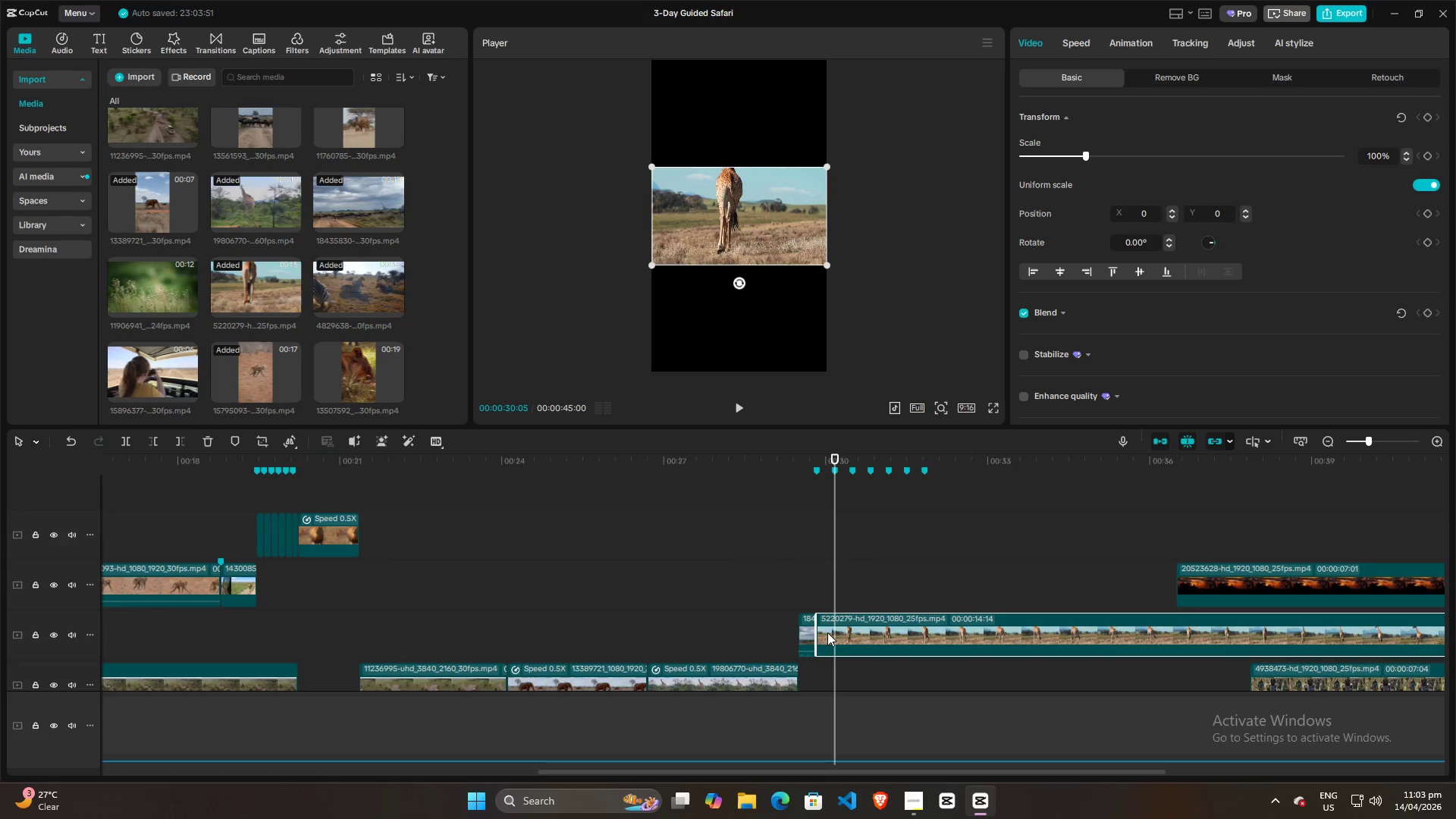 
left_click([826, 632])
 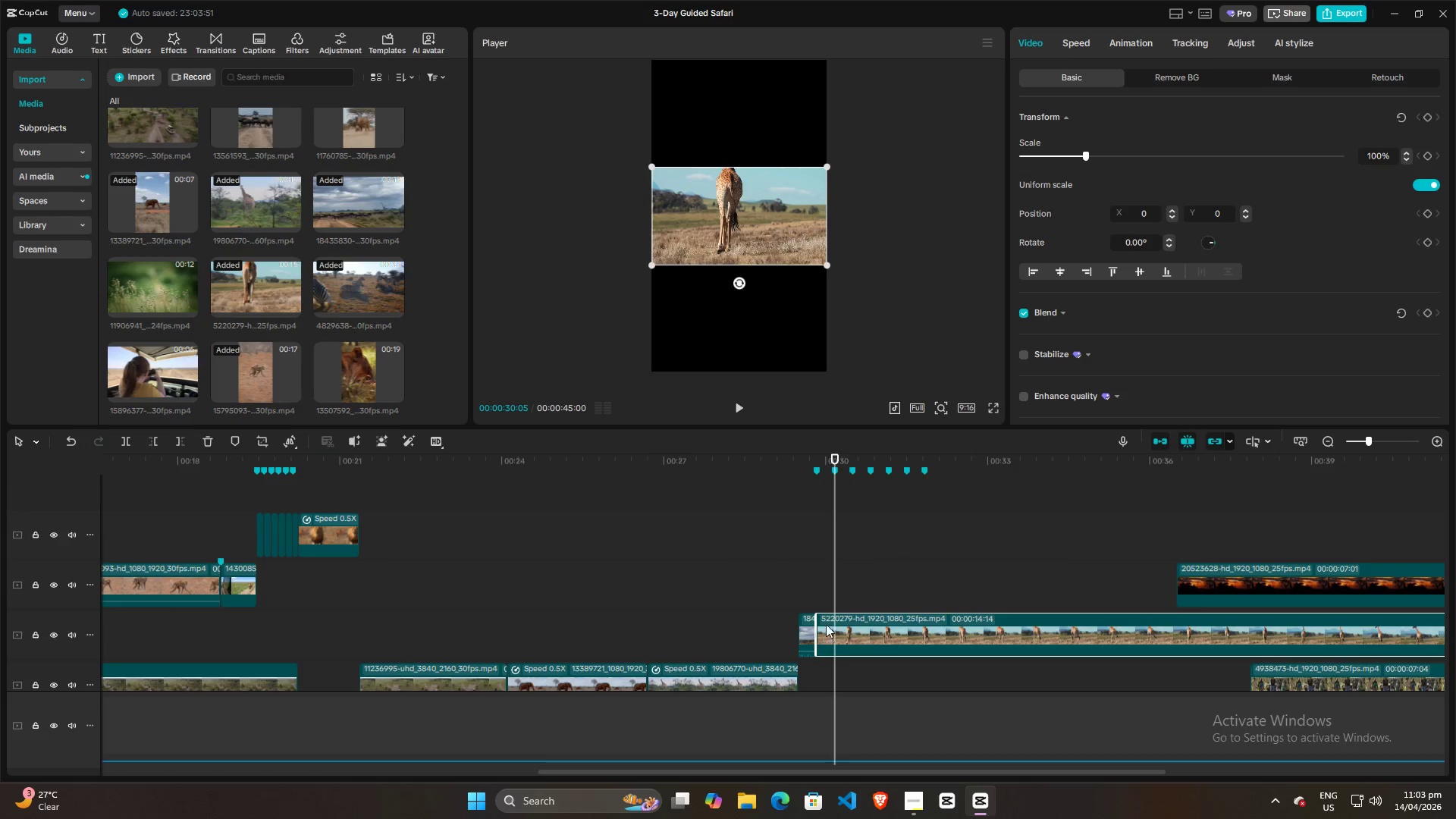 
left_click_drag(start_coordinate=[838, 582], to_coordinate=[832, 582])
 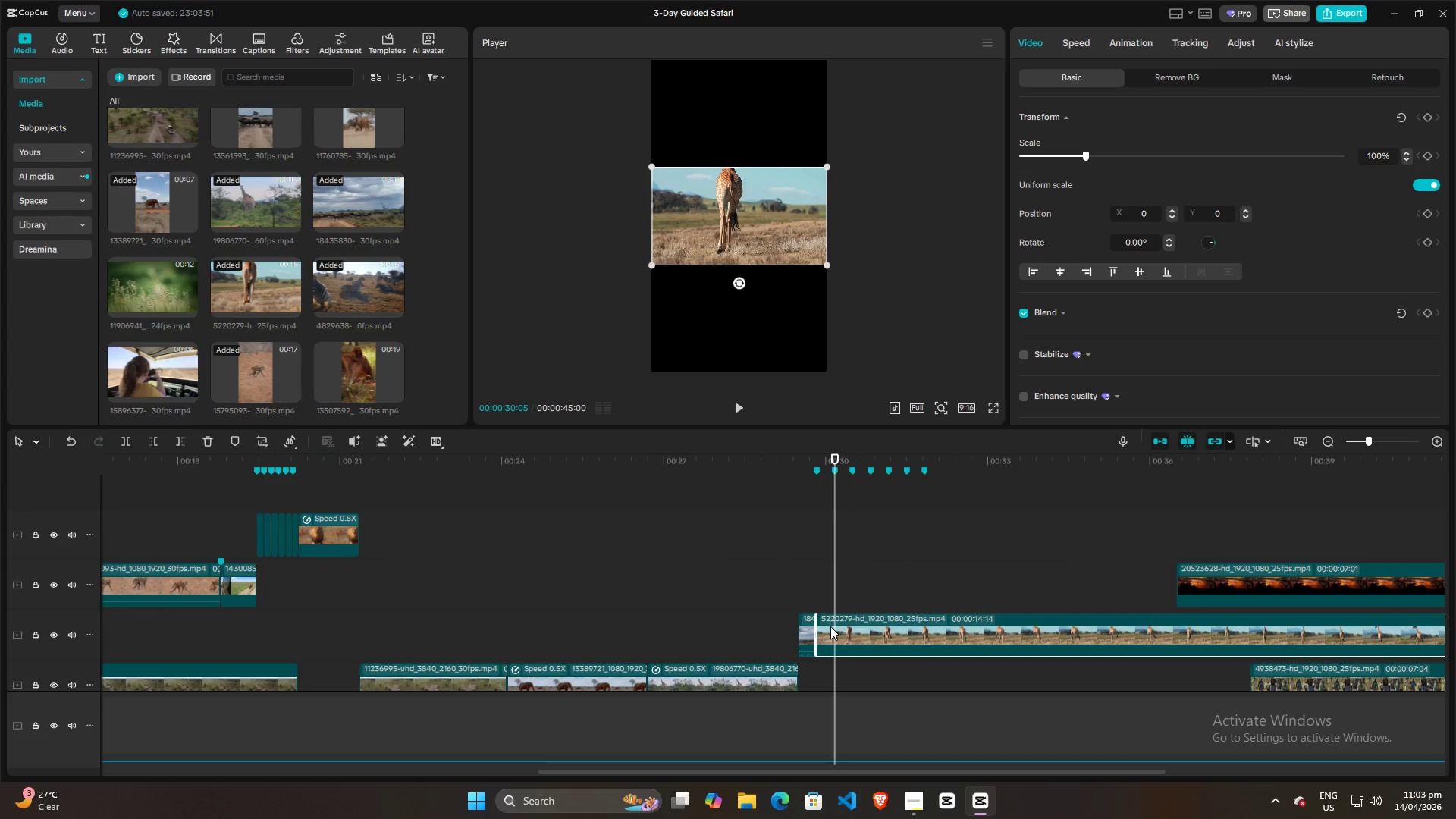 
left_click([830, 626])
 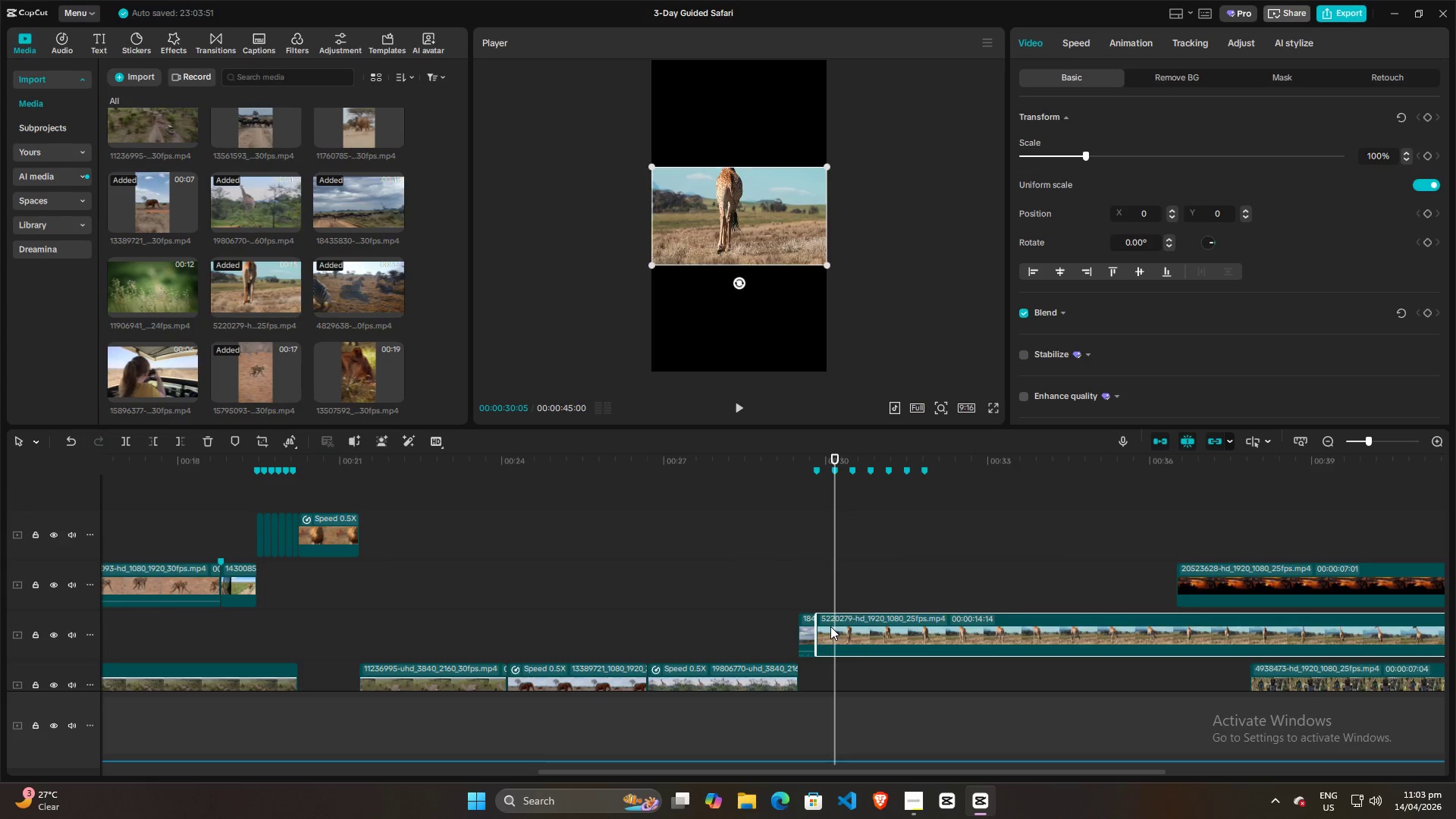 
key(W)
 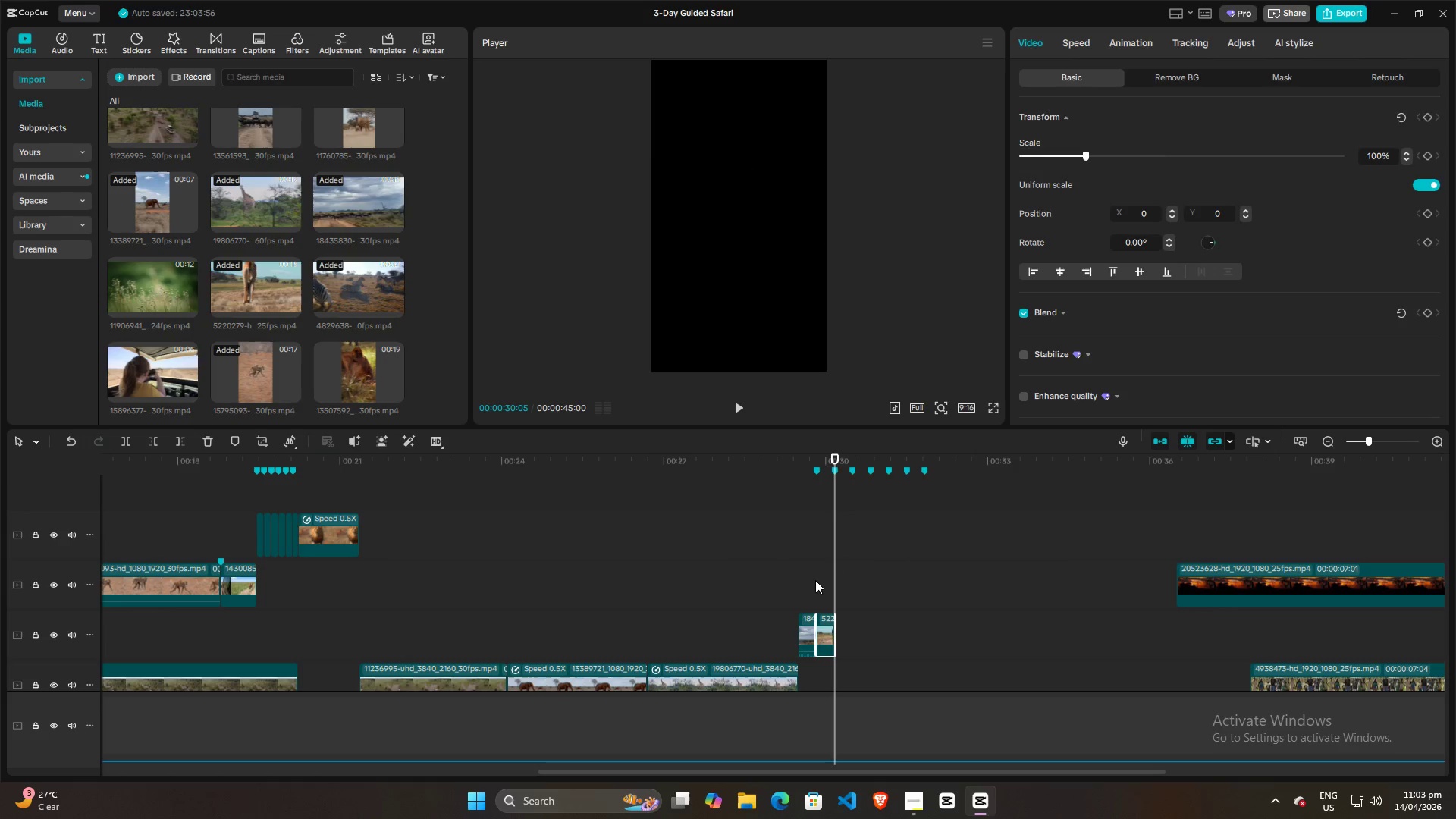 
left_click([815, 580])
 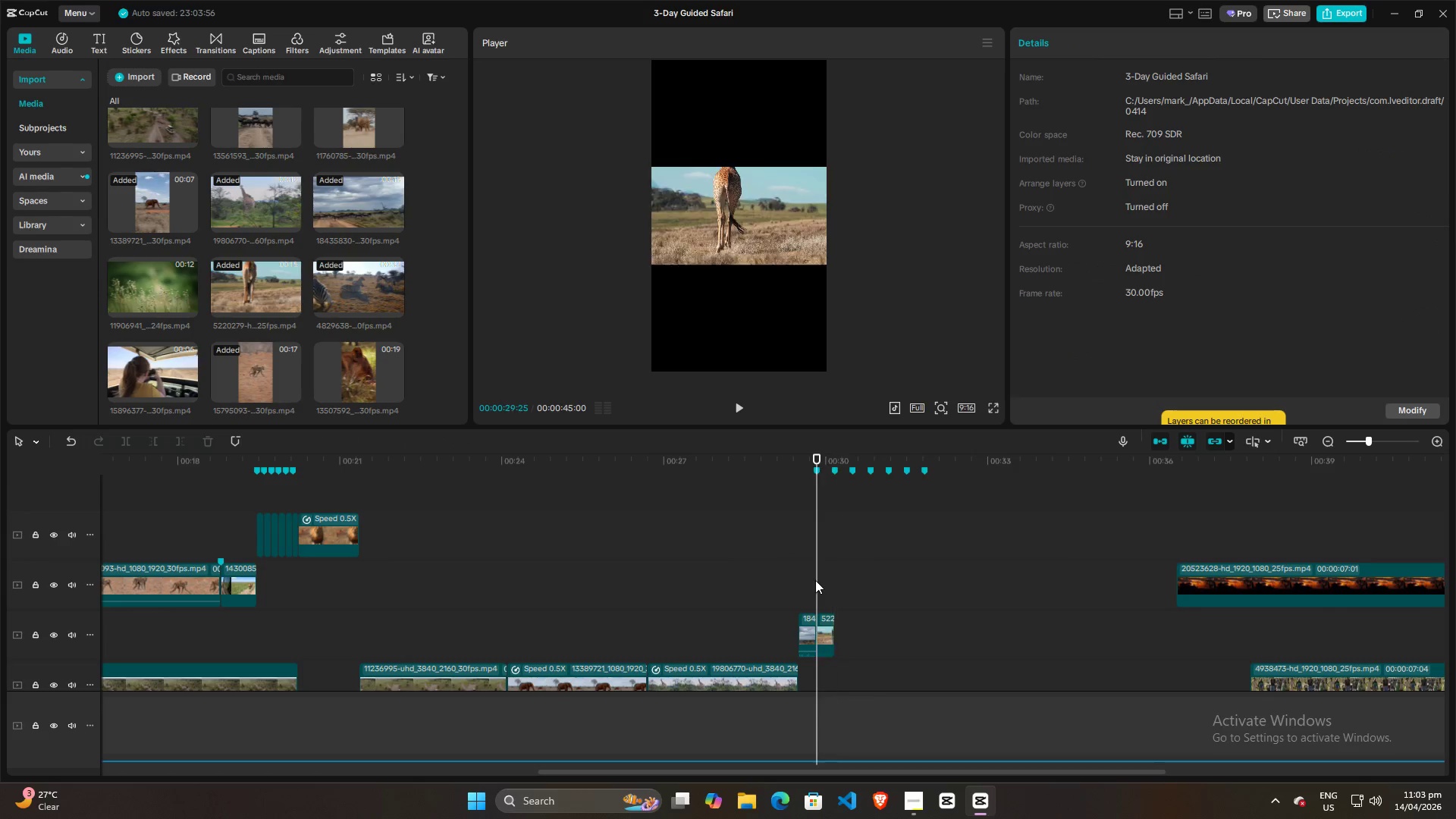 
key(Space)
 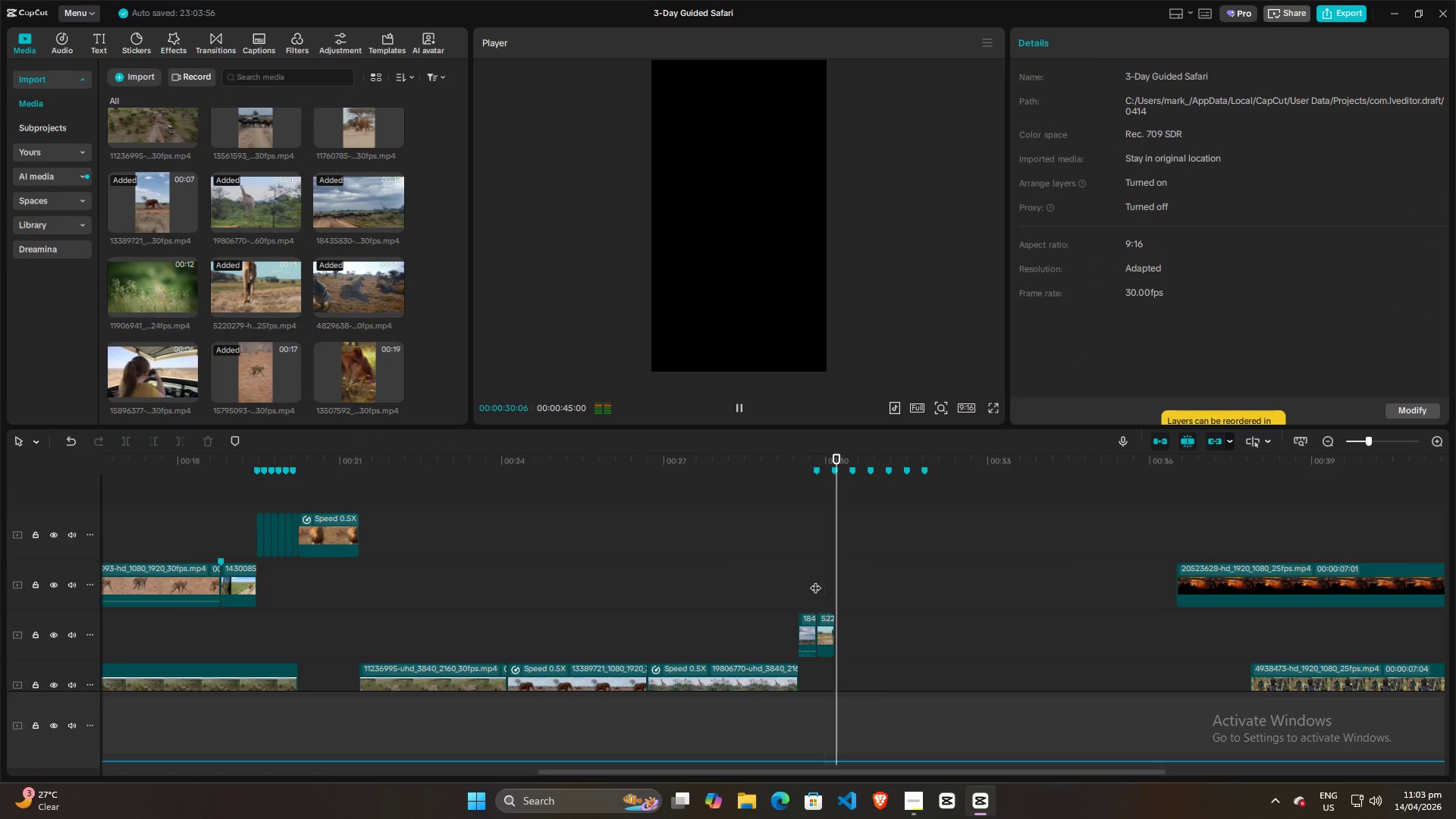 
key(Space)
 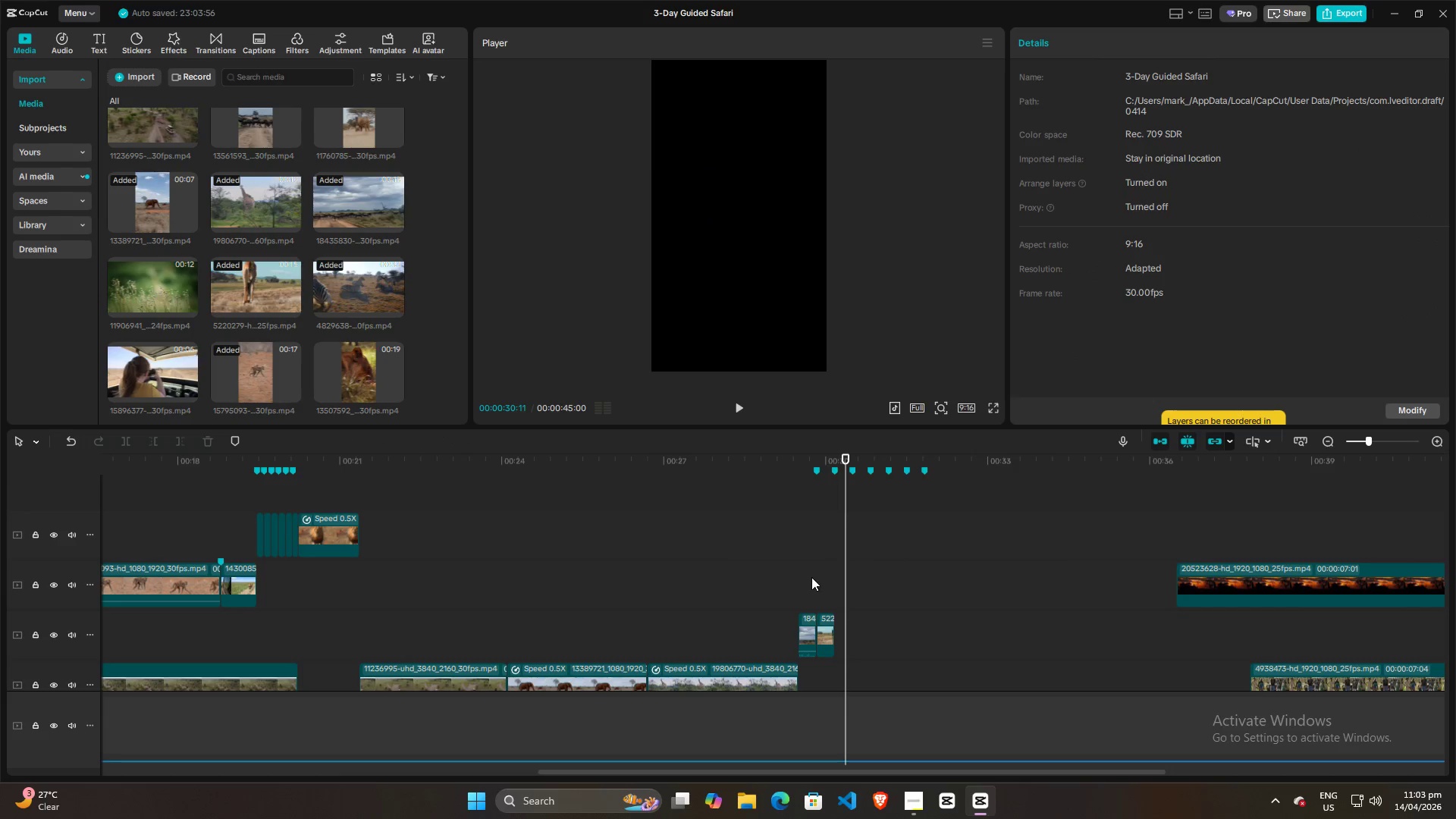 
left_click([809, 574])
 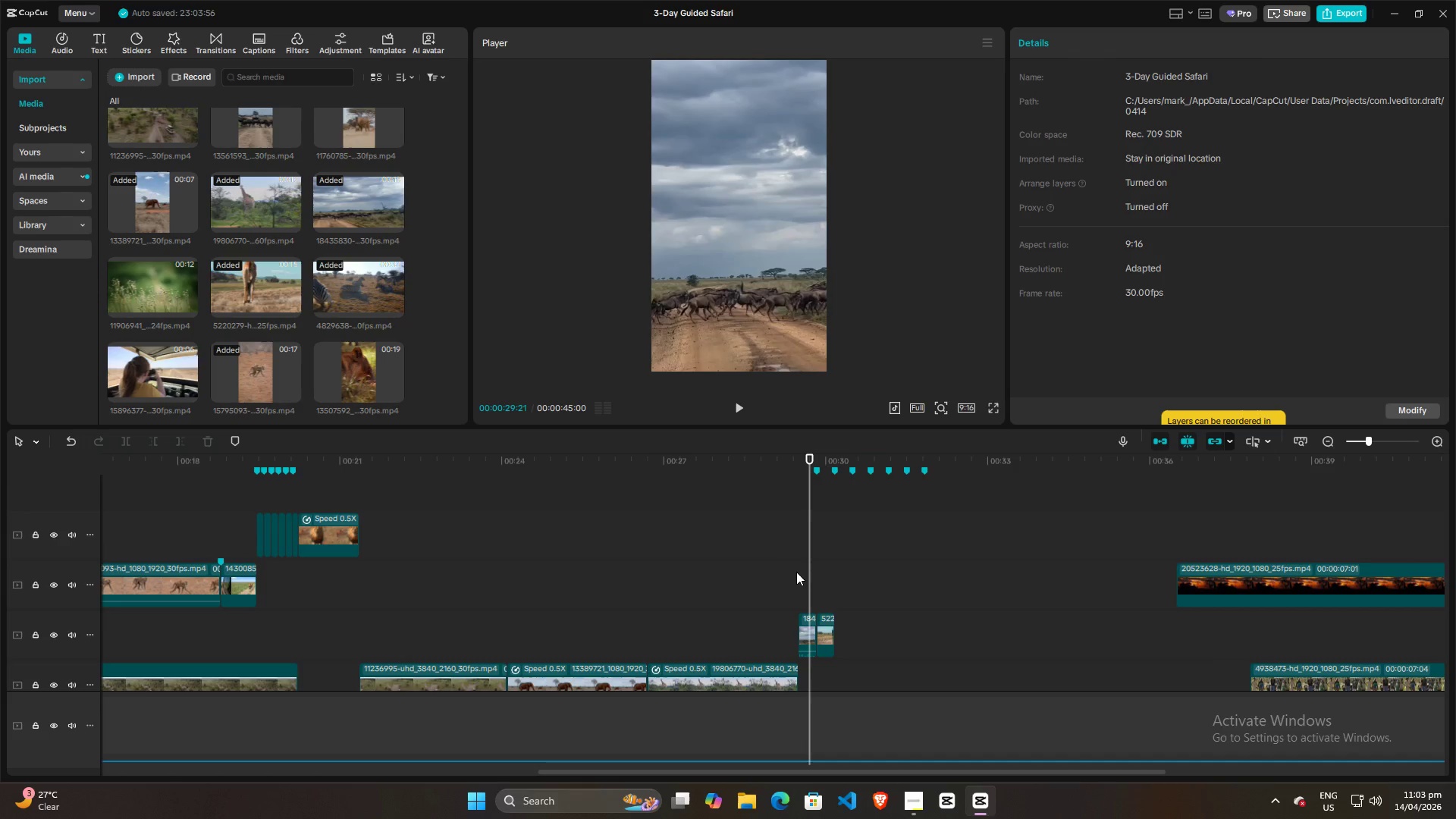 
double_click([777, 570])
 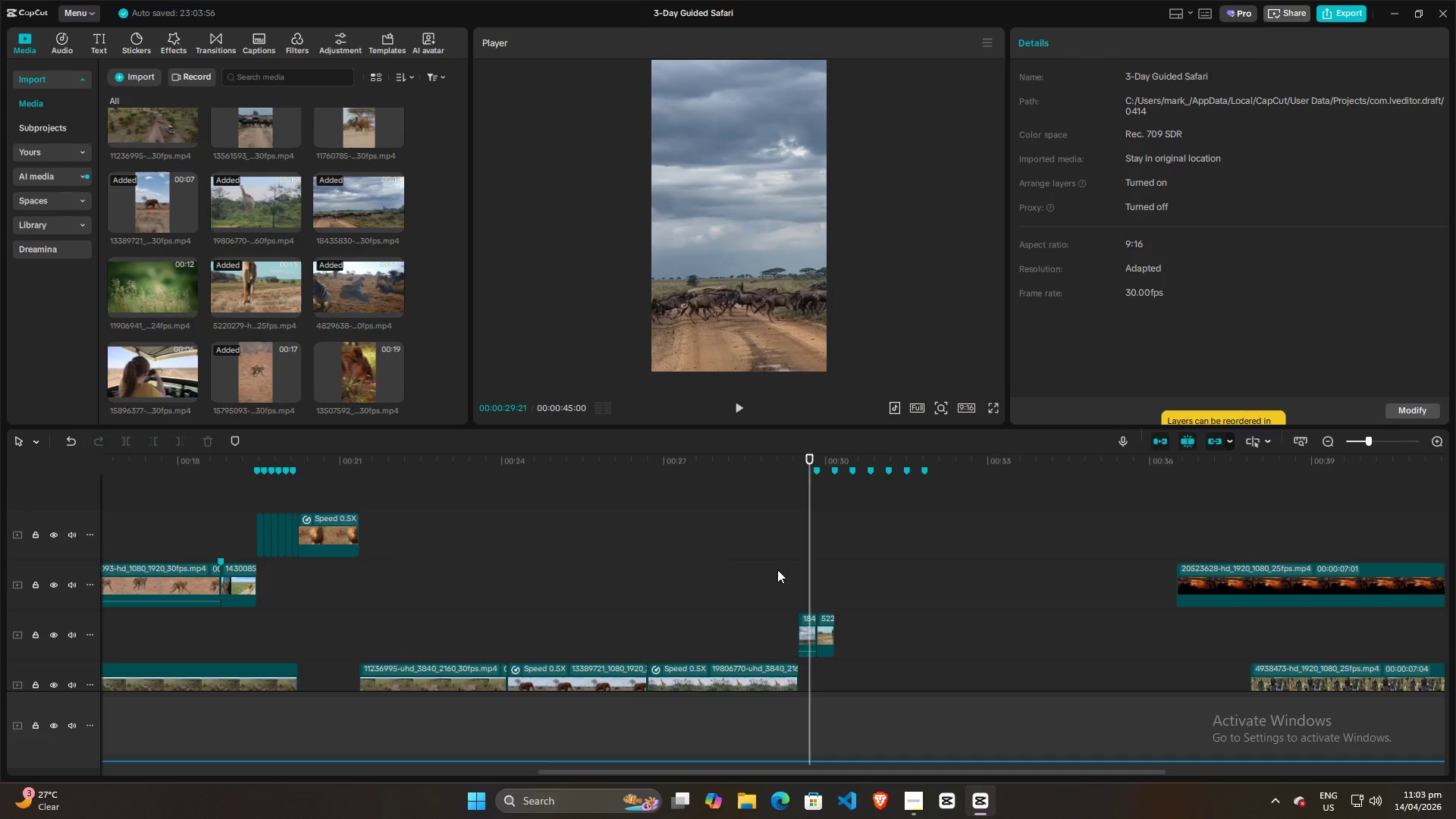 
key(Space)
 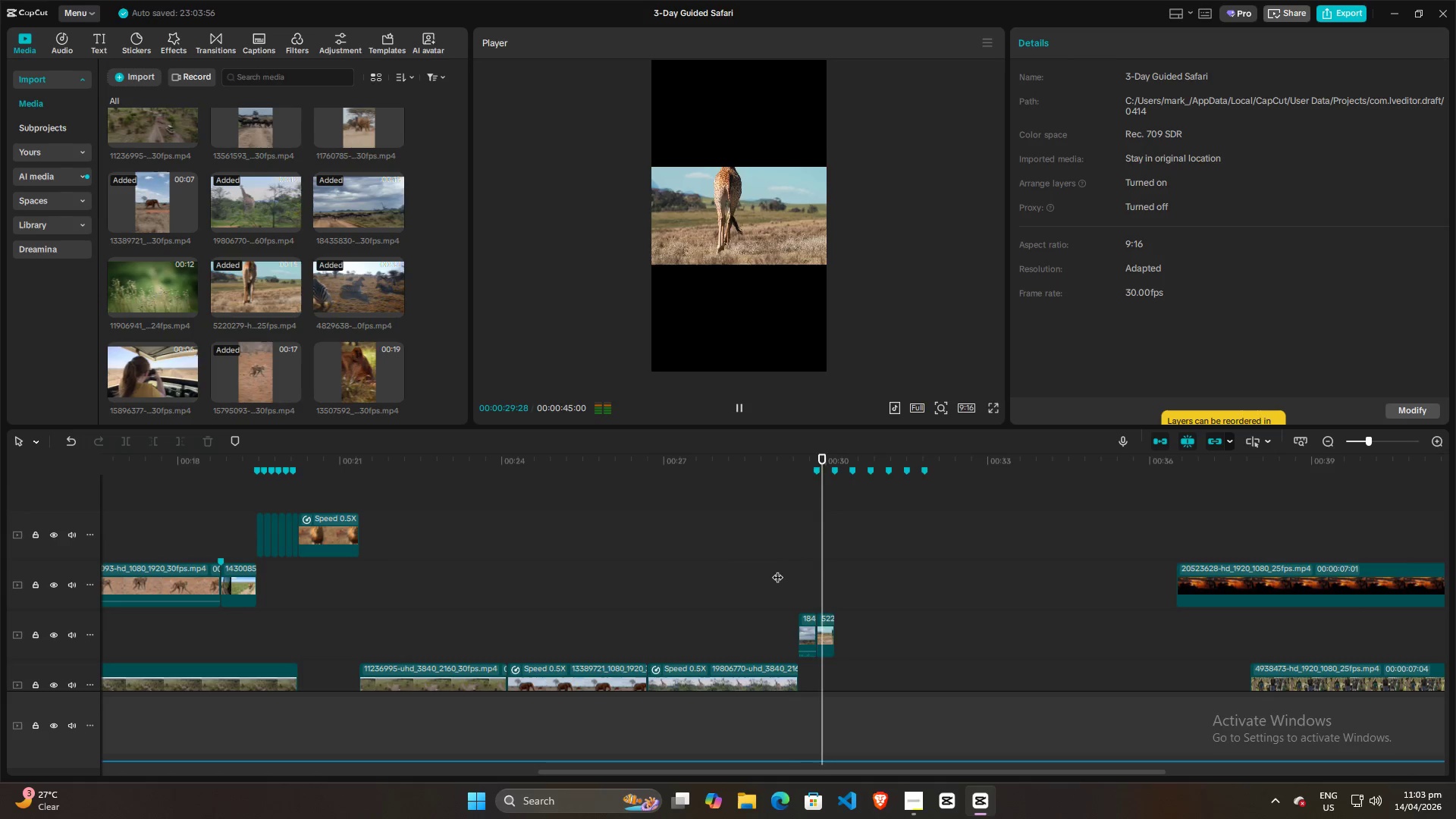 
key(Space)
 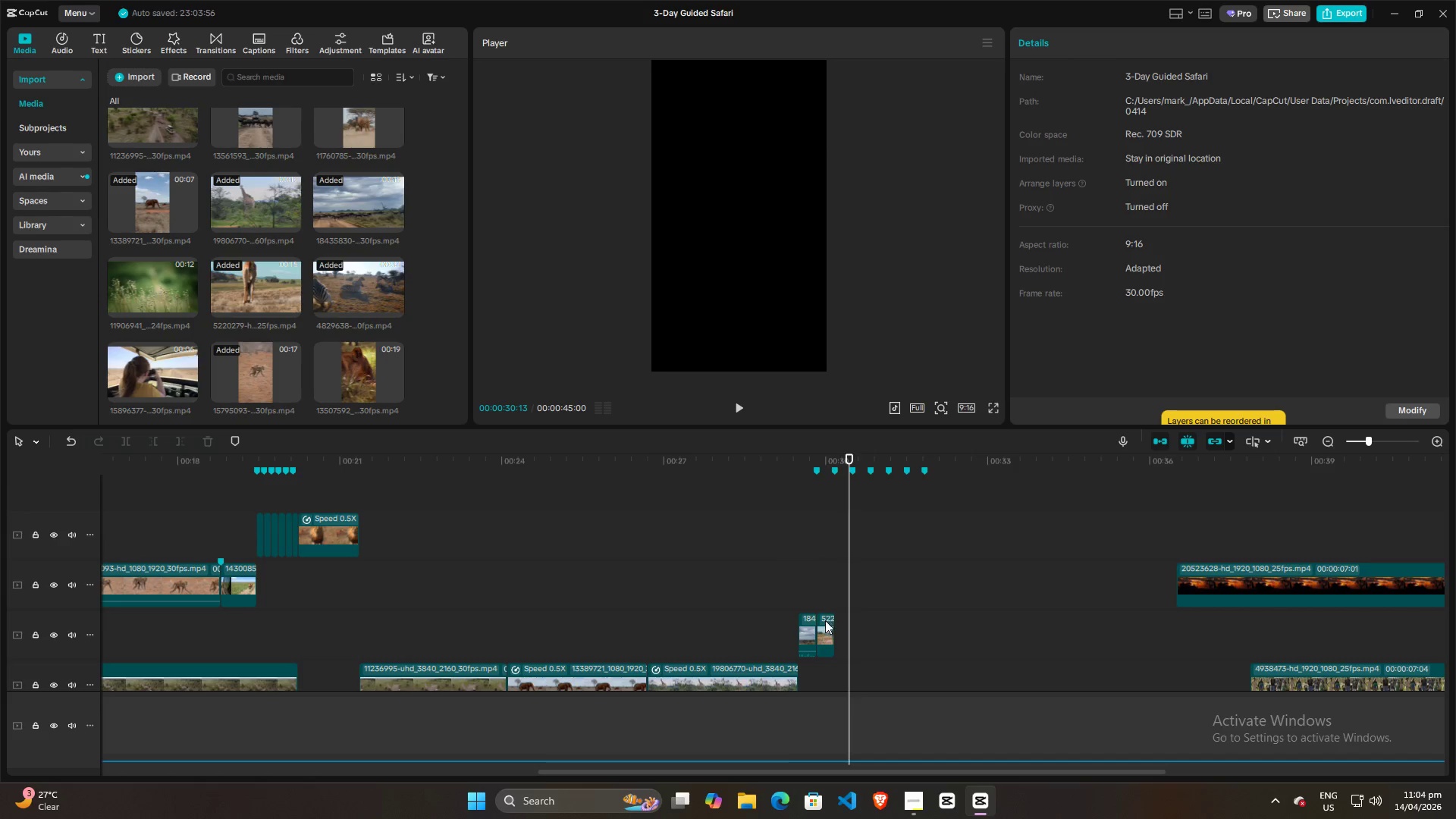 
left_click([825, 623])
 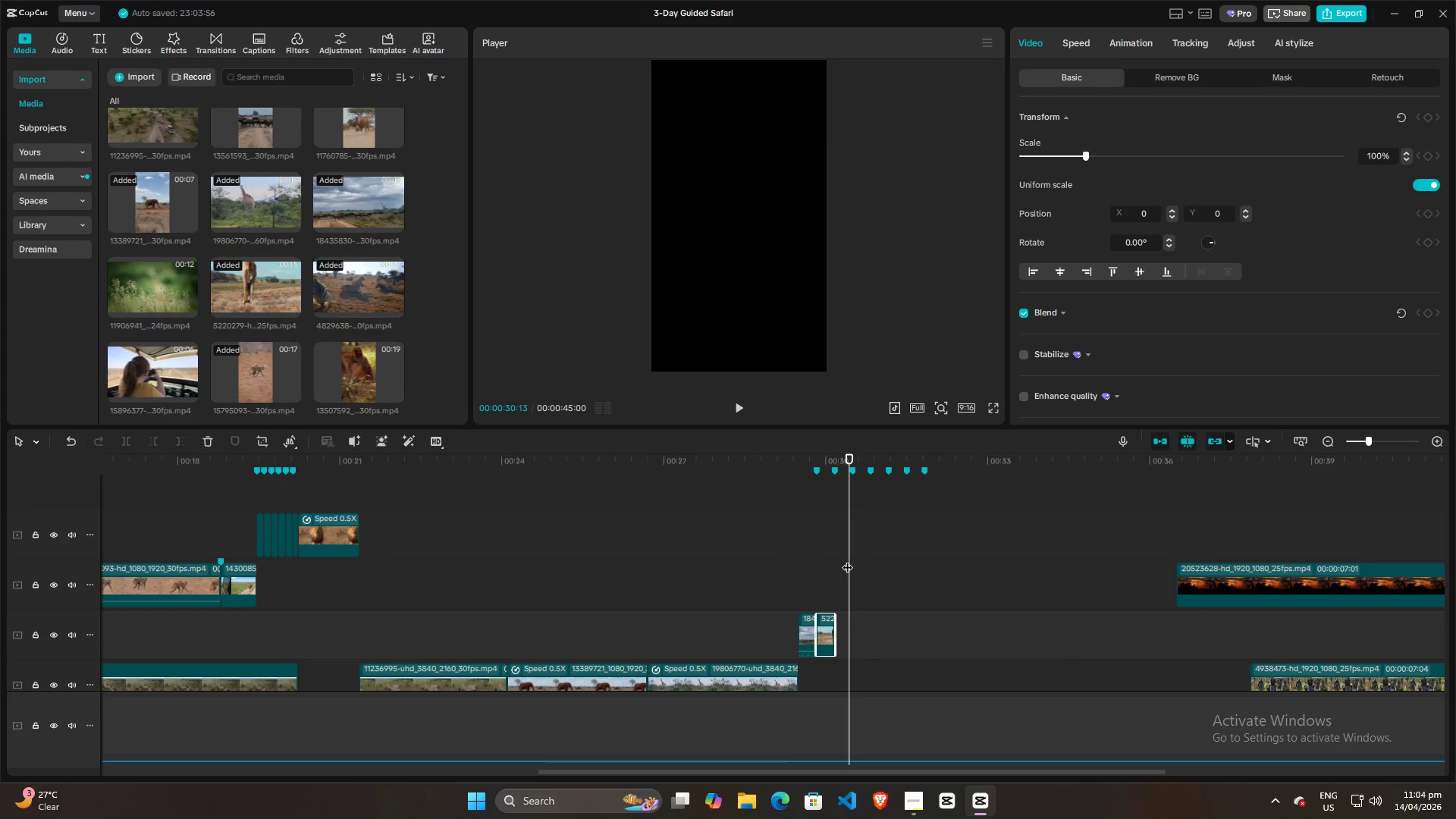 
left_click_drag(start_coordinate=[848, 560], to_coordinate=[827, 560])
 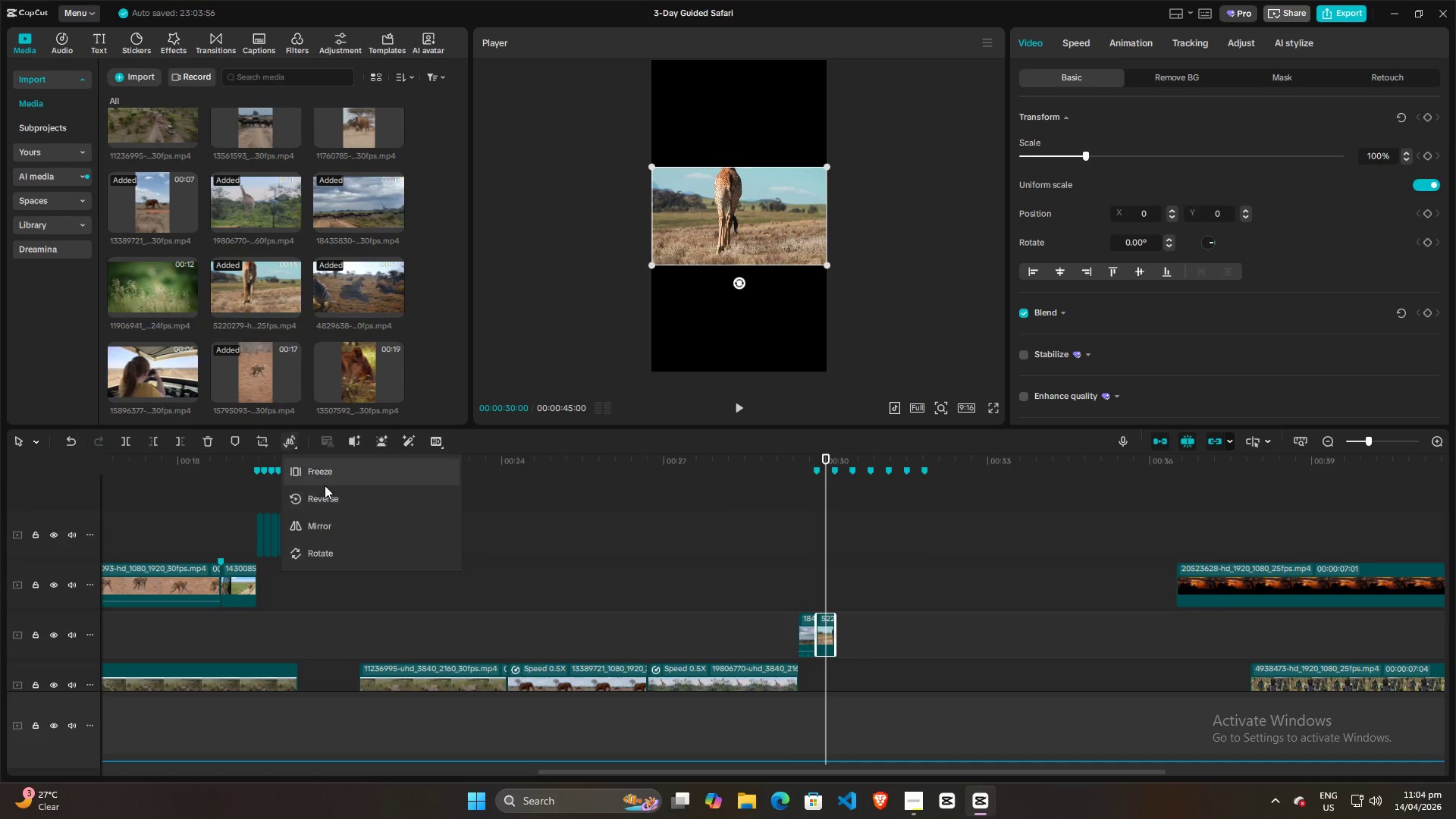 
left_click([325, 495])
 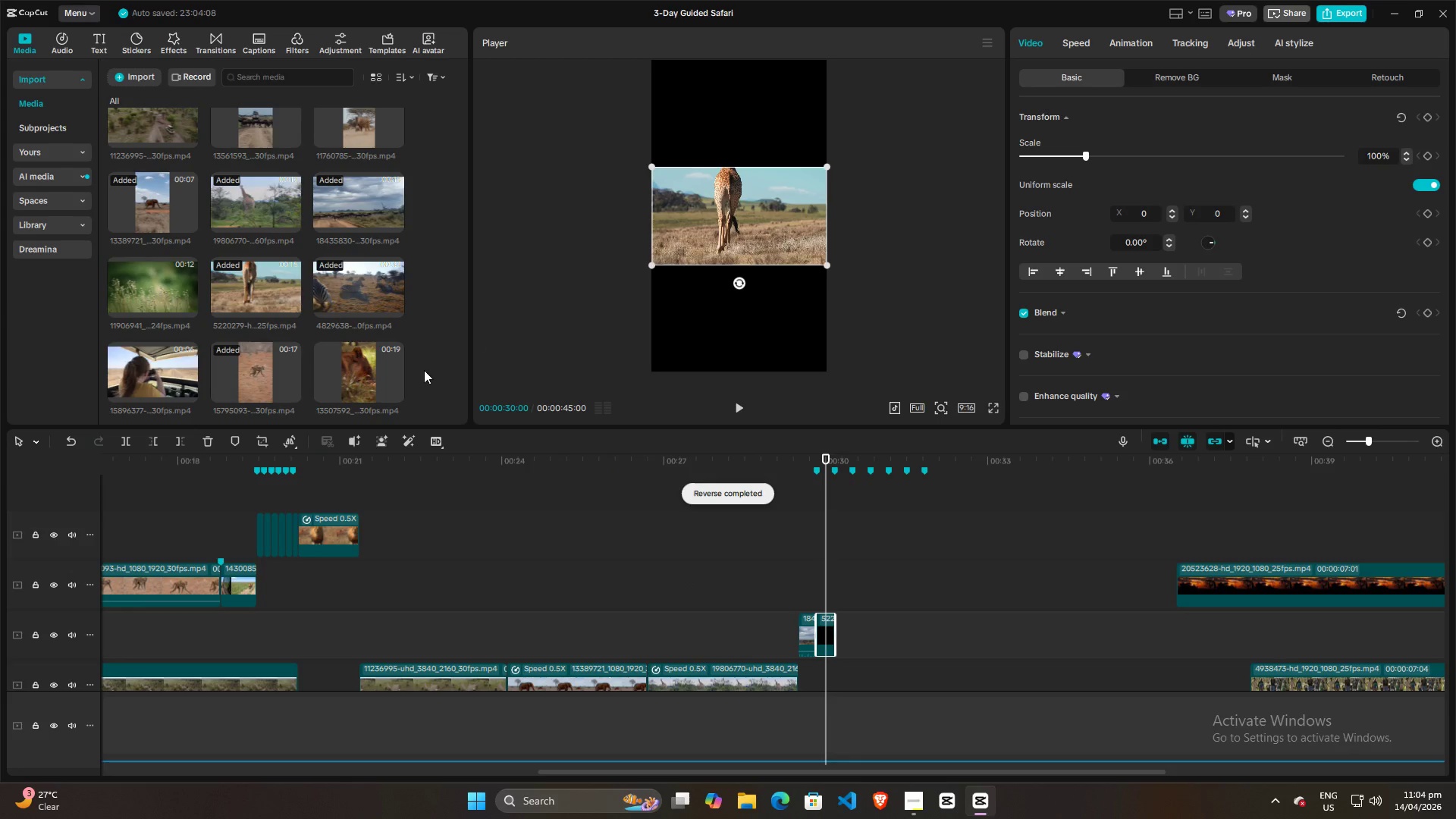 
left_click([325, 289])
 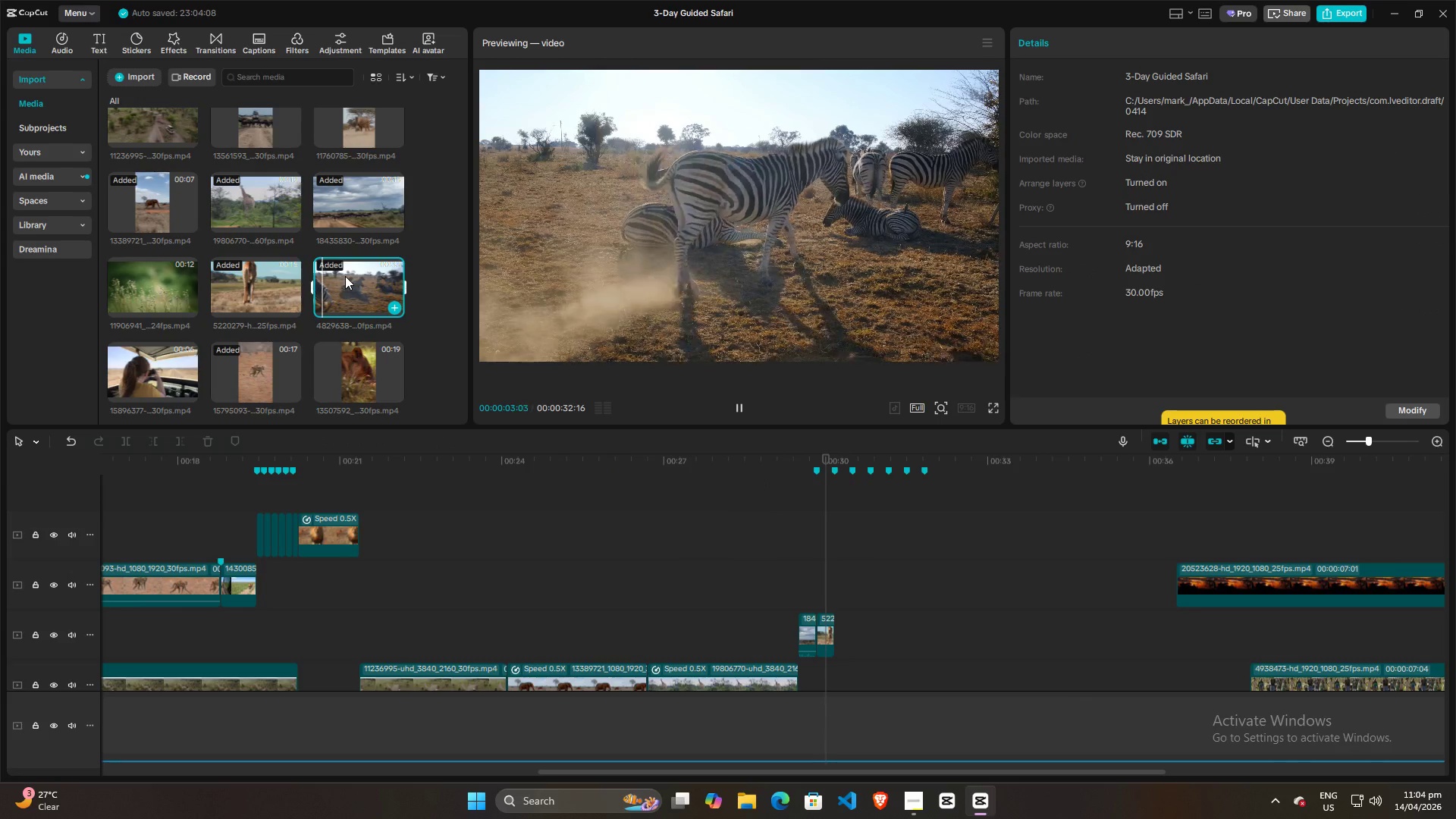 
key(Space)
 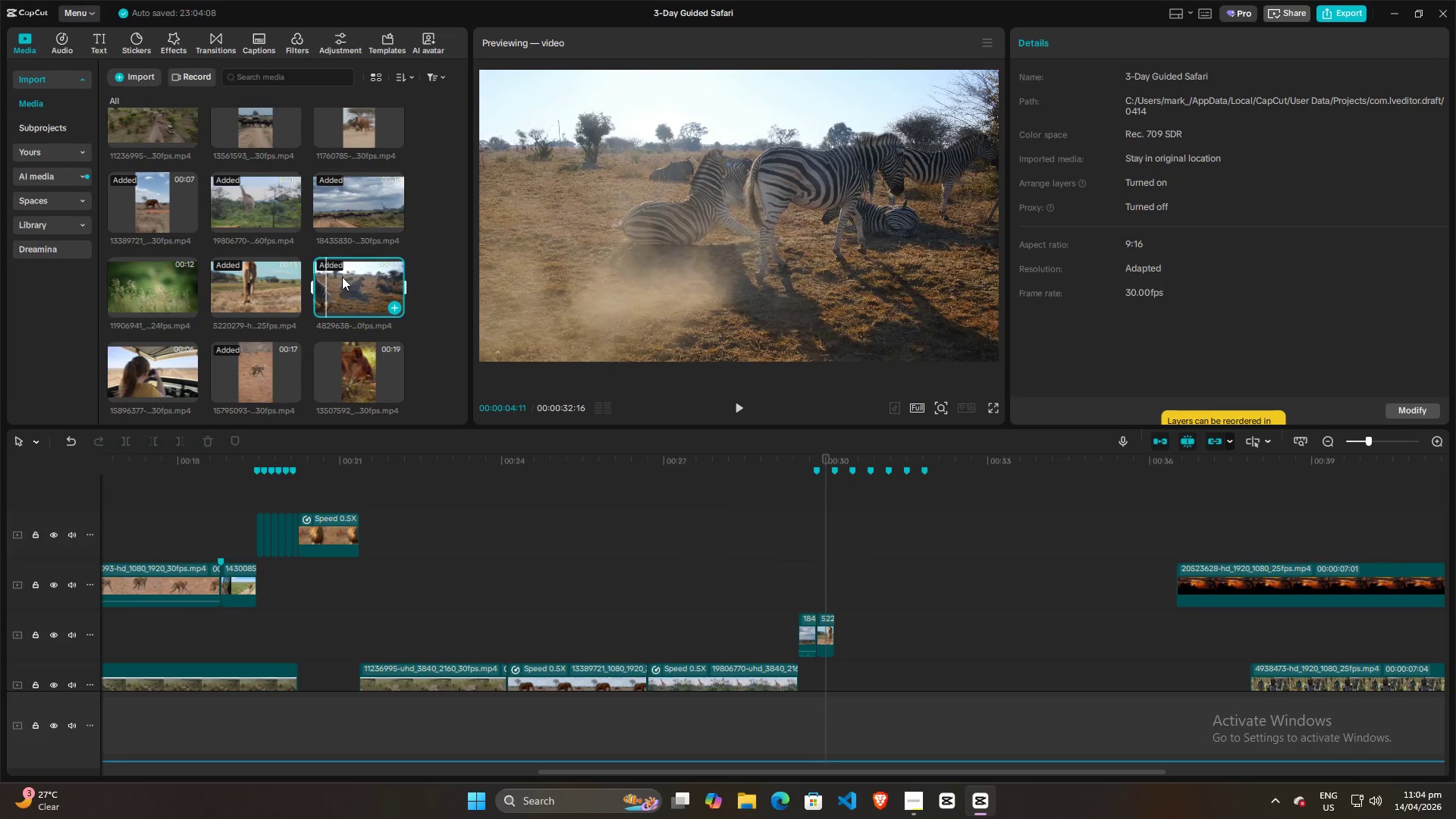 
key(Space)
 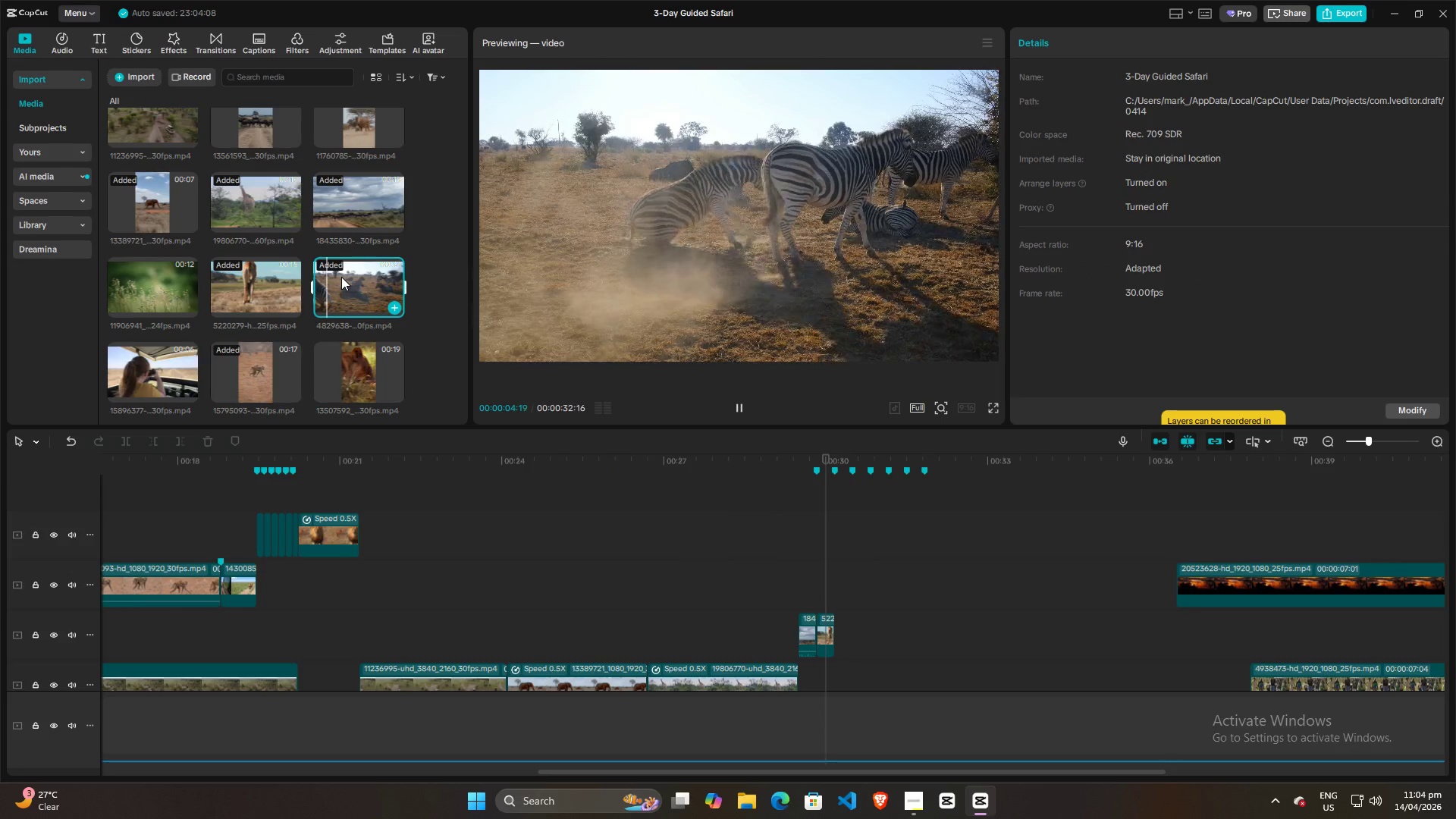 
key(Space)
 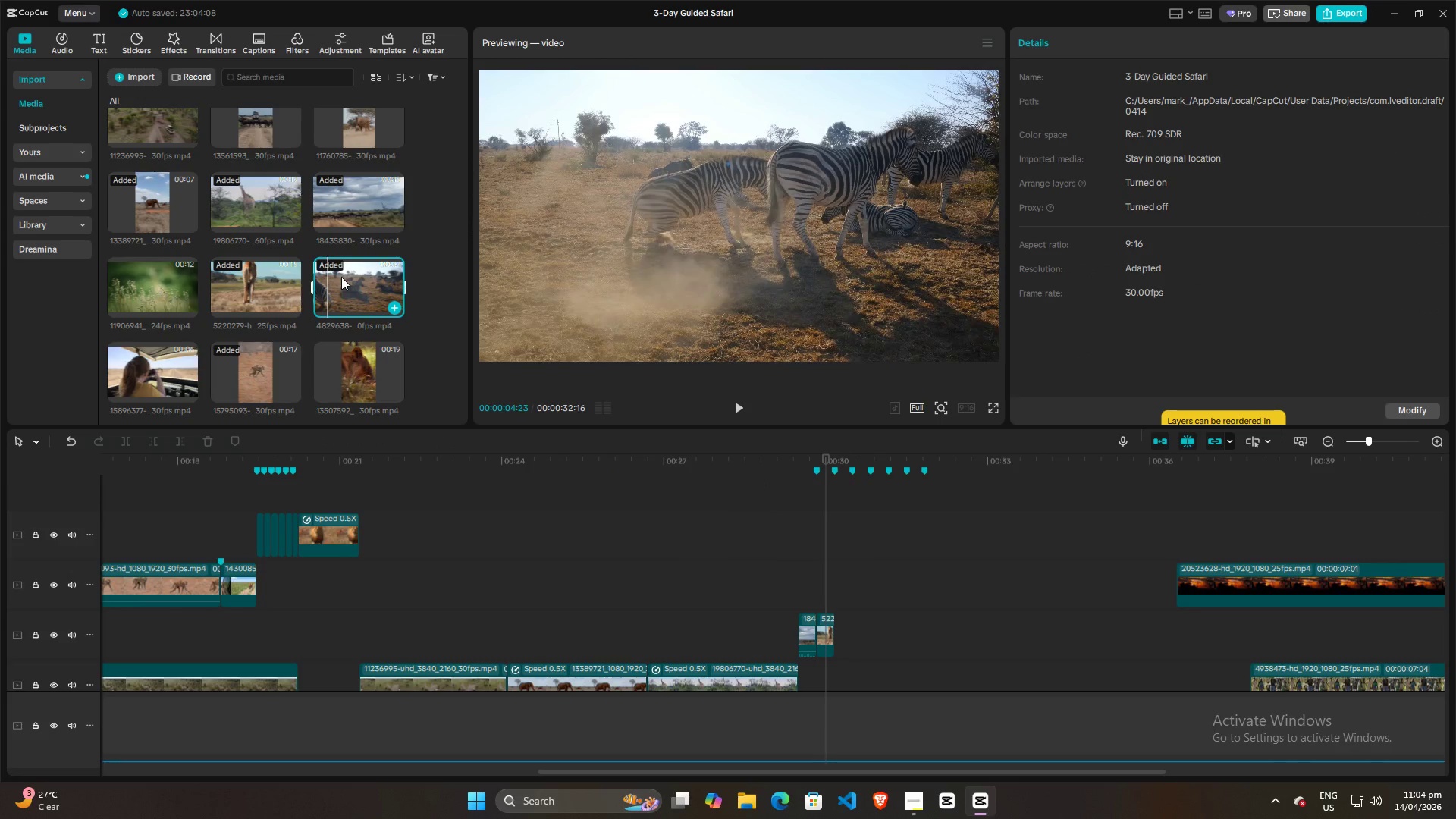 
key(Space)
 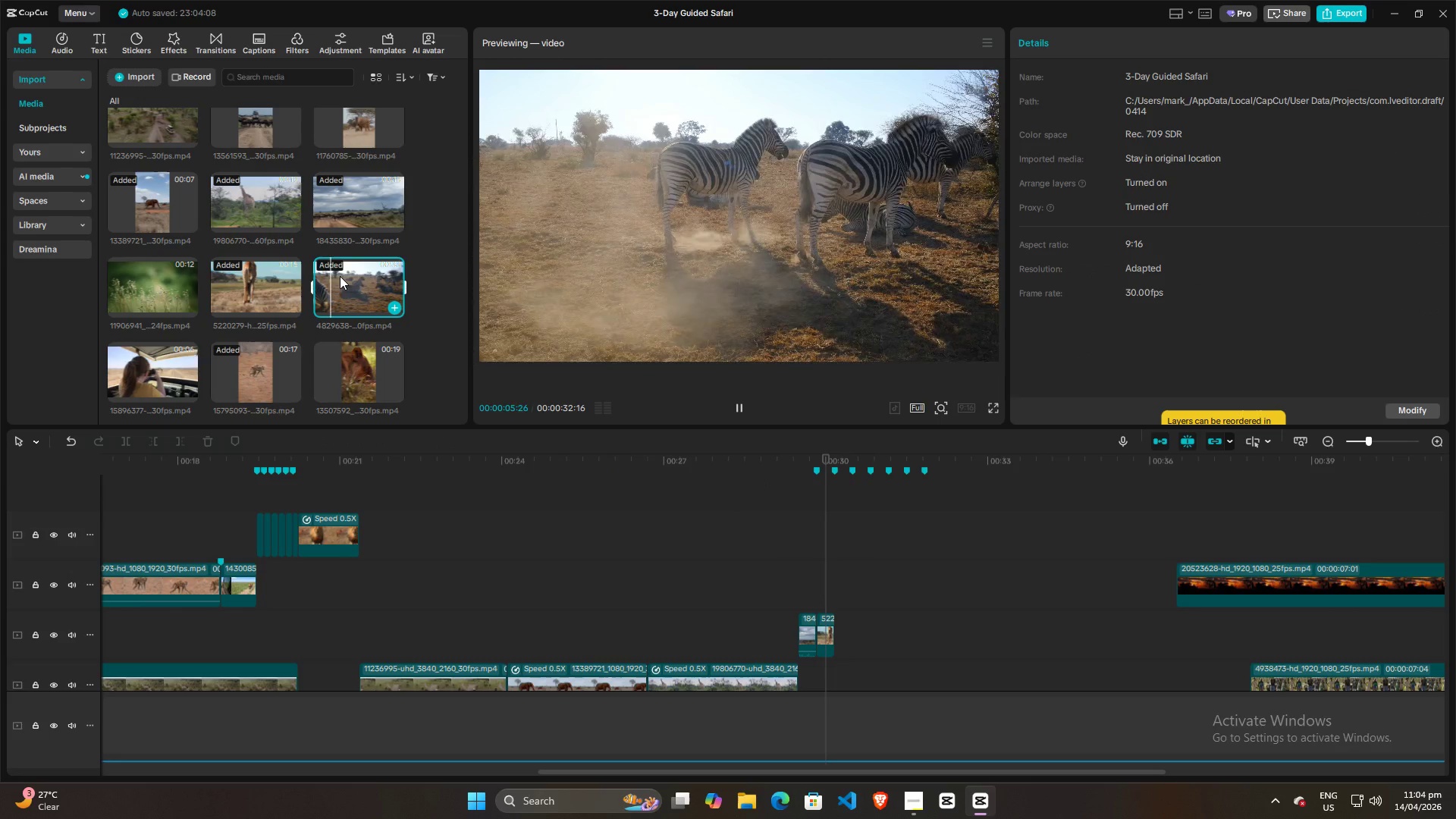 
key(Space)
 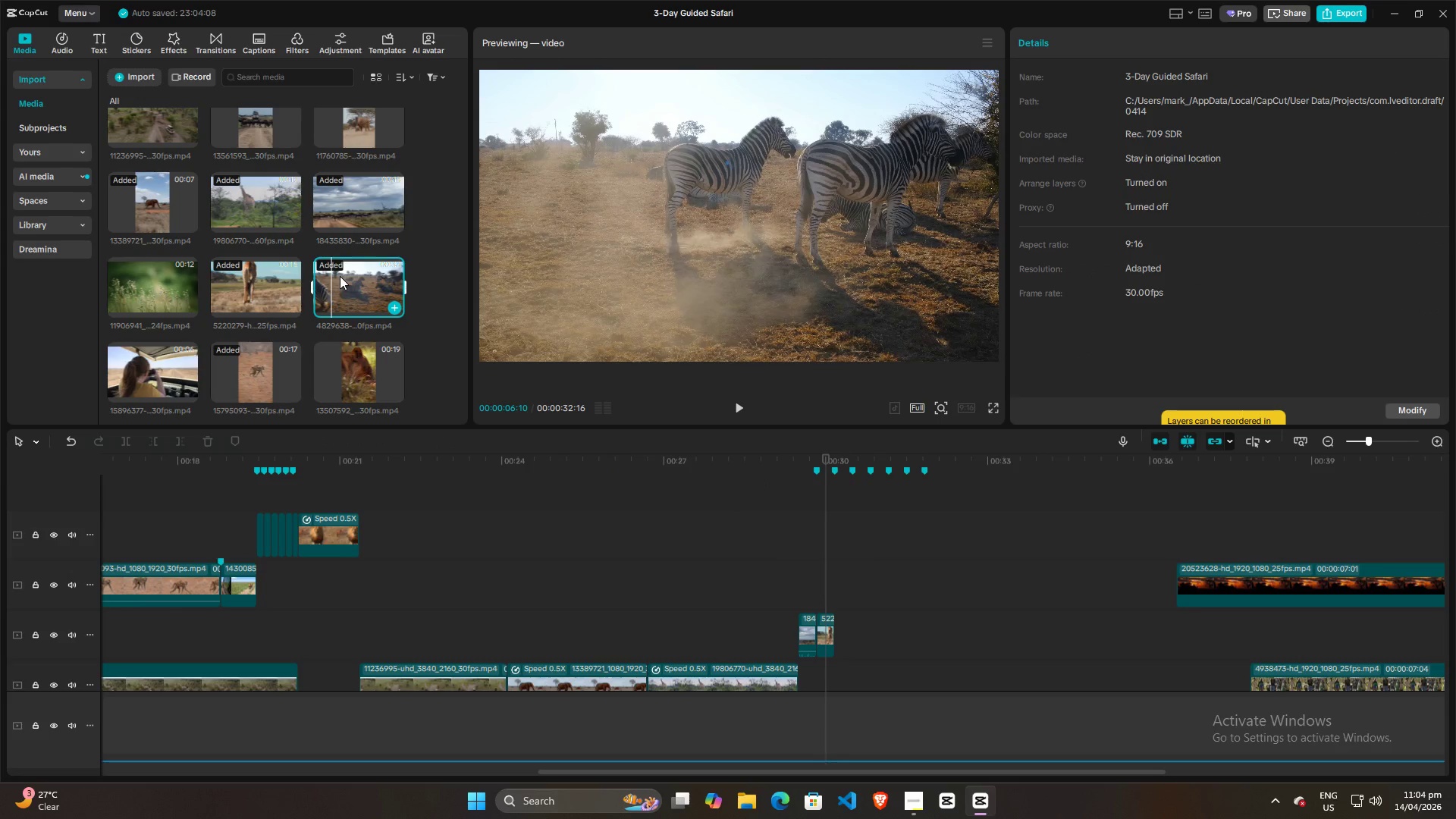 
left_click_drag(start_coordinate=[340, 276], to_coordinate=[836, 632])
 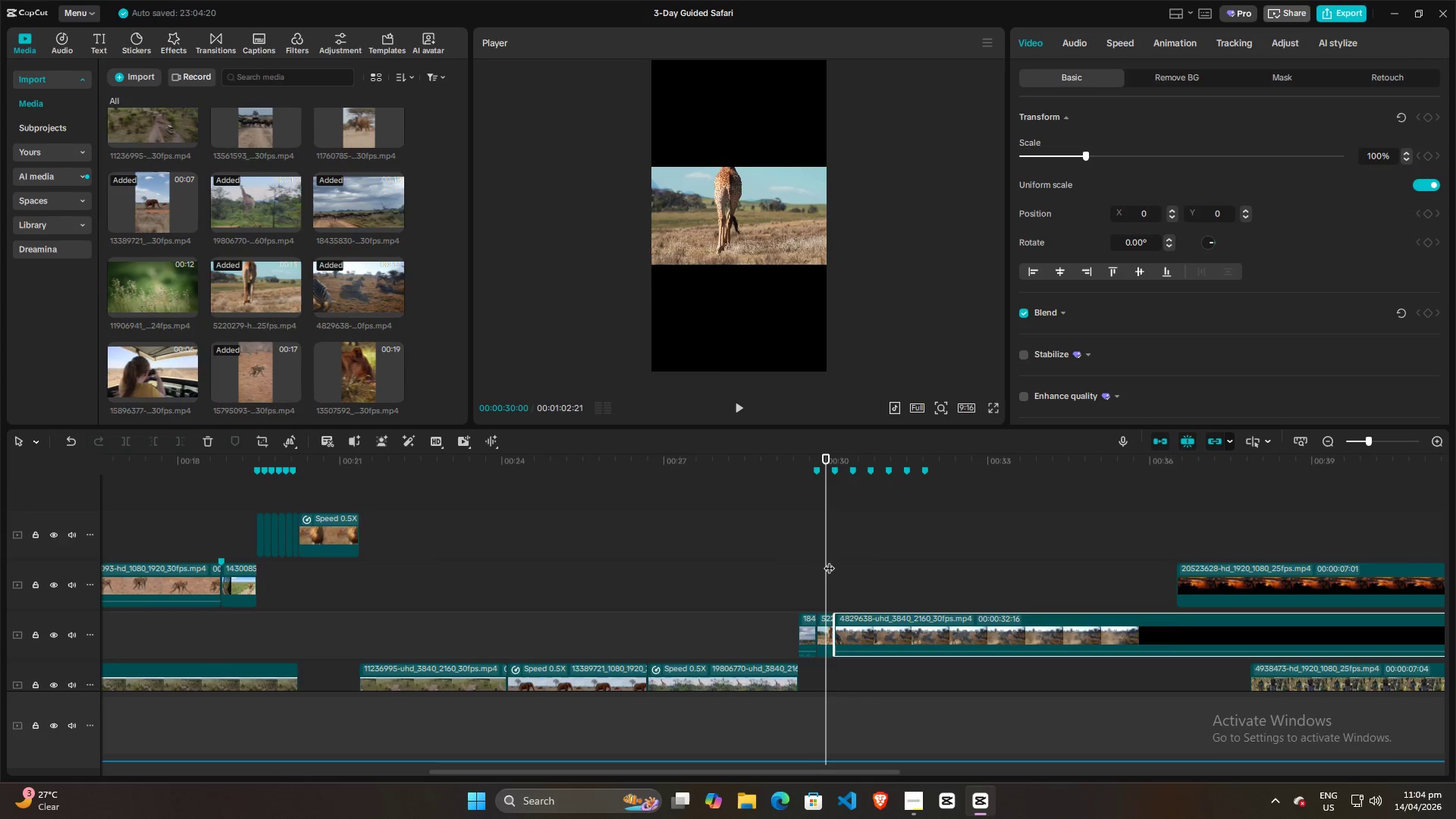 
left_click([864, 579])
 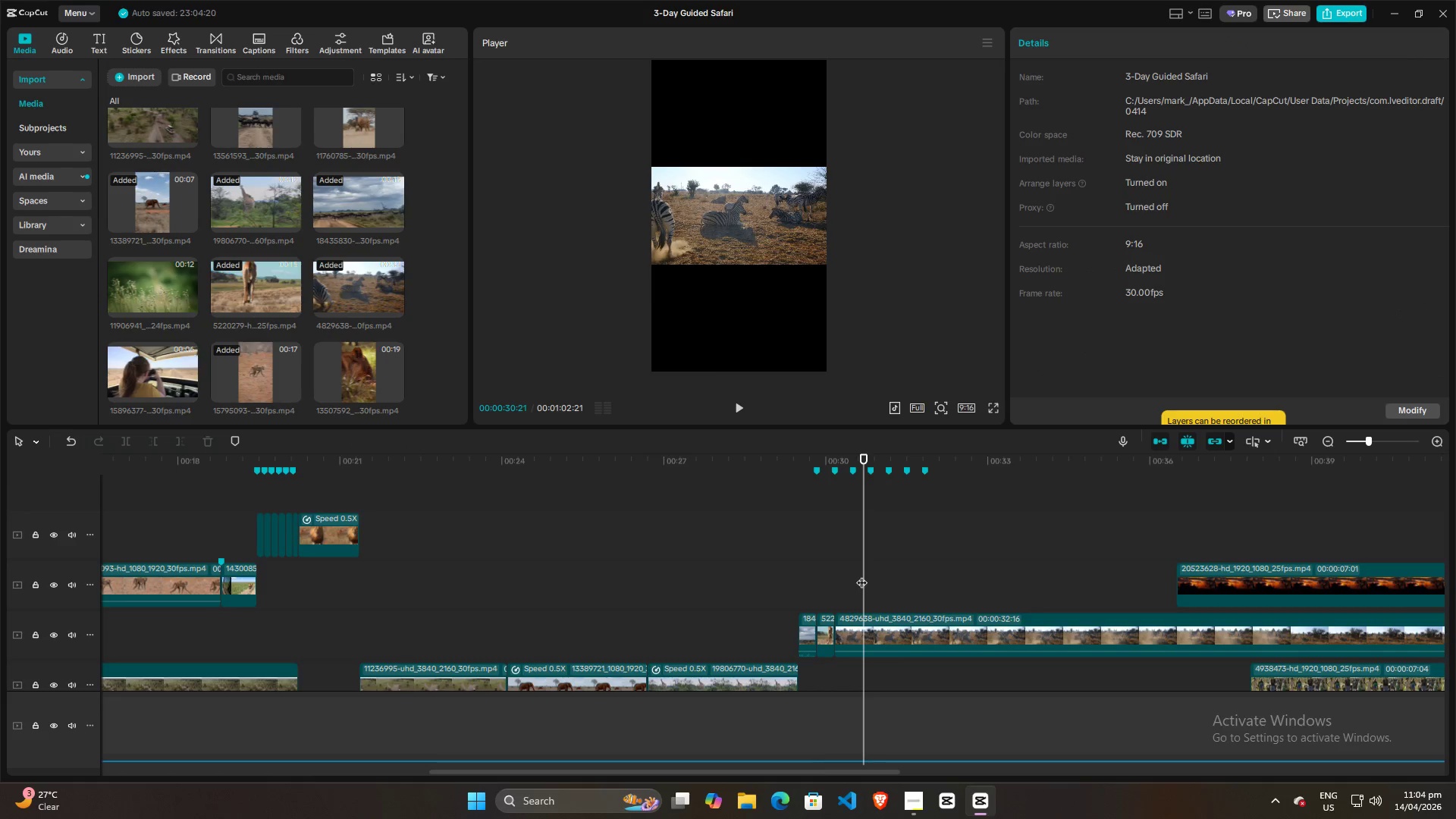 
left_click_drag(start_coordinate=[861, 575], to_coordinate=[905, 578])
 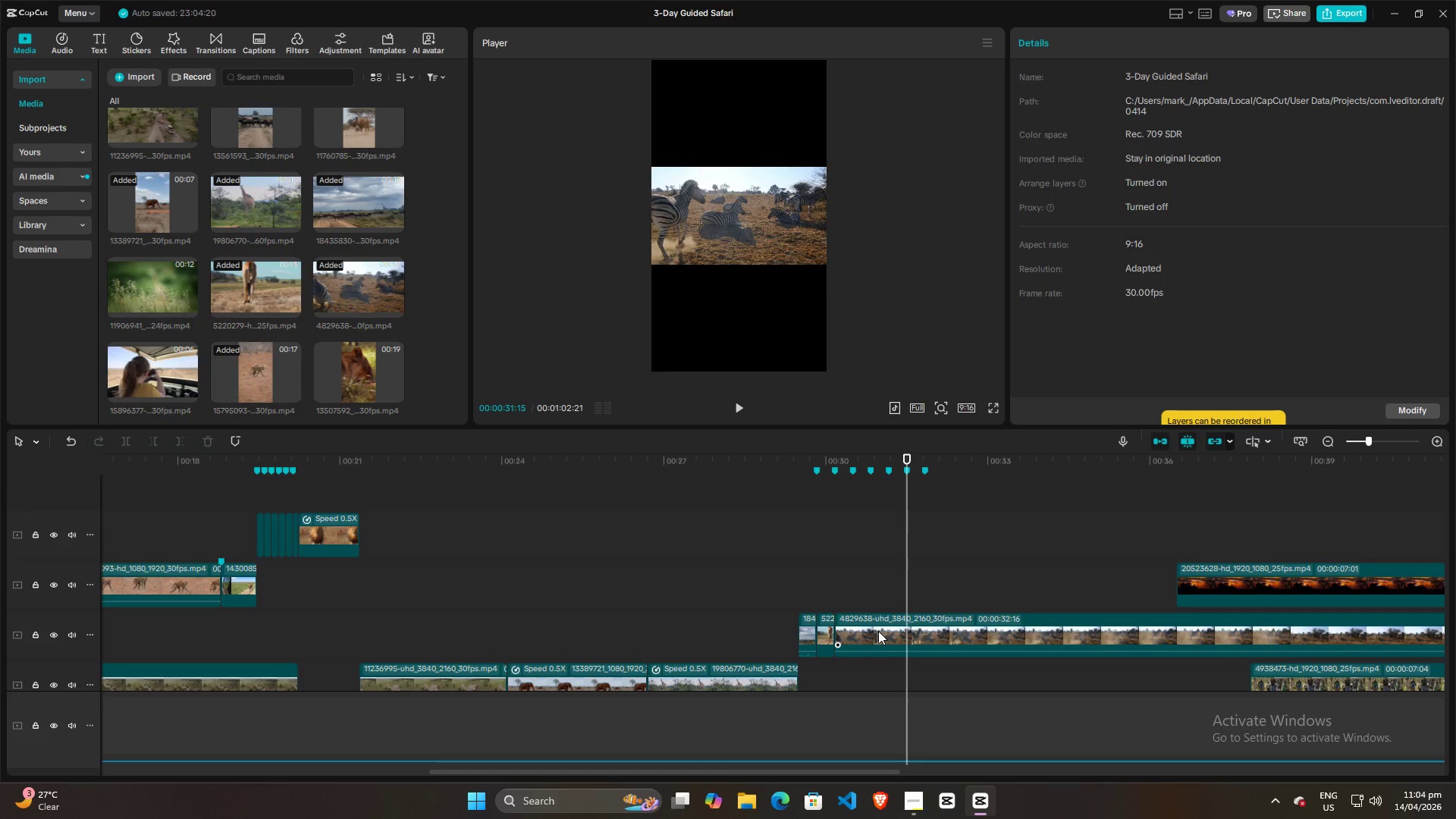 
left_click([878, 631])
 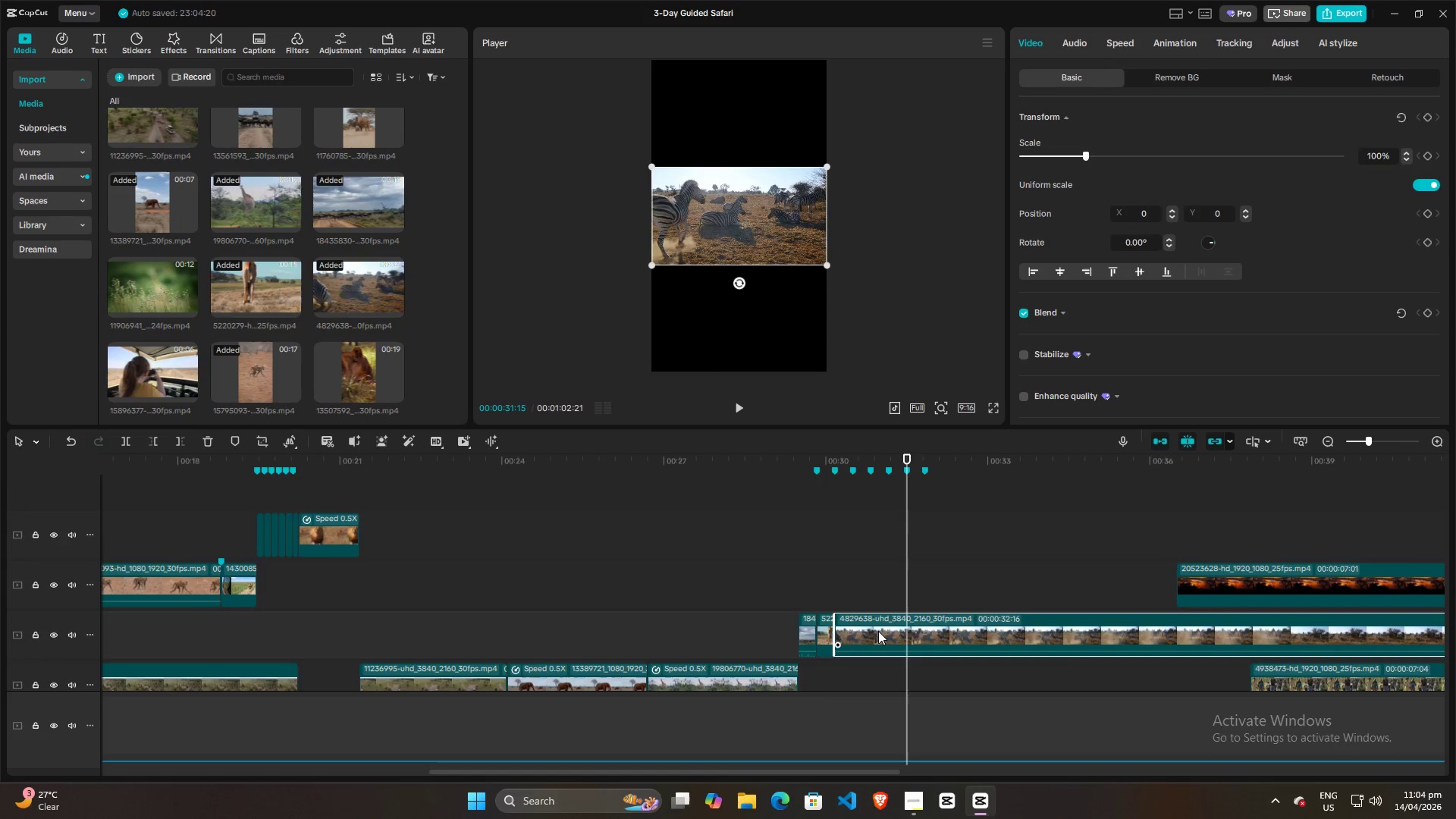 
key(Q)
 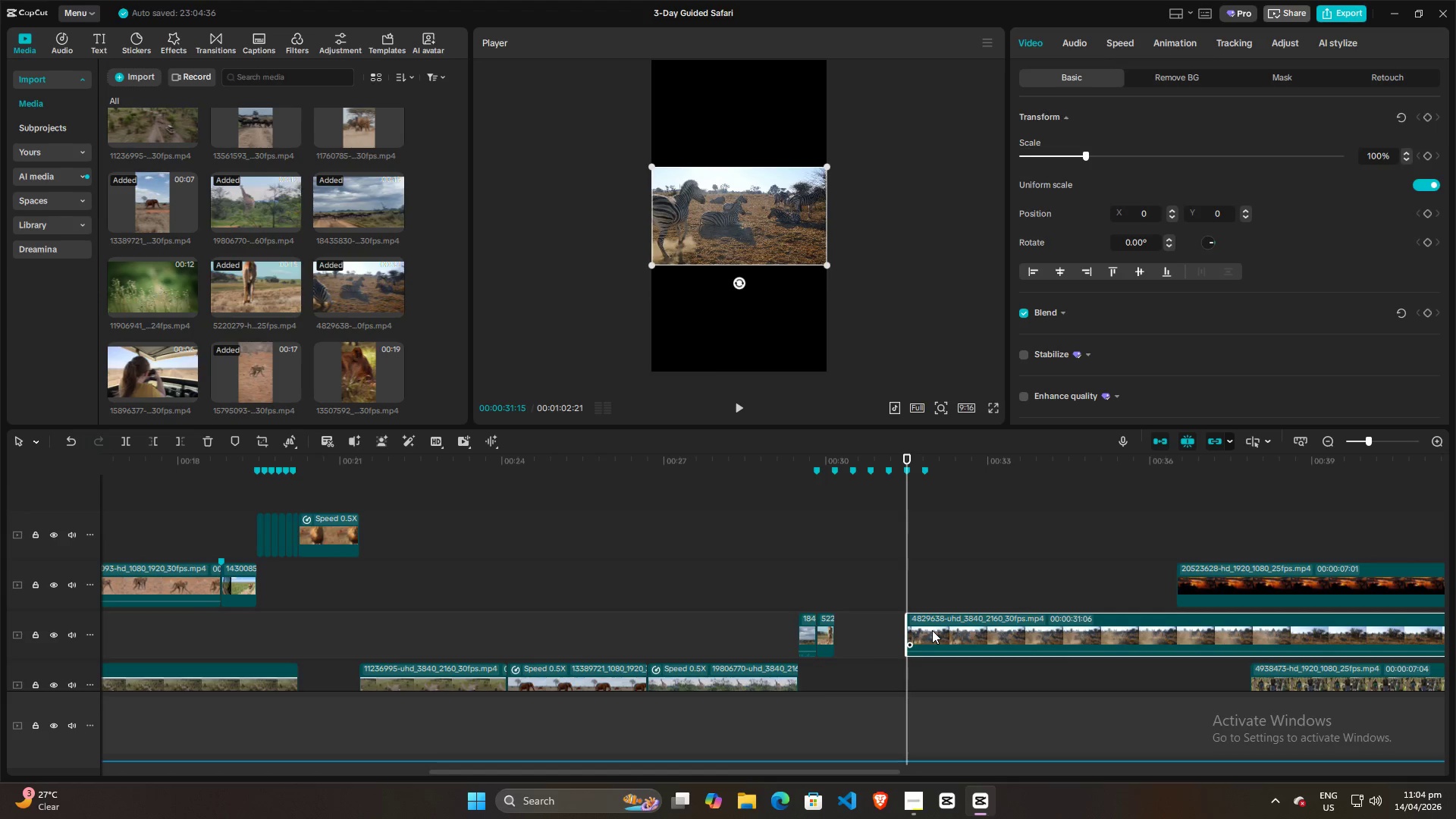 
left_click([932, 630])
 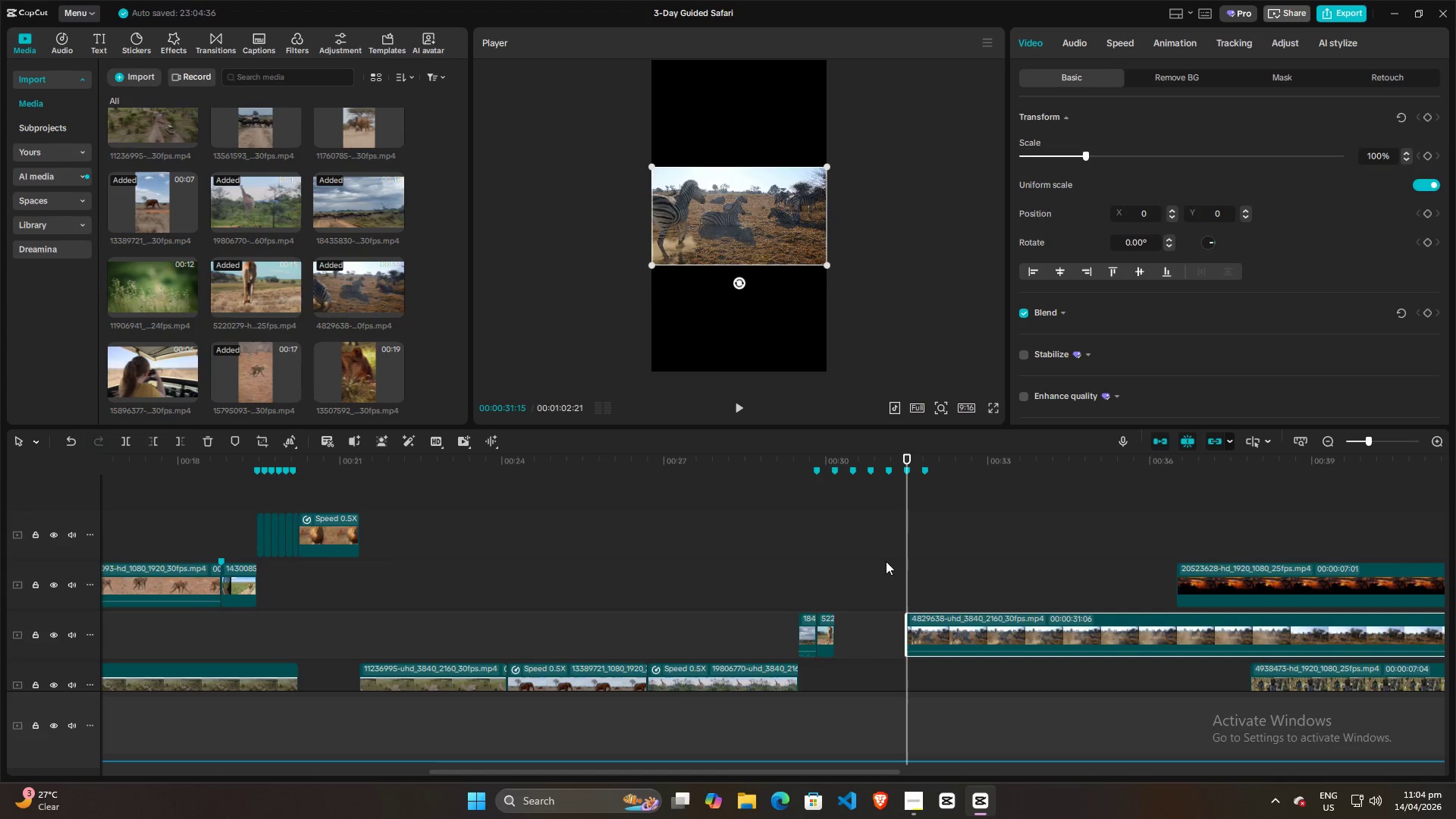 
left_click_drag(start_coordinate=[906, 558], to_coordinate=[1159, 579])
 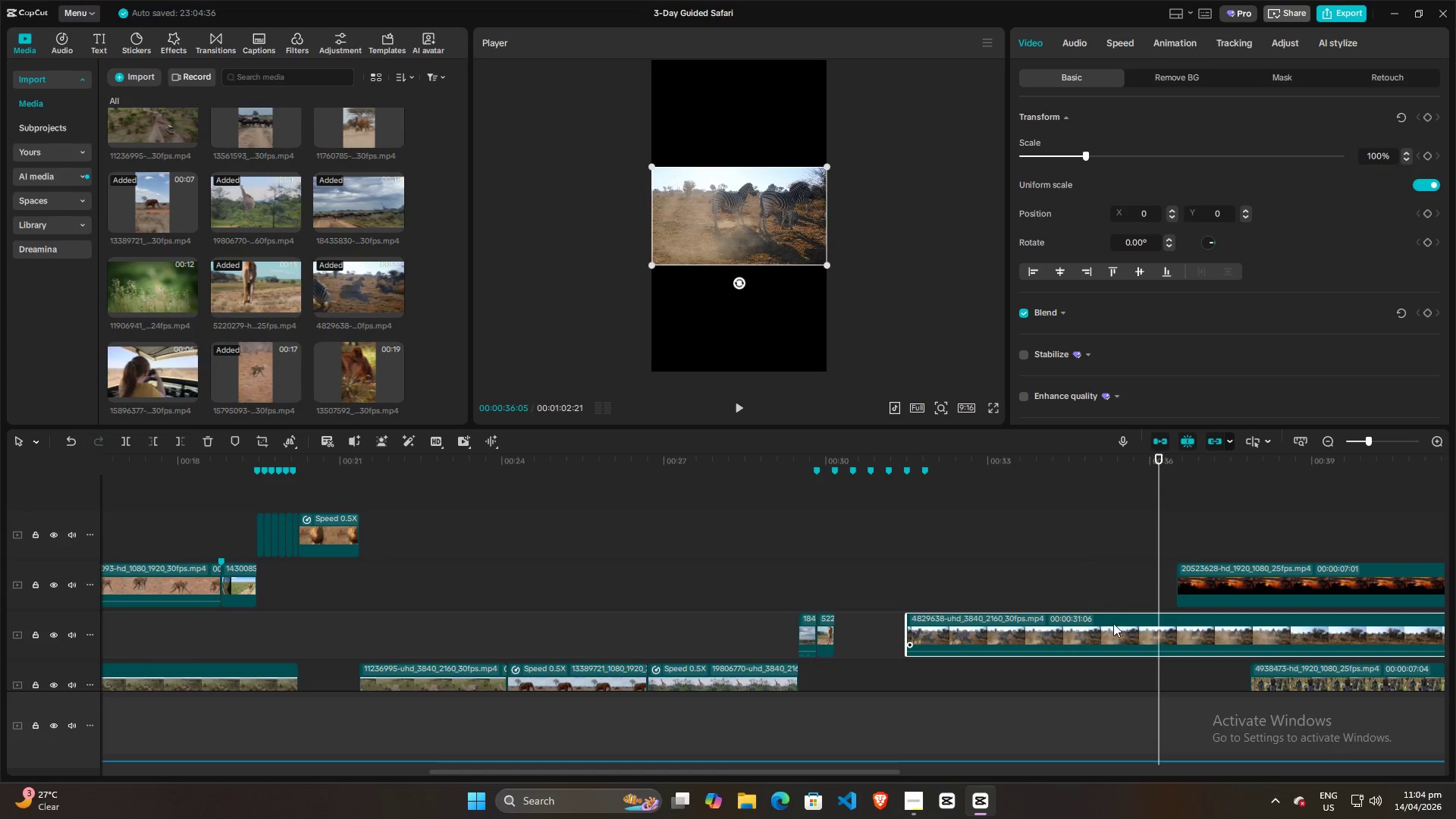 
left_click([1113, 627])
 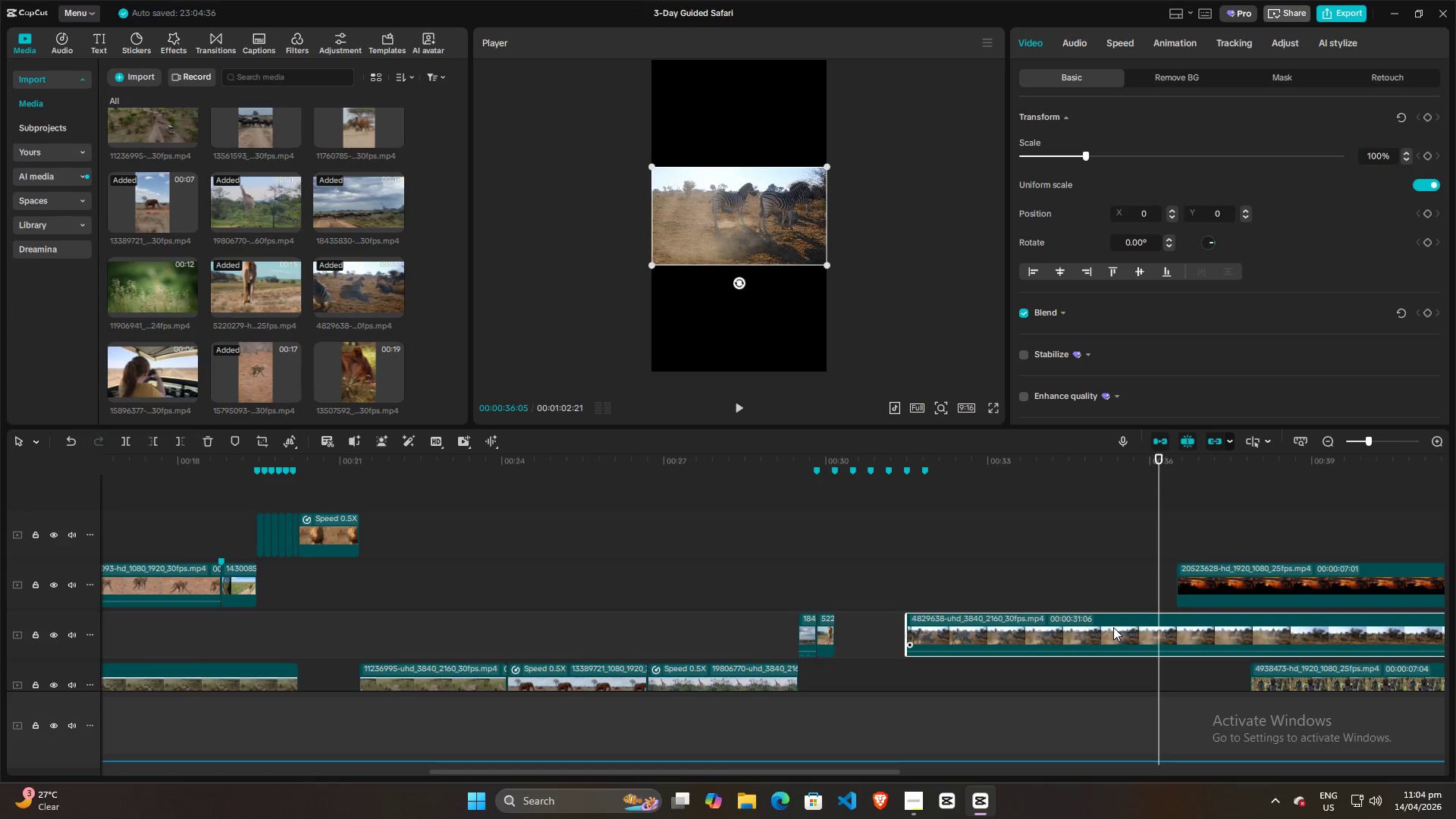 
key(W)
 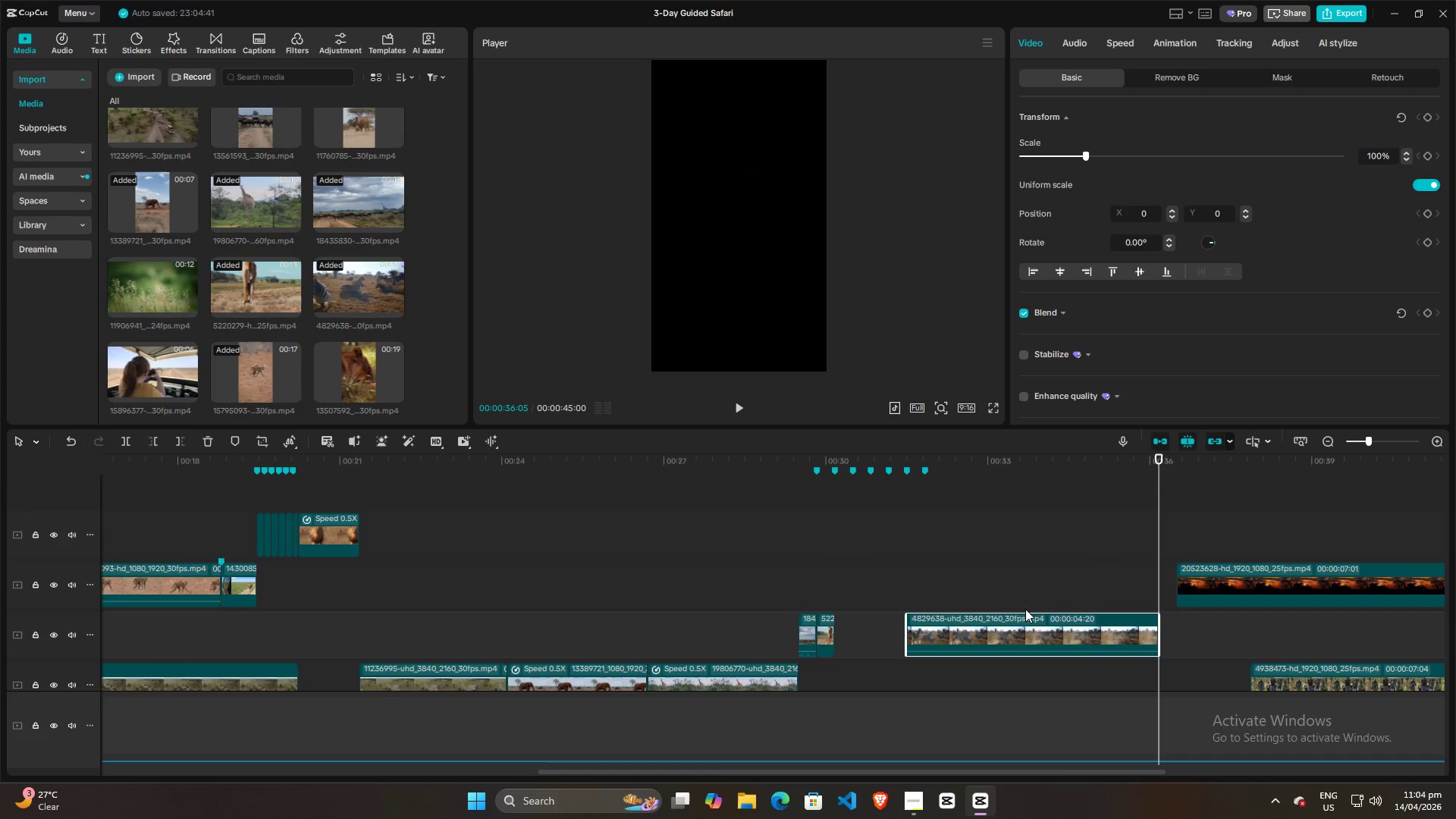 
left_click_drag(start_coordinate=[1029, 637], to_coordinate=[962, 638])
 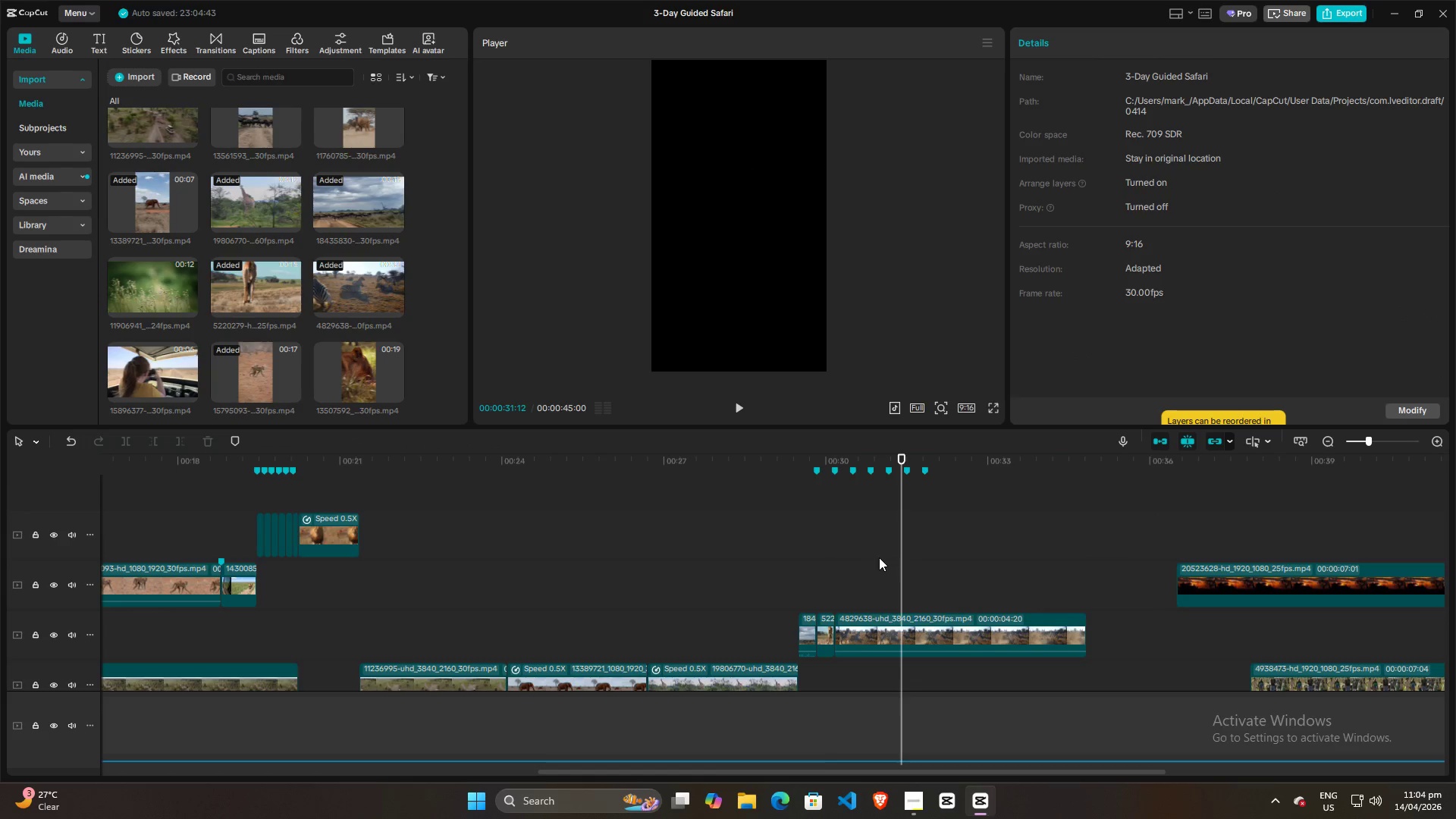 
double_click([870, 554])
 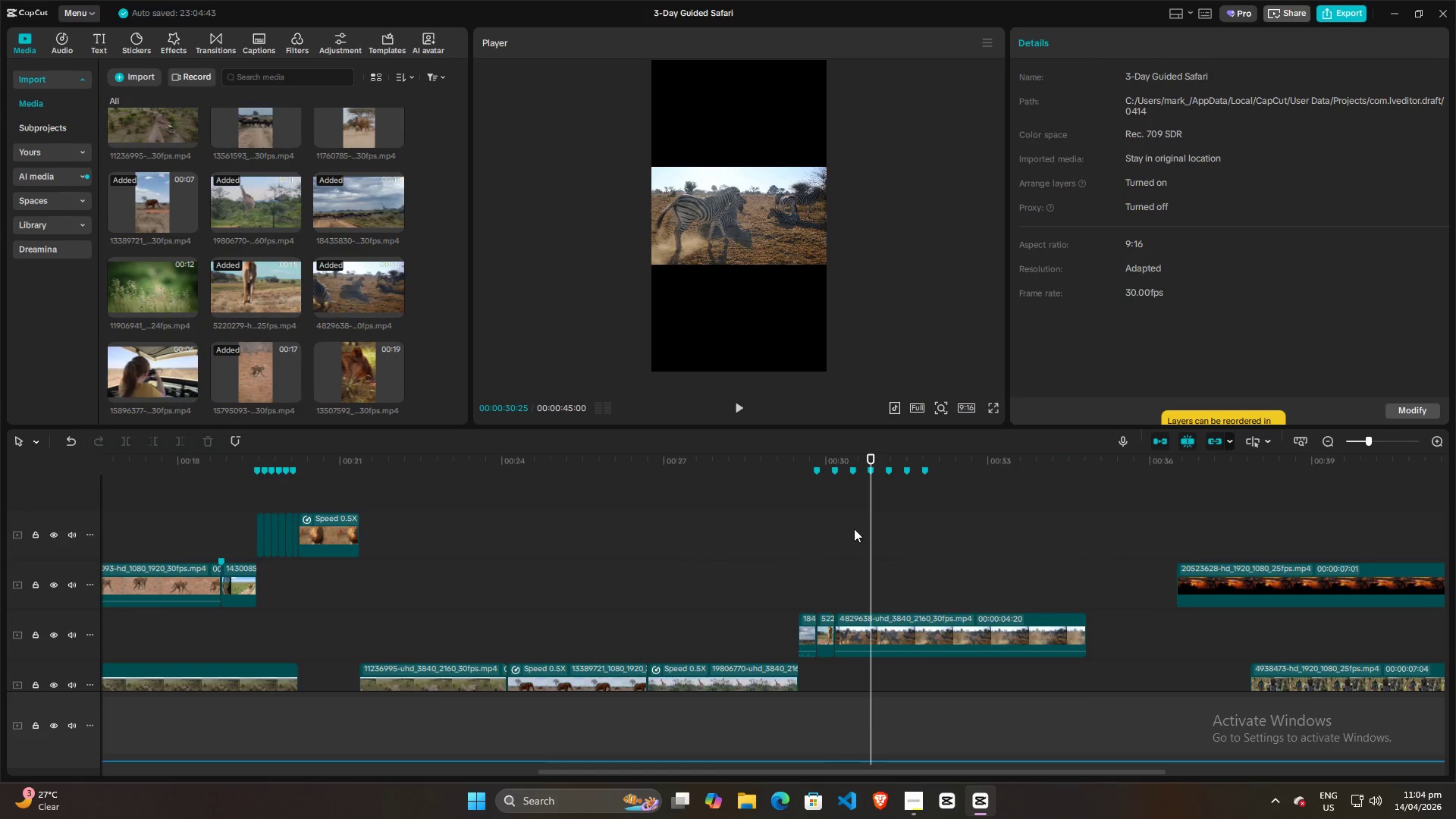 
left_click_drag(start_coordinate=[873, 530], to_coordinate=[860, 531])
 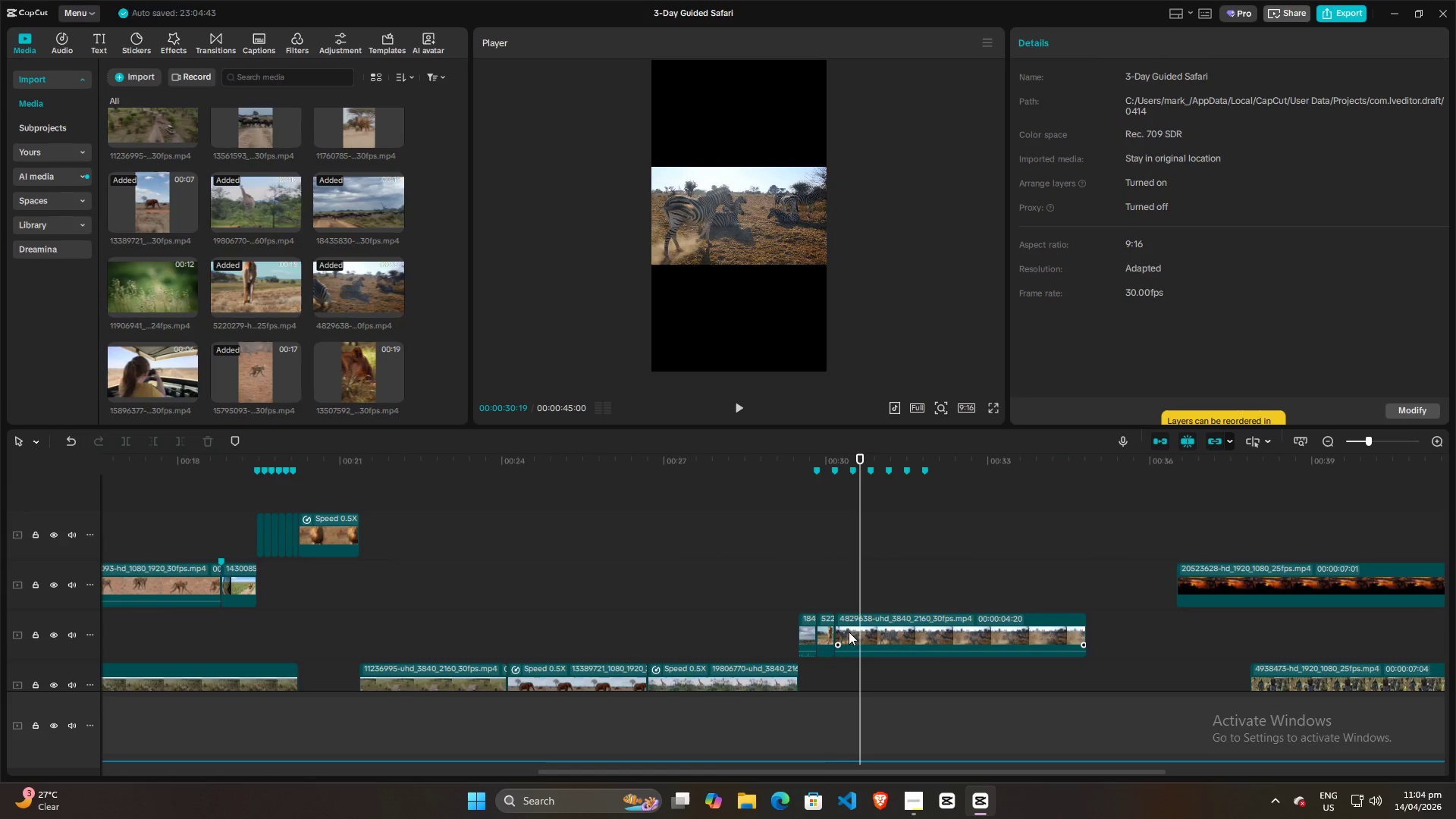 
left_click([861, 635])
 